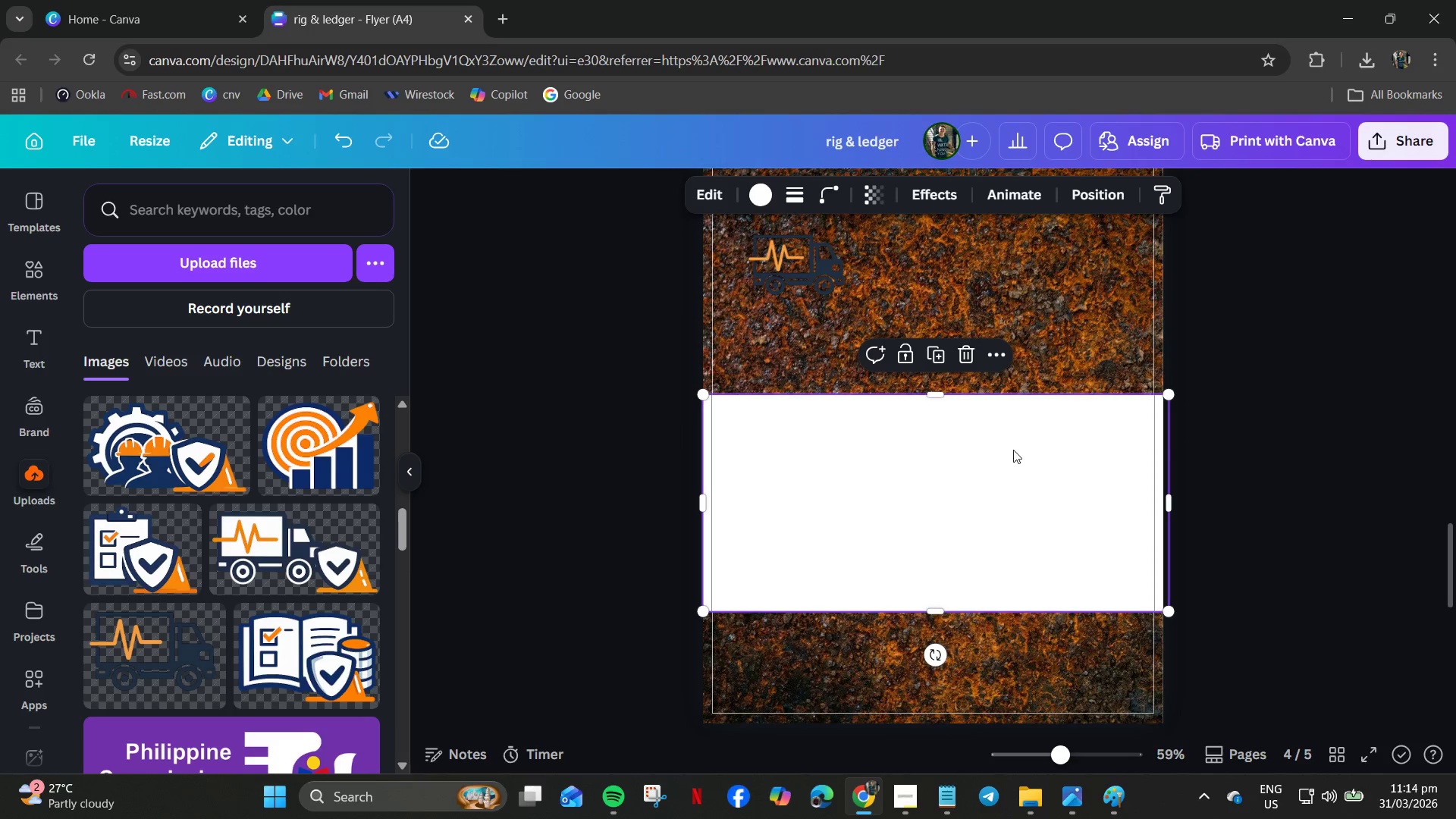 
left_click_drag(start_coordinate=[1013, 450], to_coordinate=[1004, 239])
 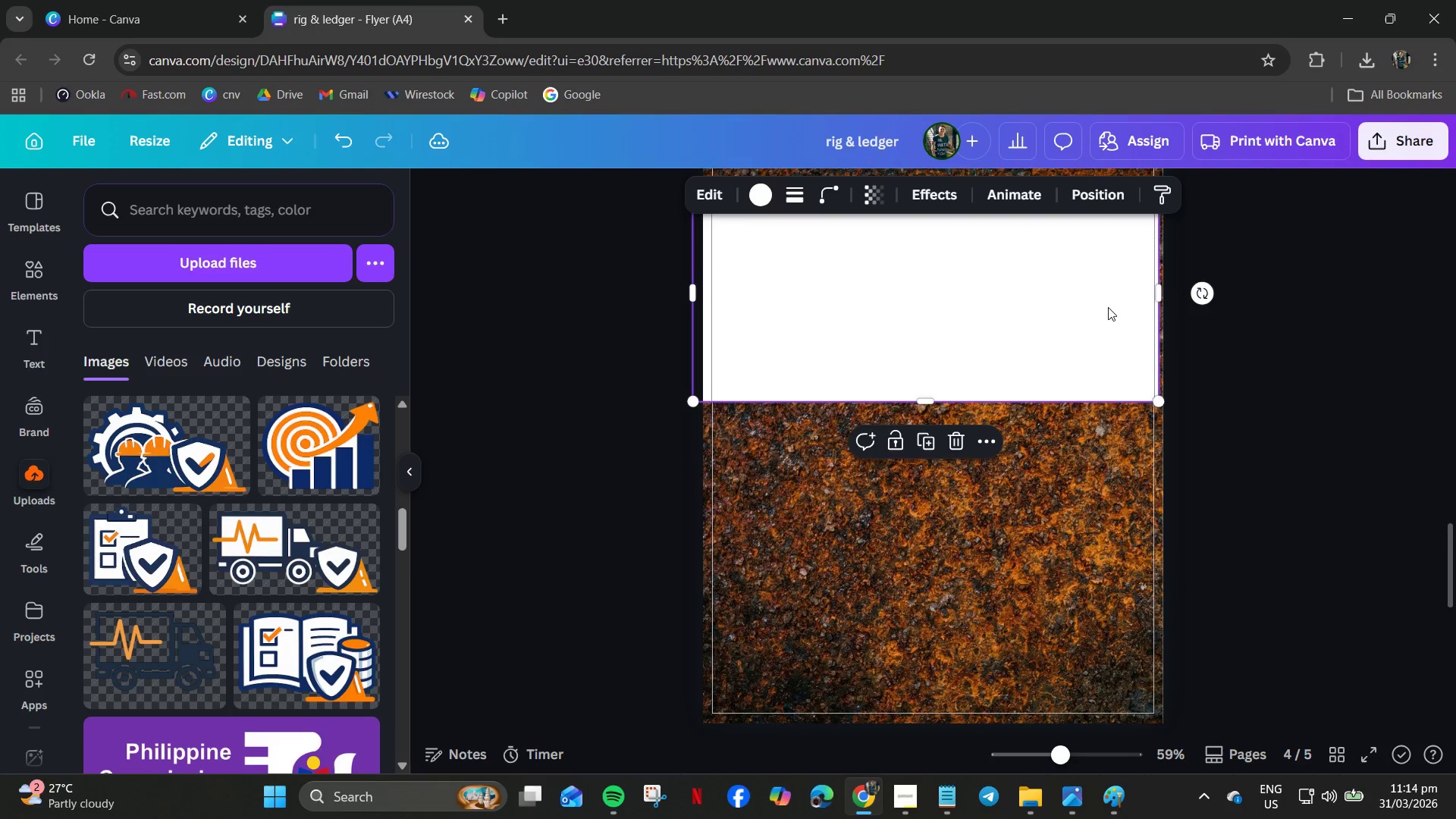 
scroll: coordinate [1119, 313], scroll_direction: up, amount: 3.0
 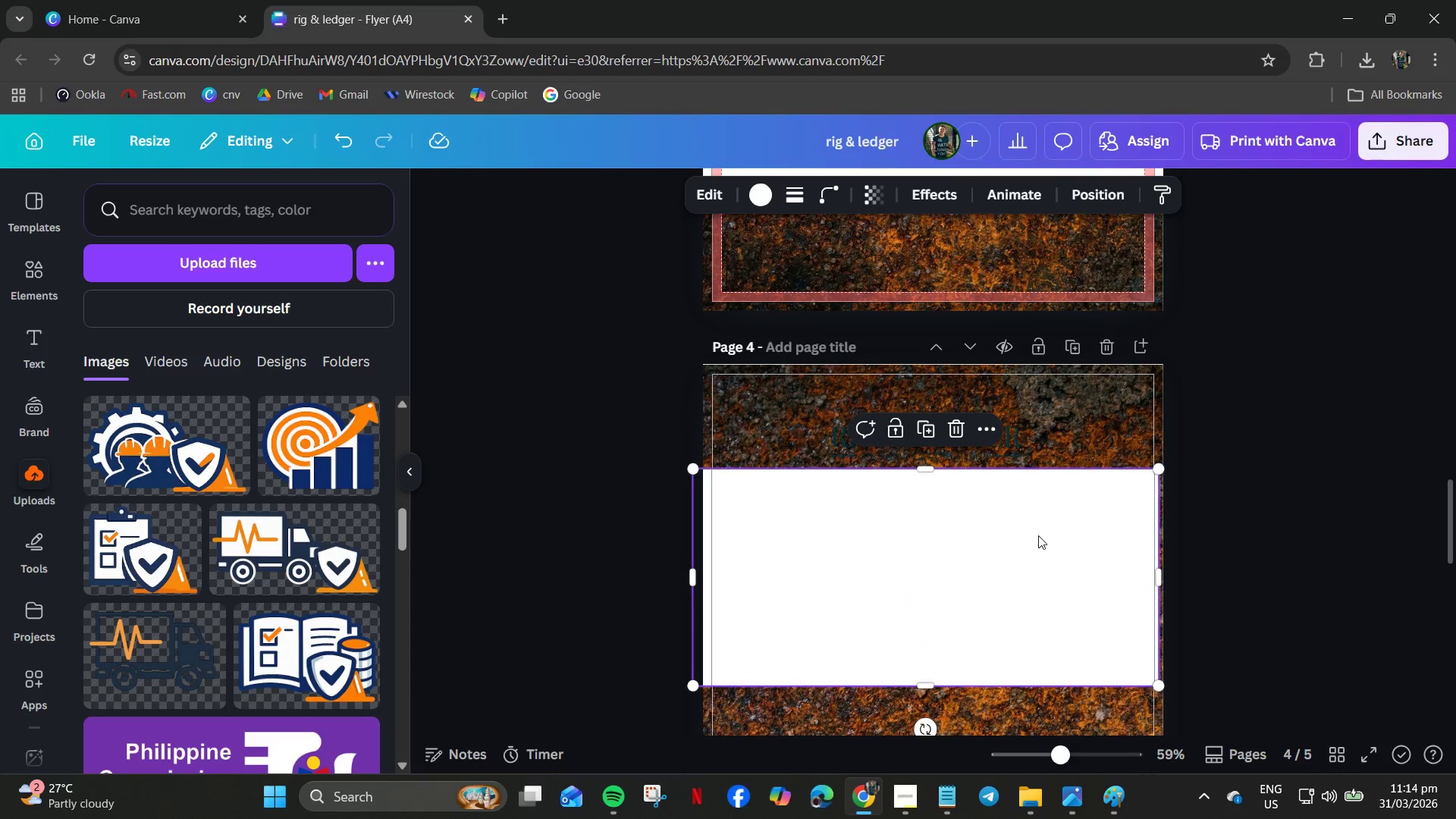 
left_click_drag(start_coordinate=[1037, 535], to_coordinate=[1051, 524])
 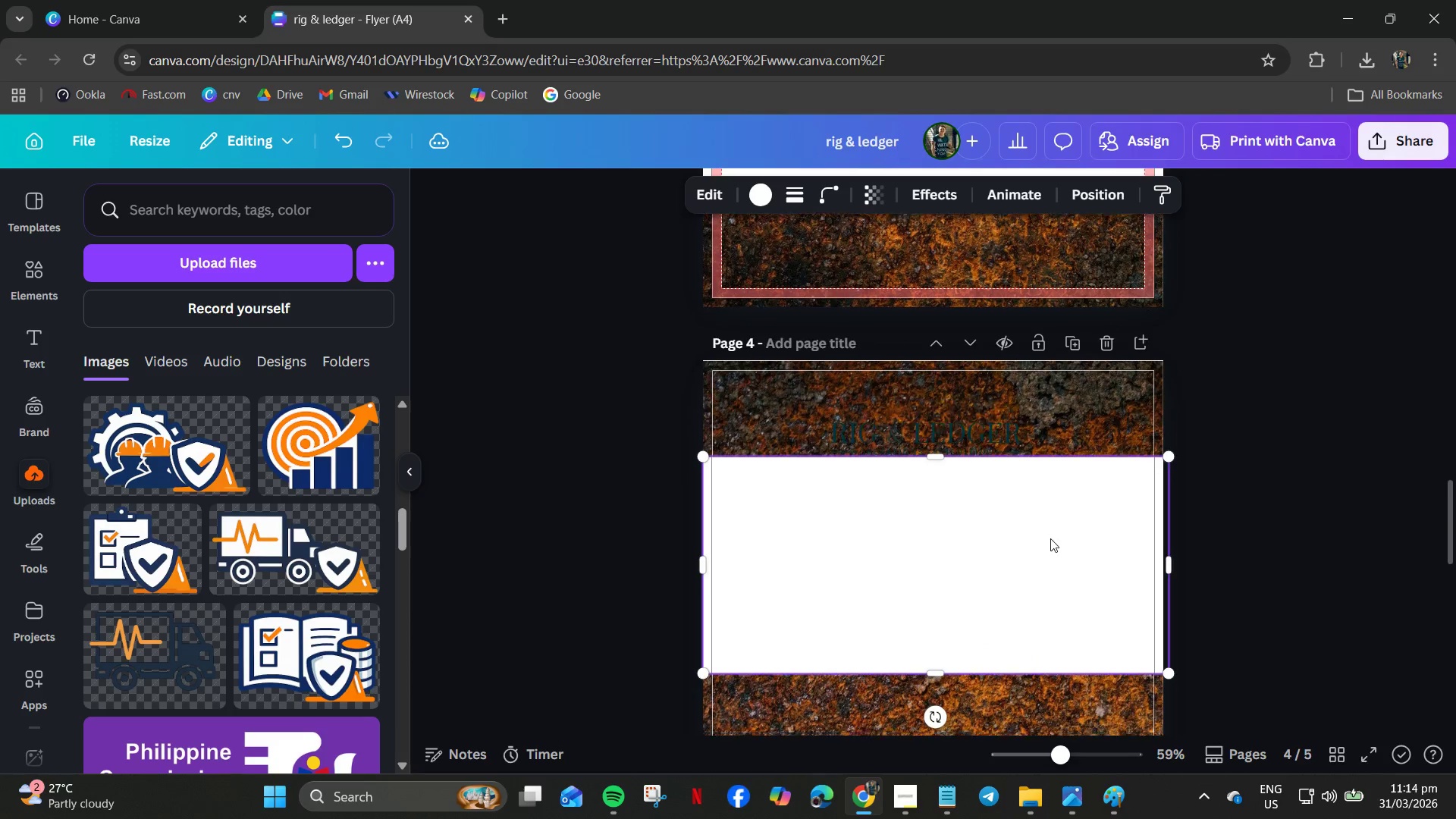 
scroll: coordinate [1050, 539], scroll_direction: down, amount: 4.0
 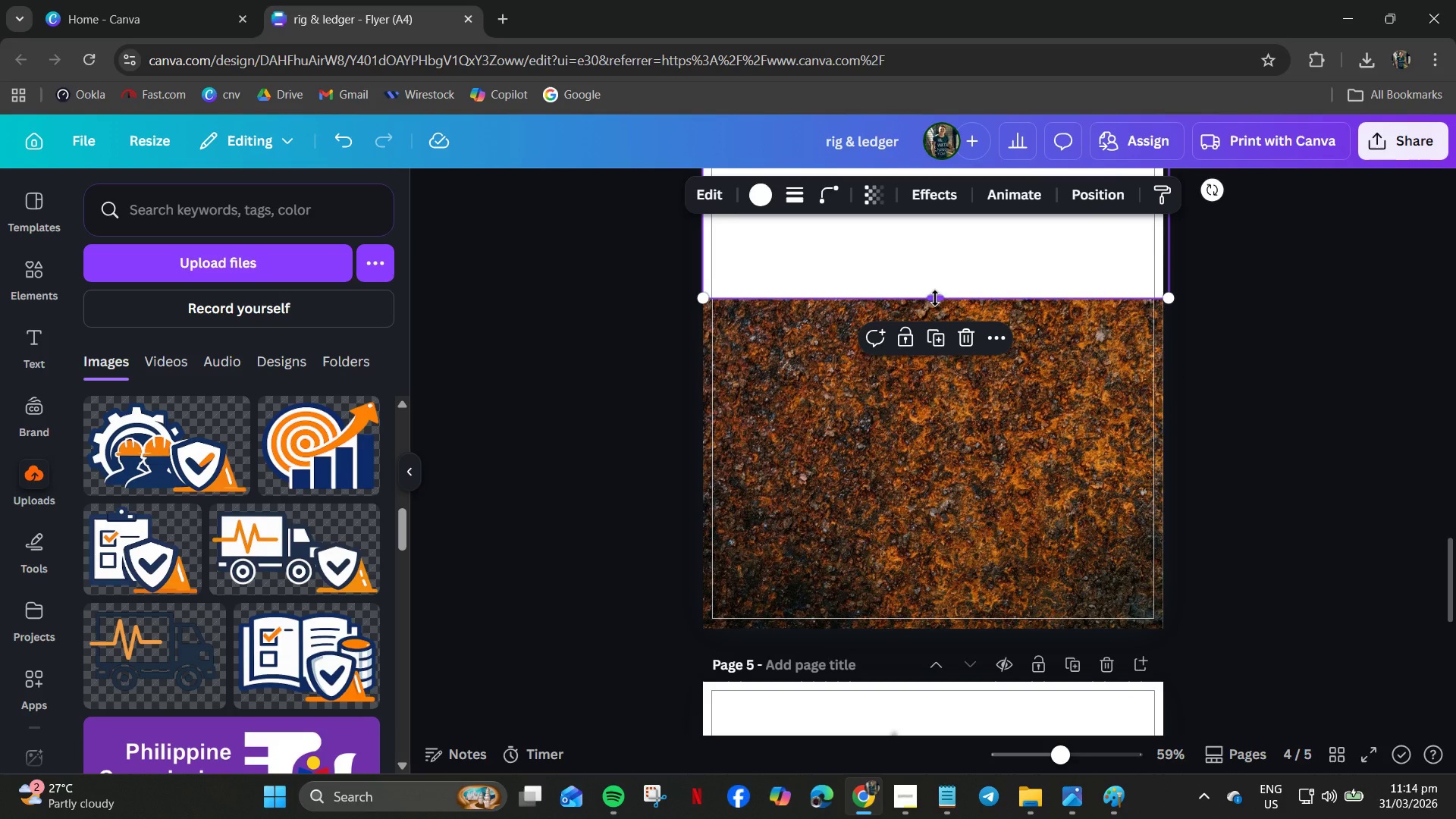 
left_click_drag(start_coordinate=[935, 300], to_coordinate=[940, 565])
 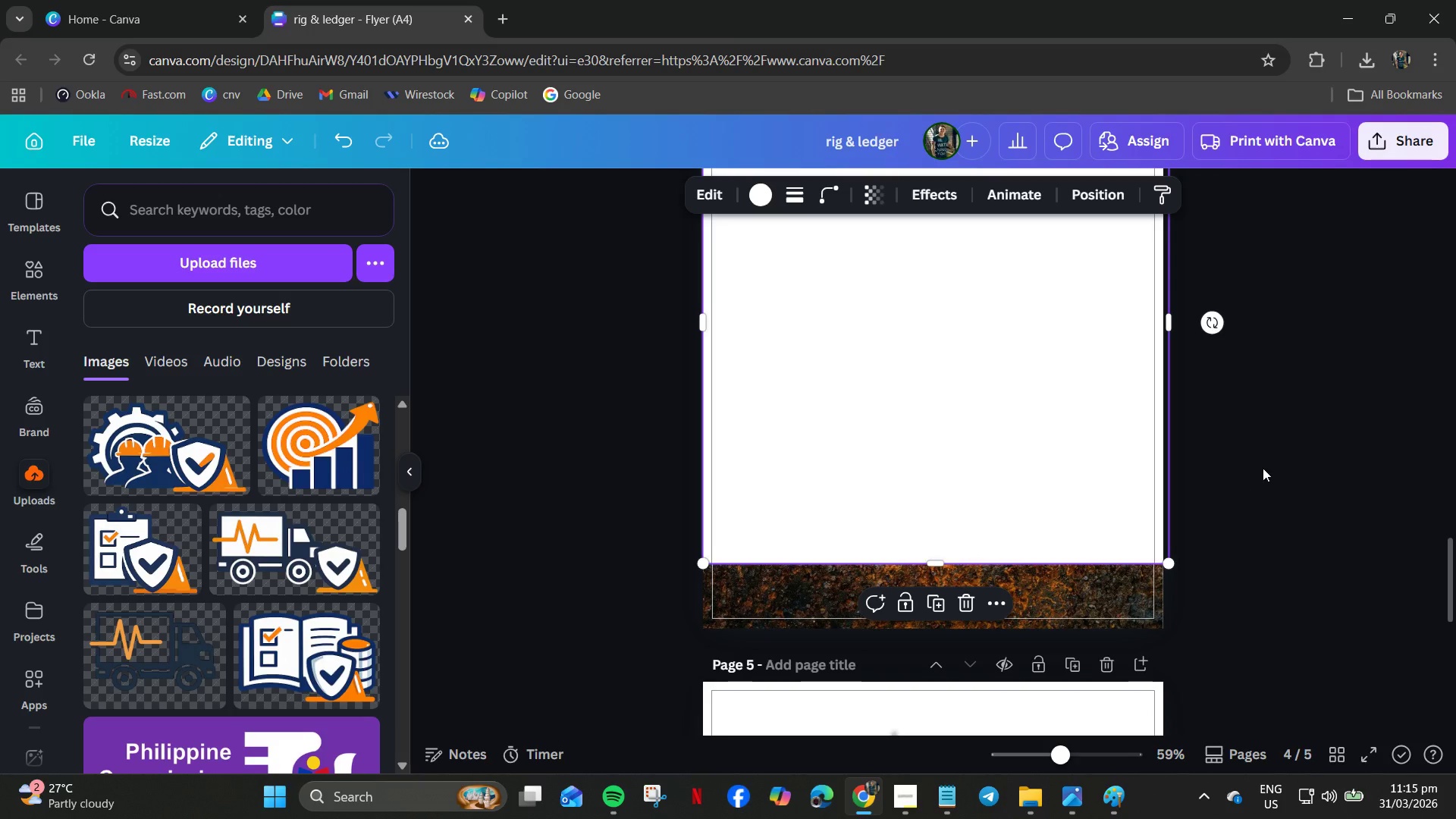 
left_click([1263, 468])
 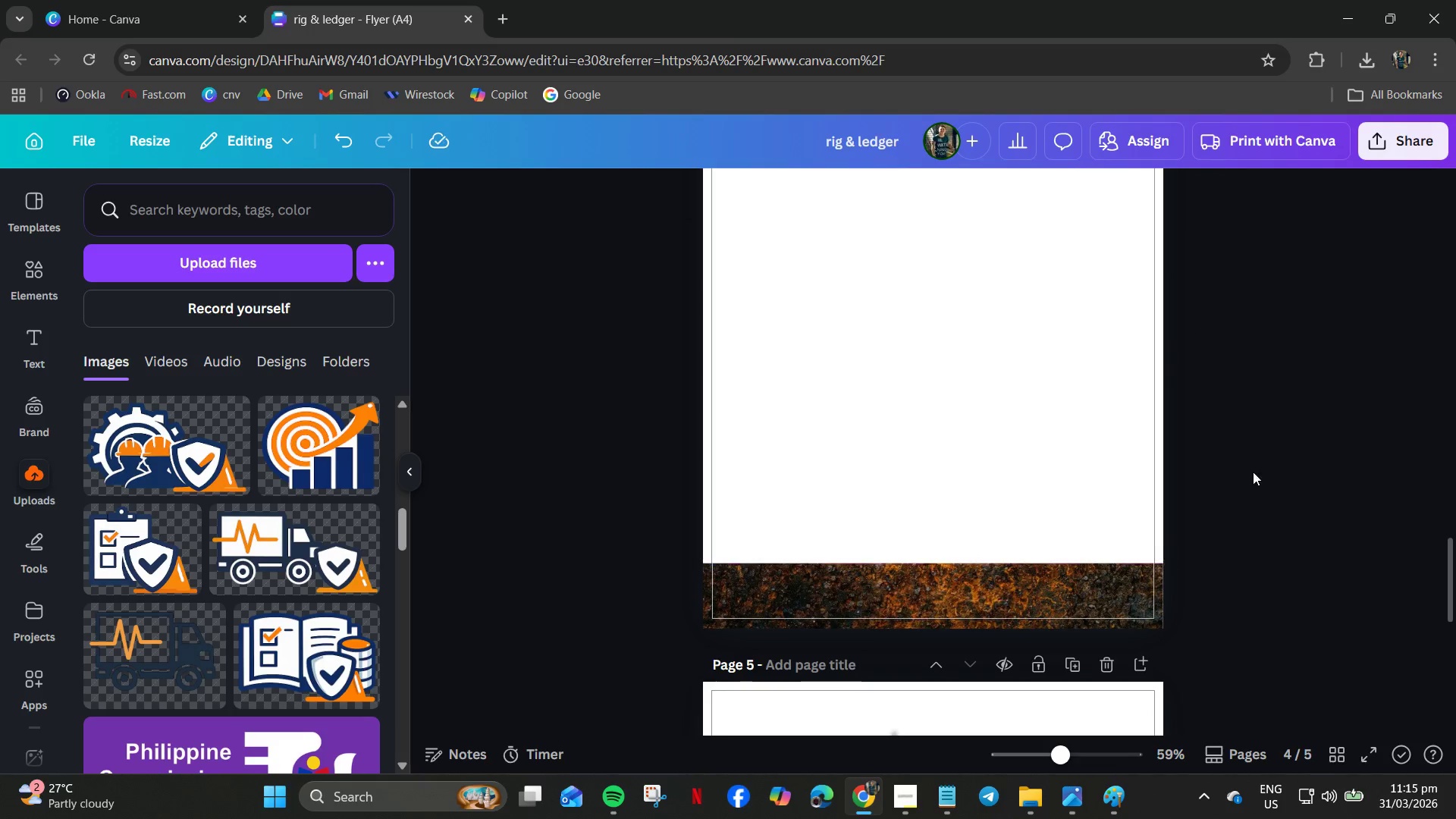 
scroll: coordinate [1238, 438], scroll_direction: up, amount: 10.0
 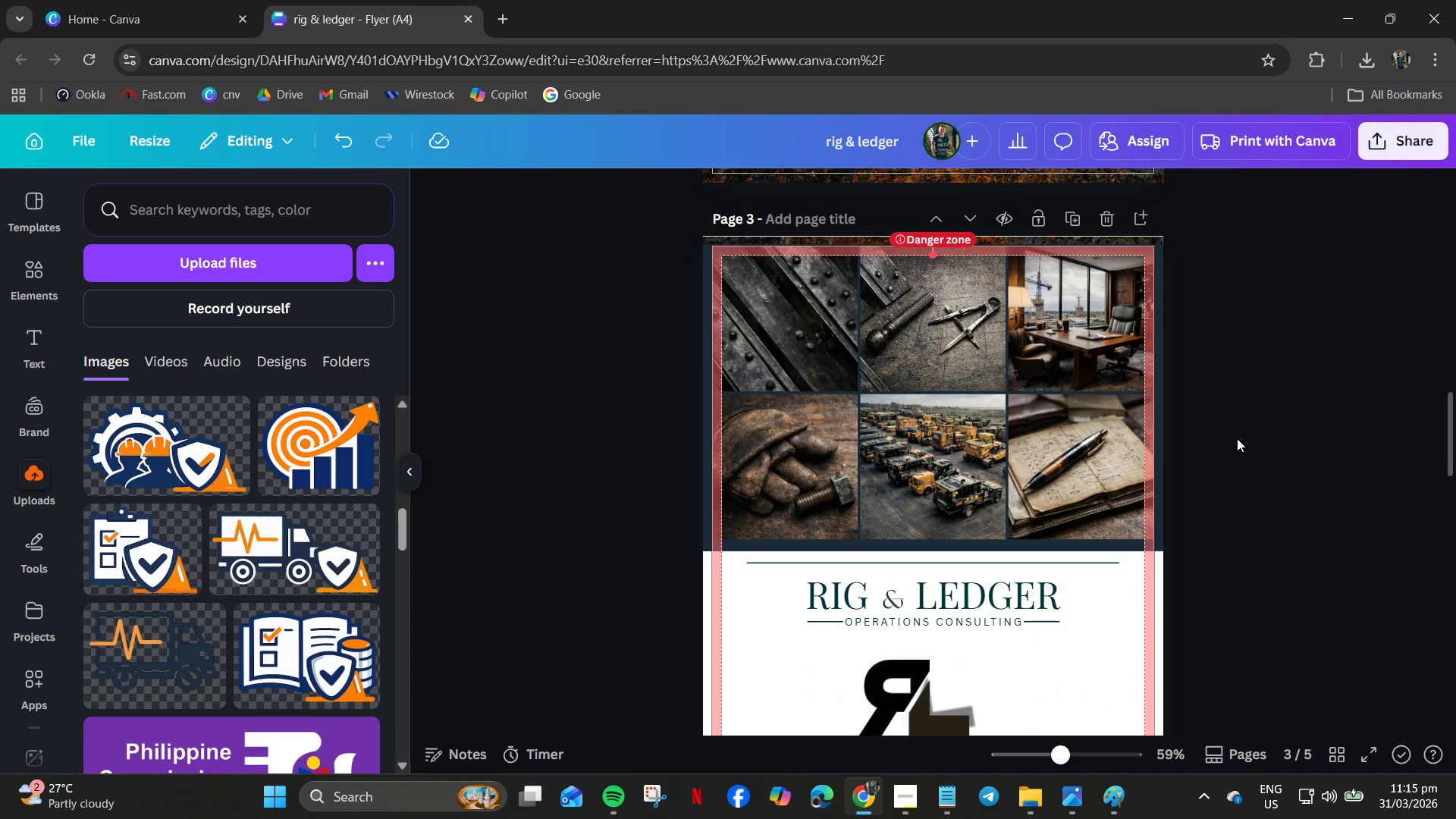 
scroll: coordinate [1229, 465], scroll_direction: down, amount: 2.0
 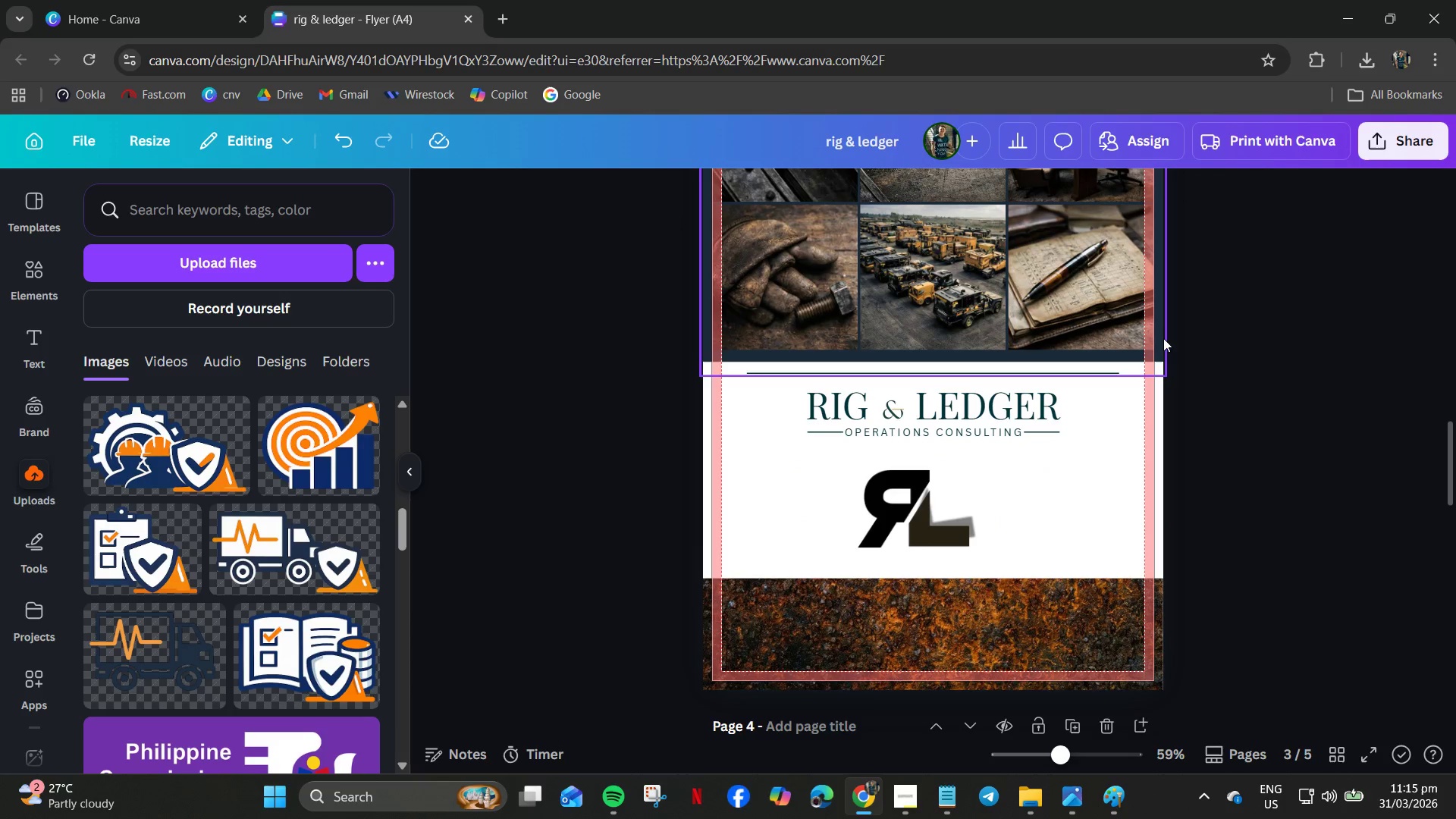 
left_click([1159, 337])
 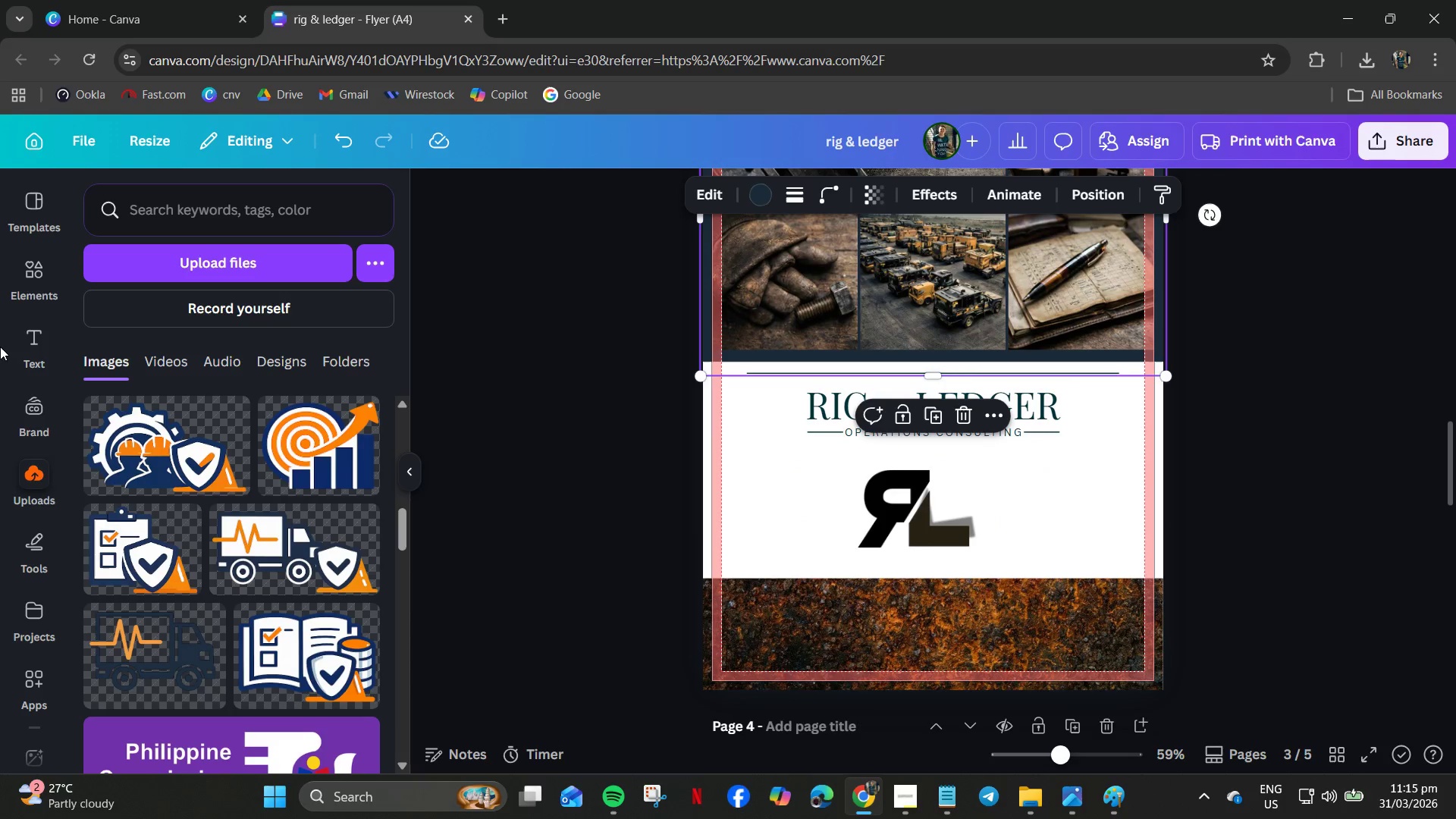 
left_click([30, 271])
 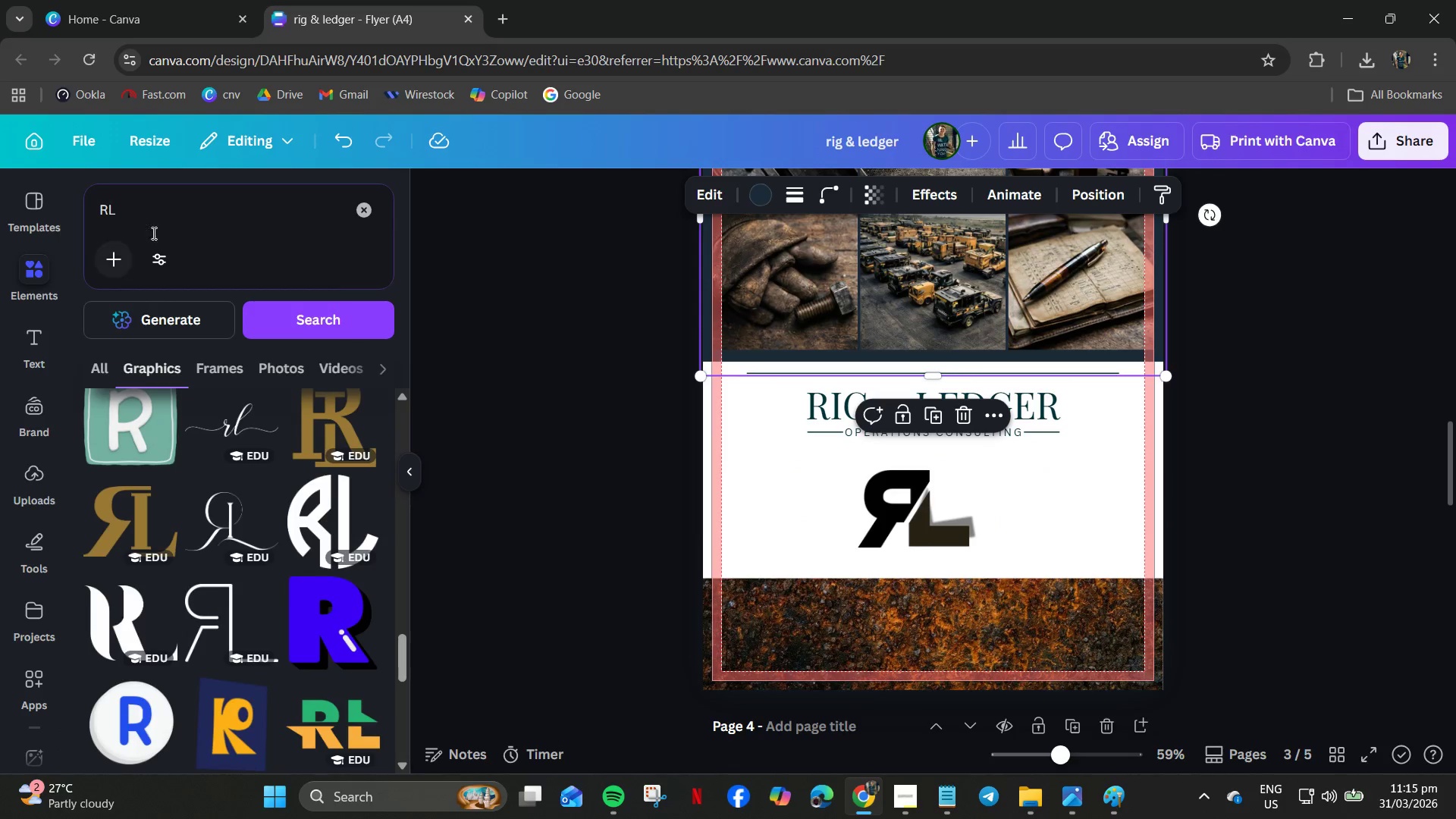 
left_click([174, 212])
 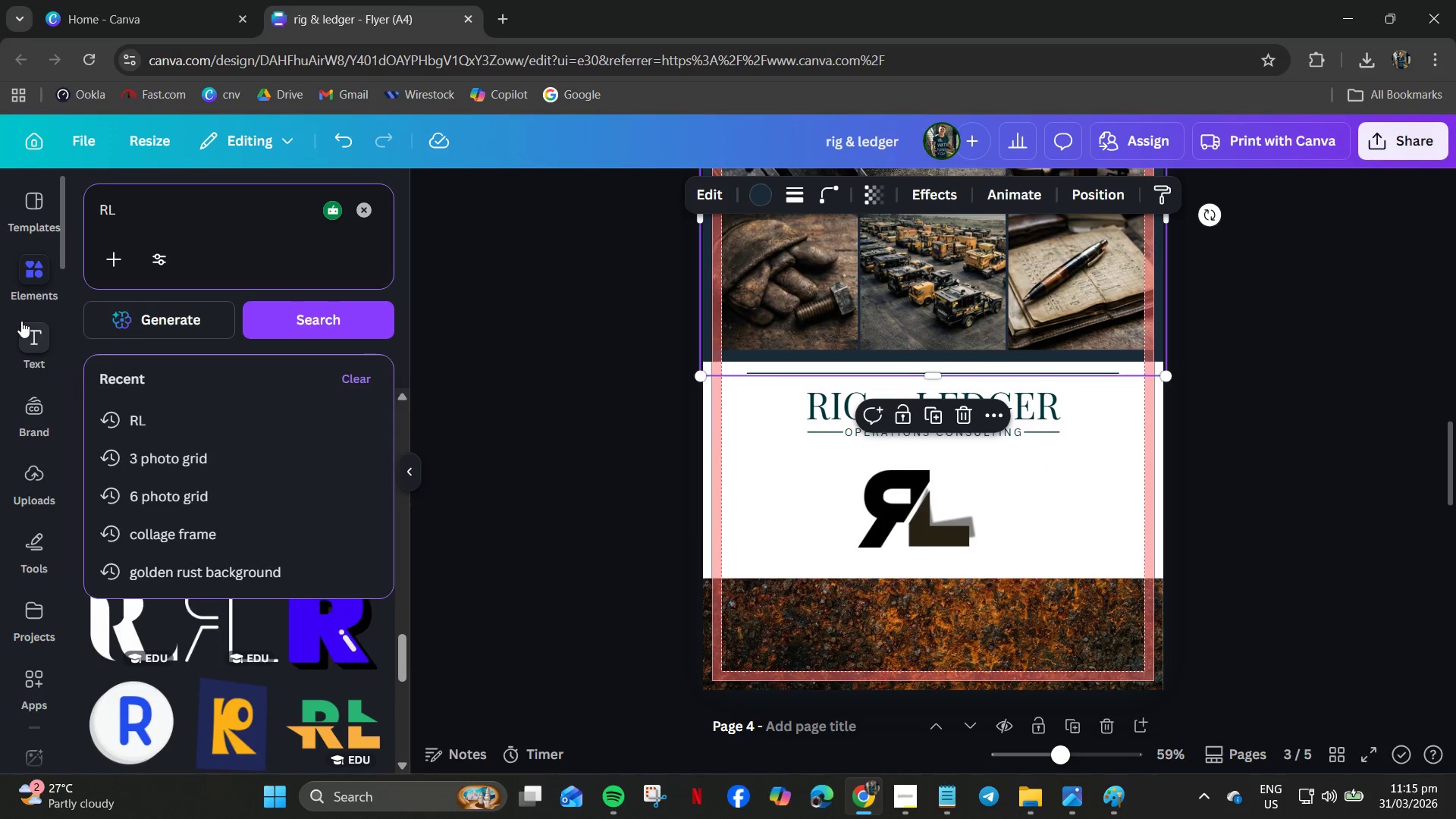 
key(Control+A)
 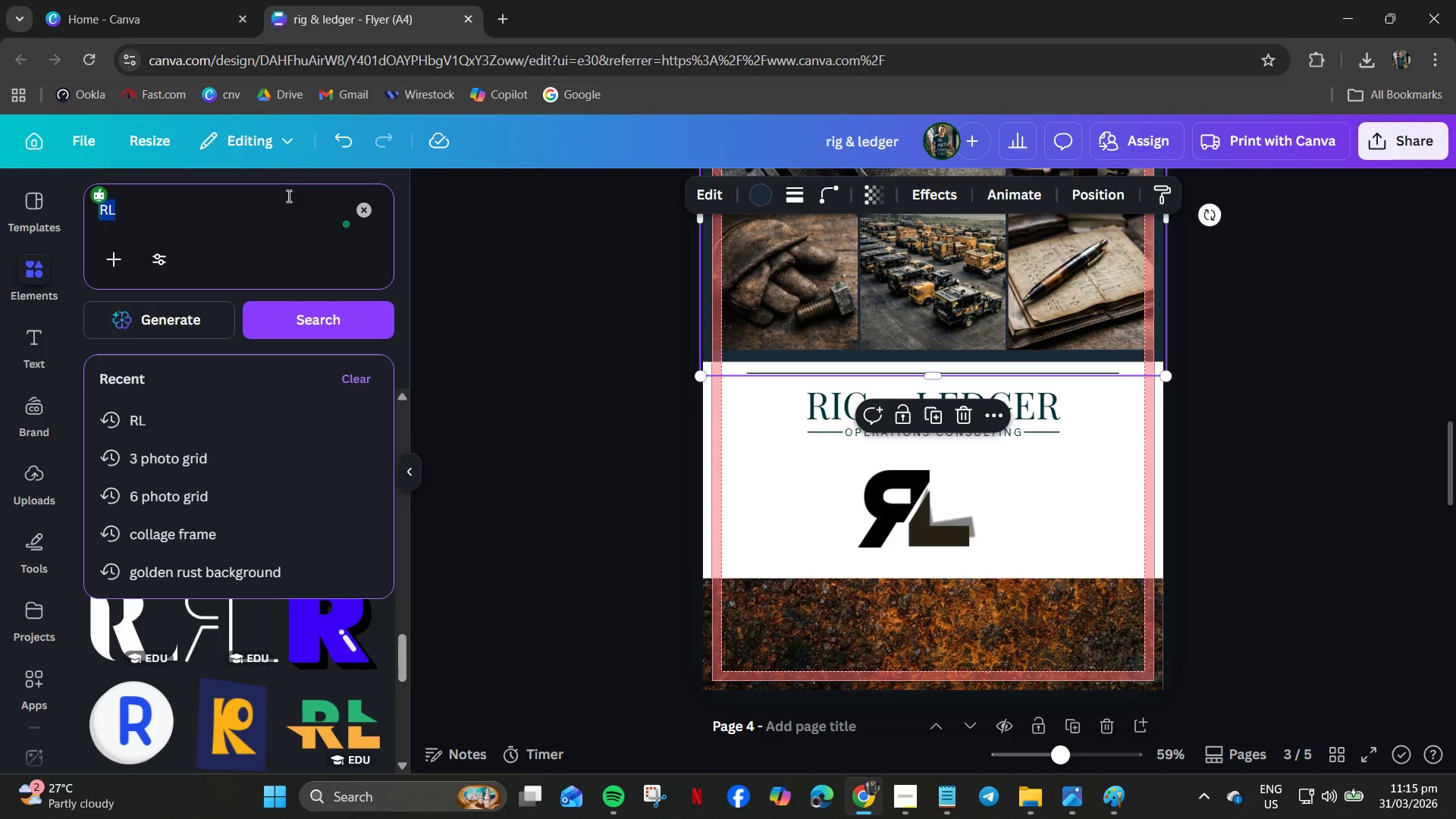 
left_click([364, 218])
 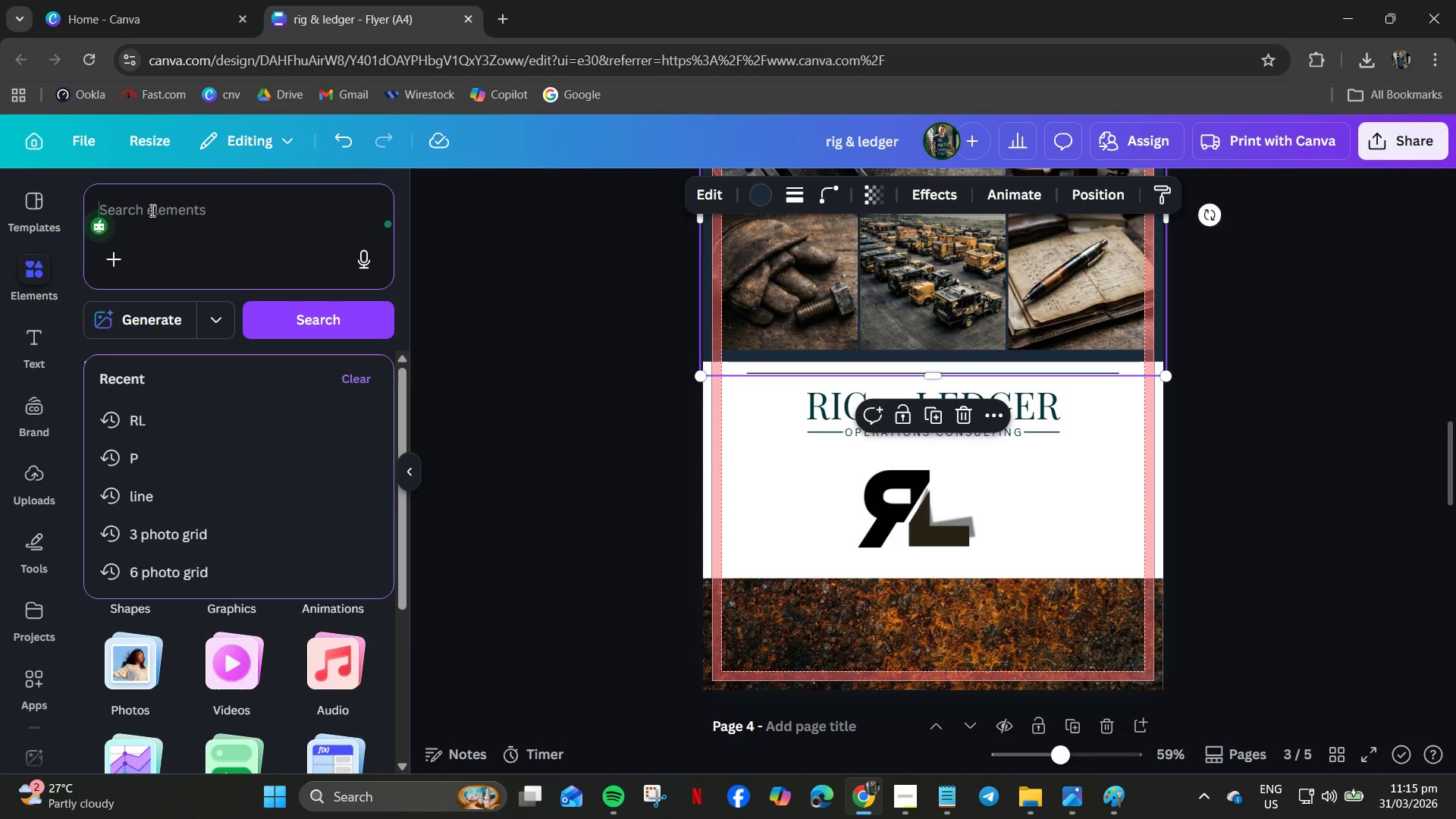 
type(NAVY BLUE)
 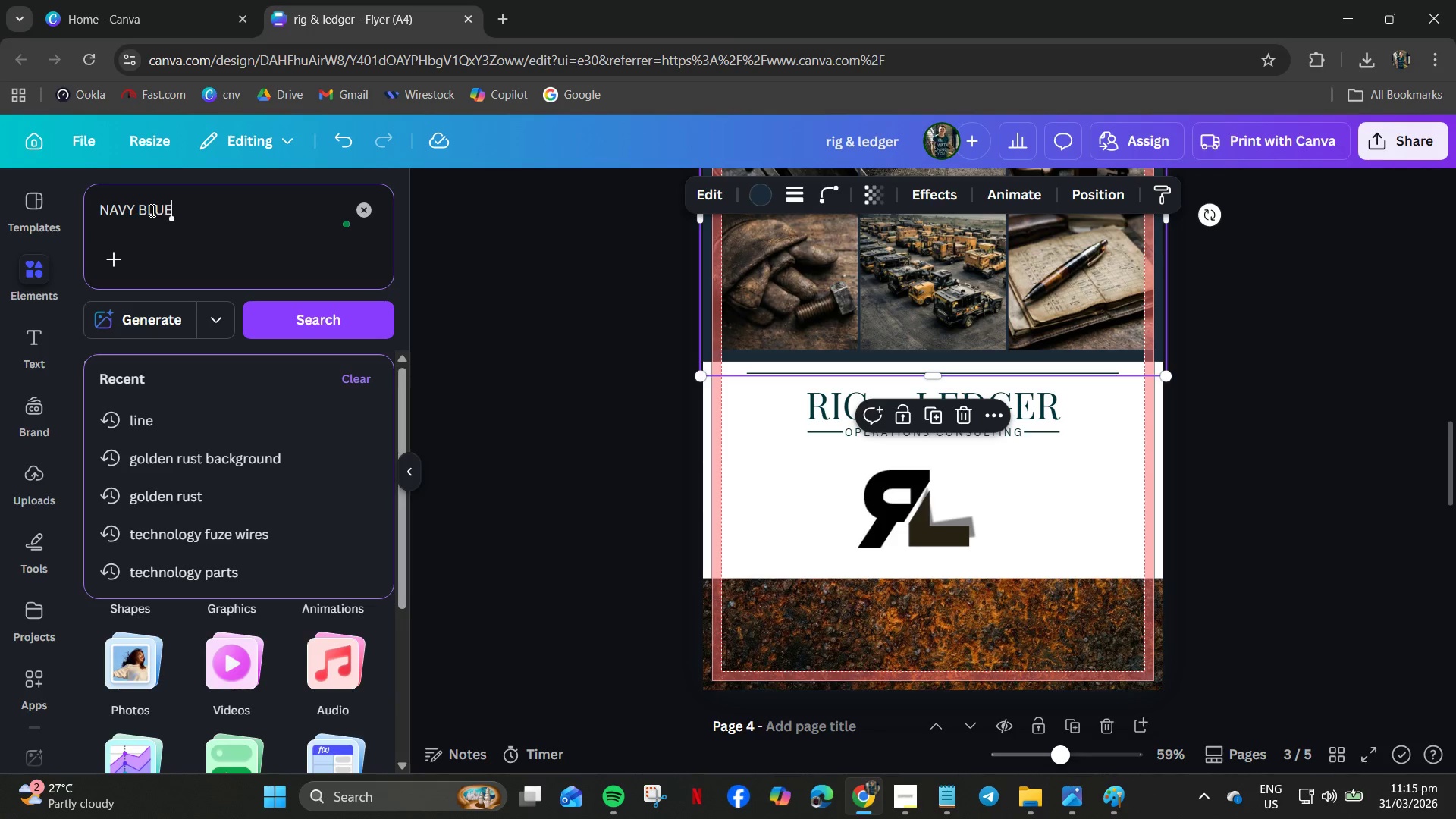 
key(Enter)
 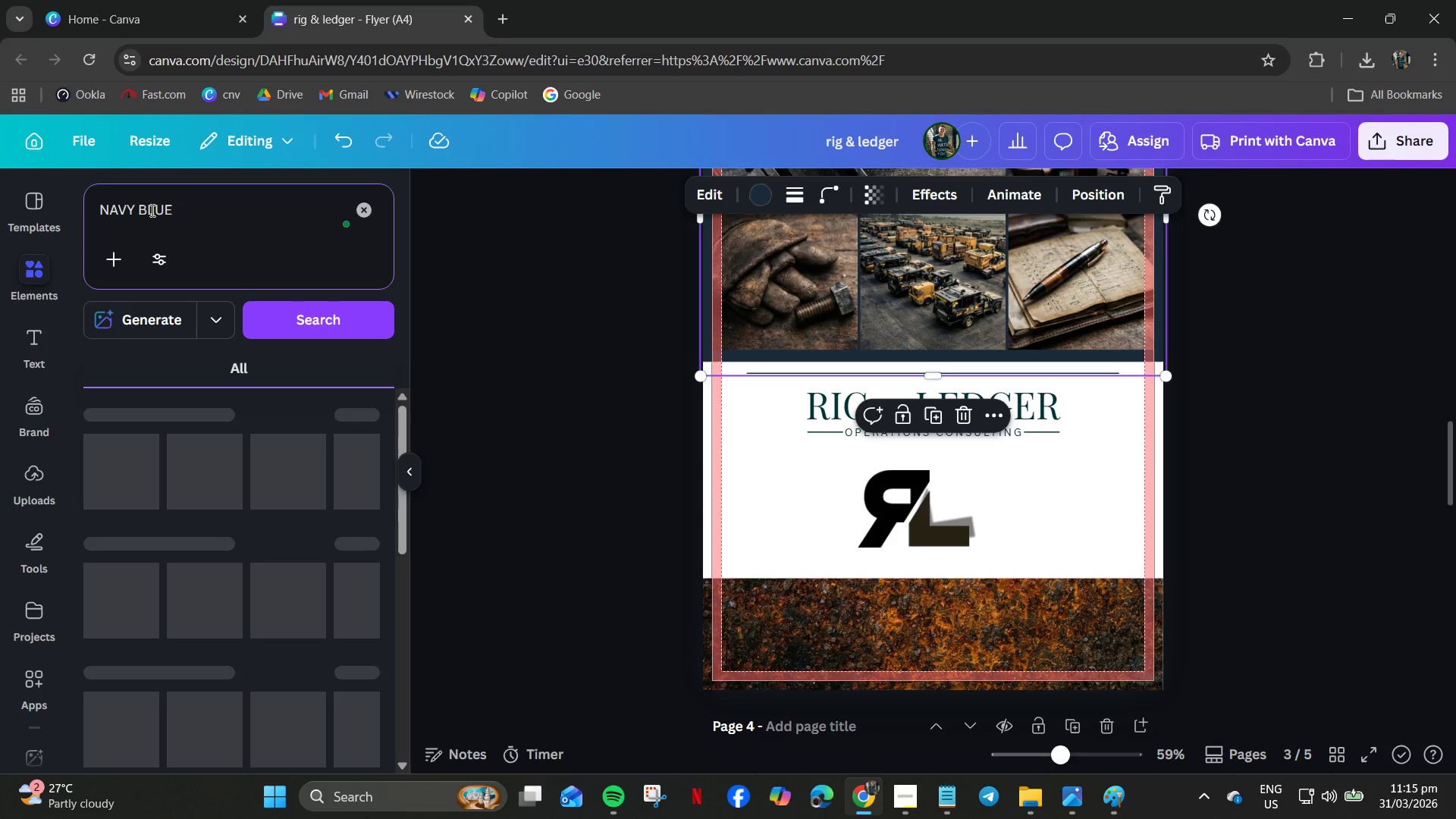 
key(CapsLock)
 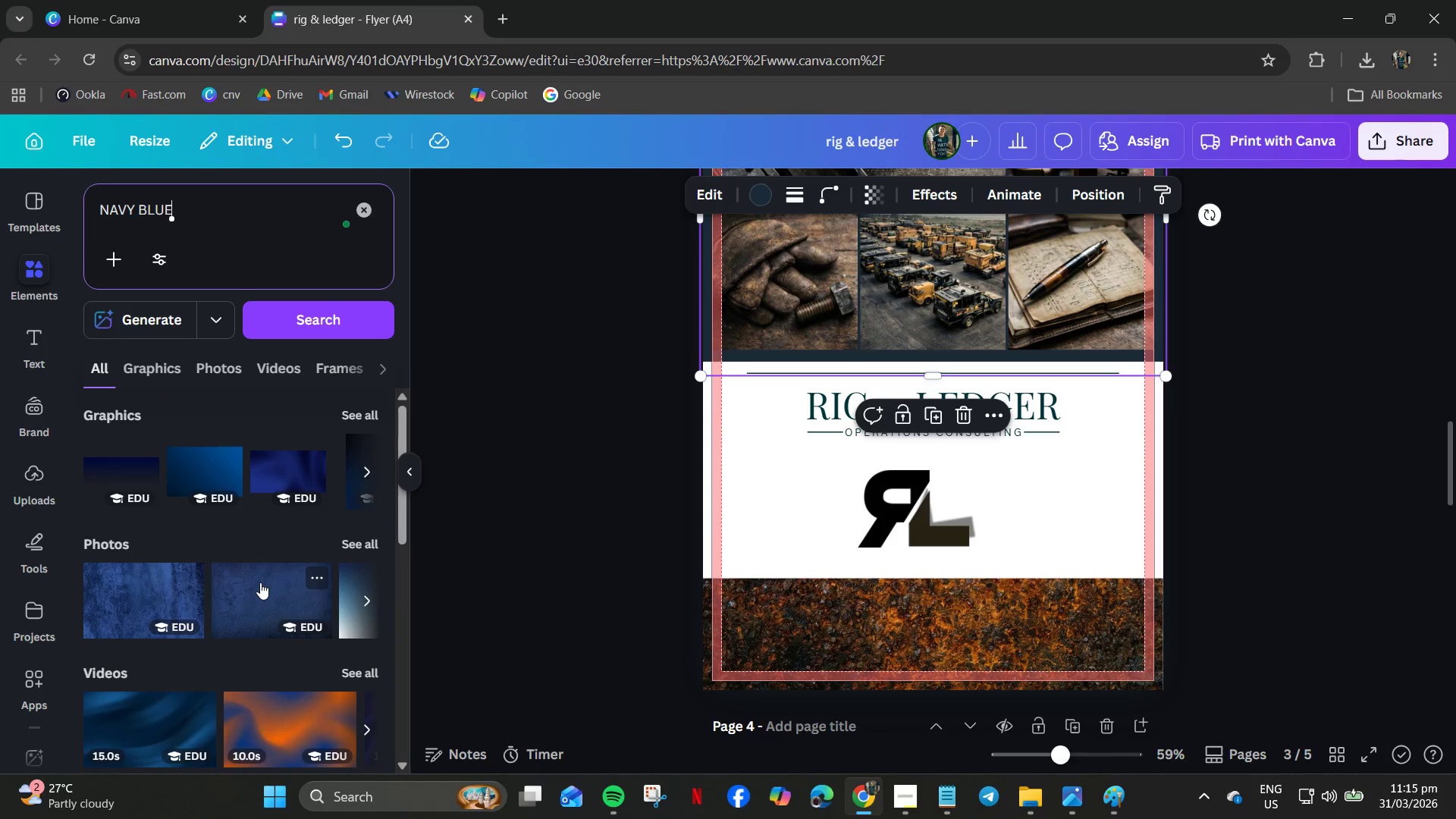 
left_click([264, 592])
 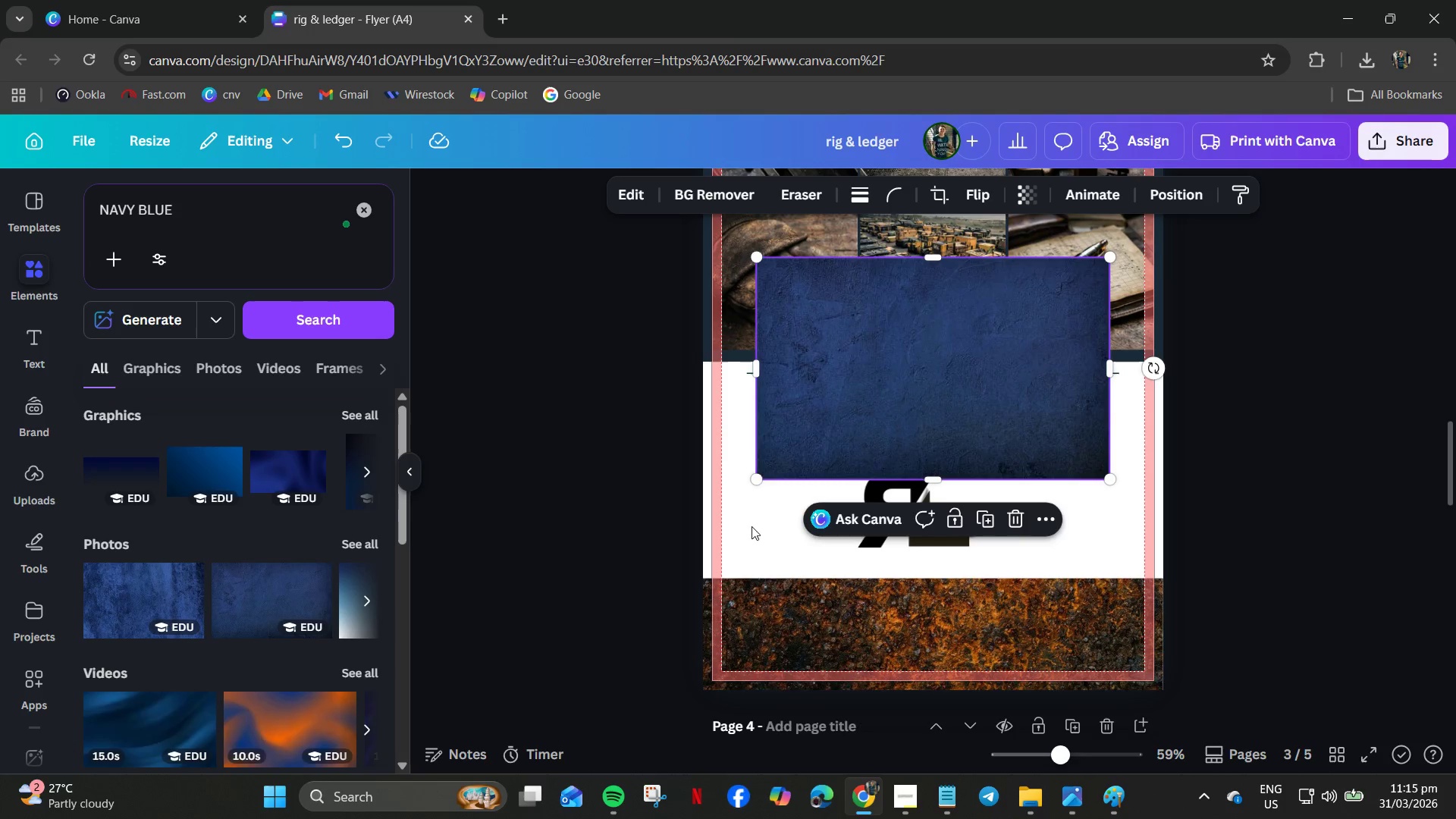 
scroll: coordinate [858, 487], scroll_direction: up, amount: 2.0
 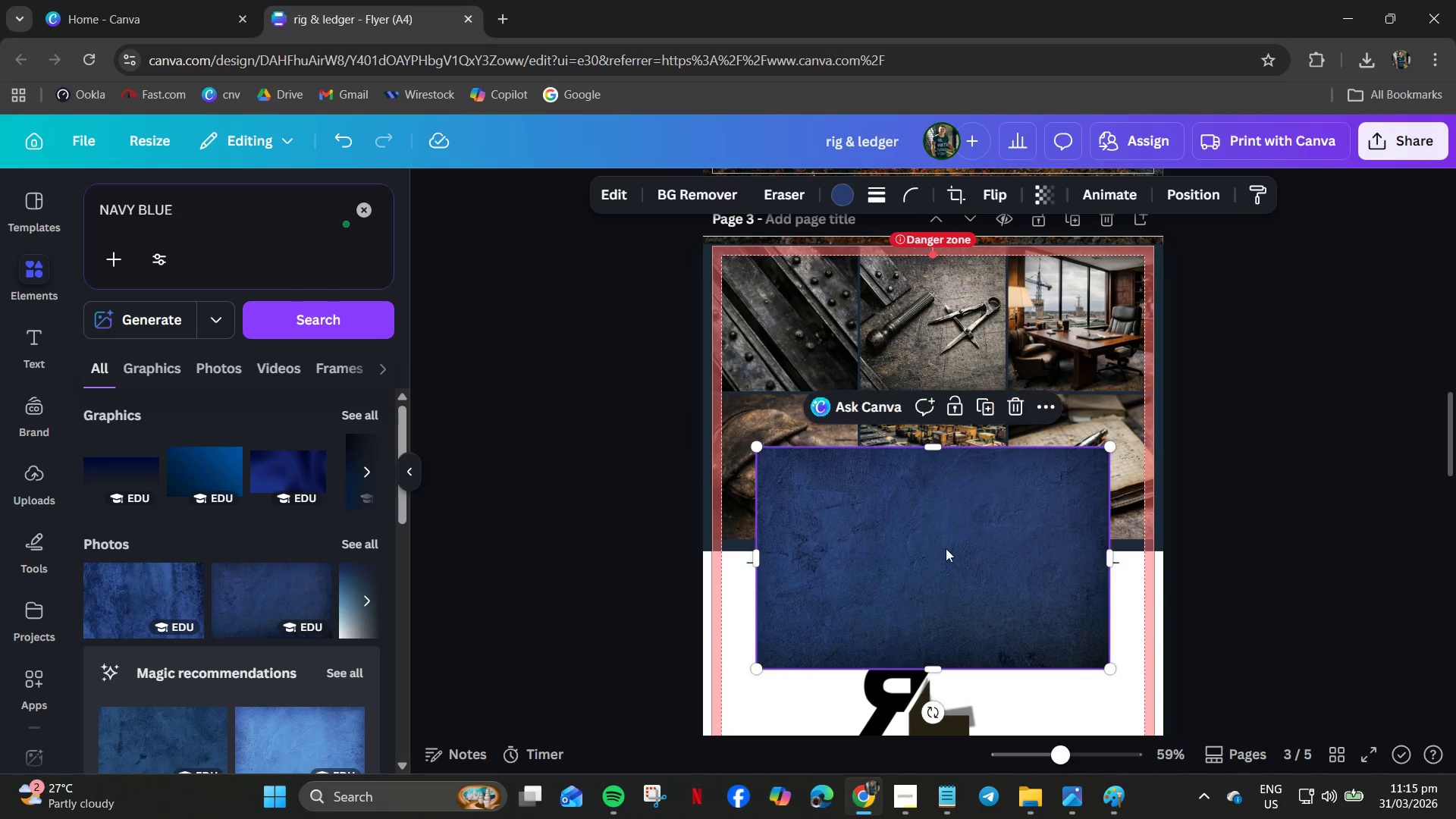 
left_click_drag(start_coordinate=[944, 543], to_coordinate=[823, 462])
 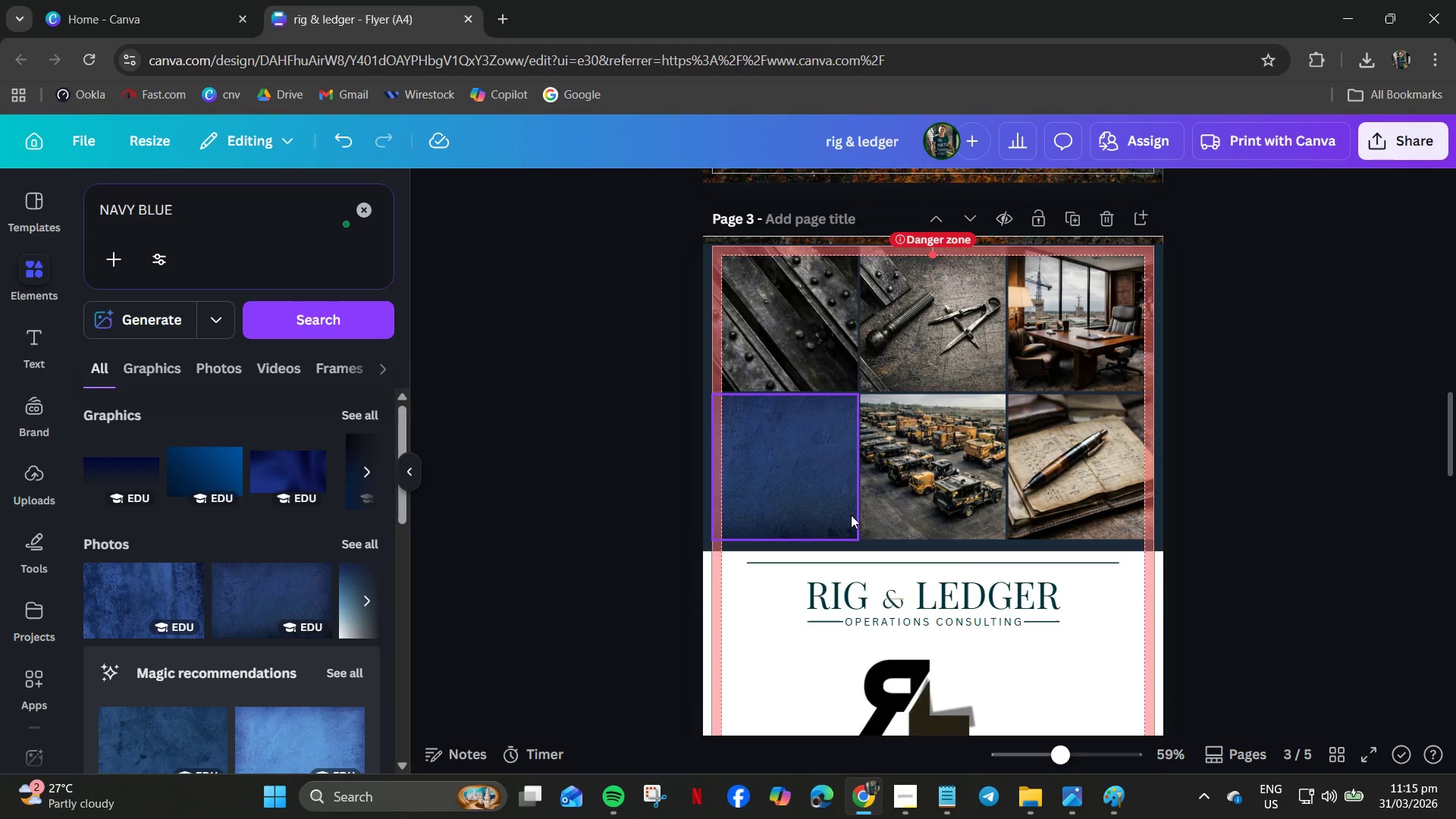 
key(Control+Z)
 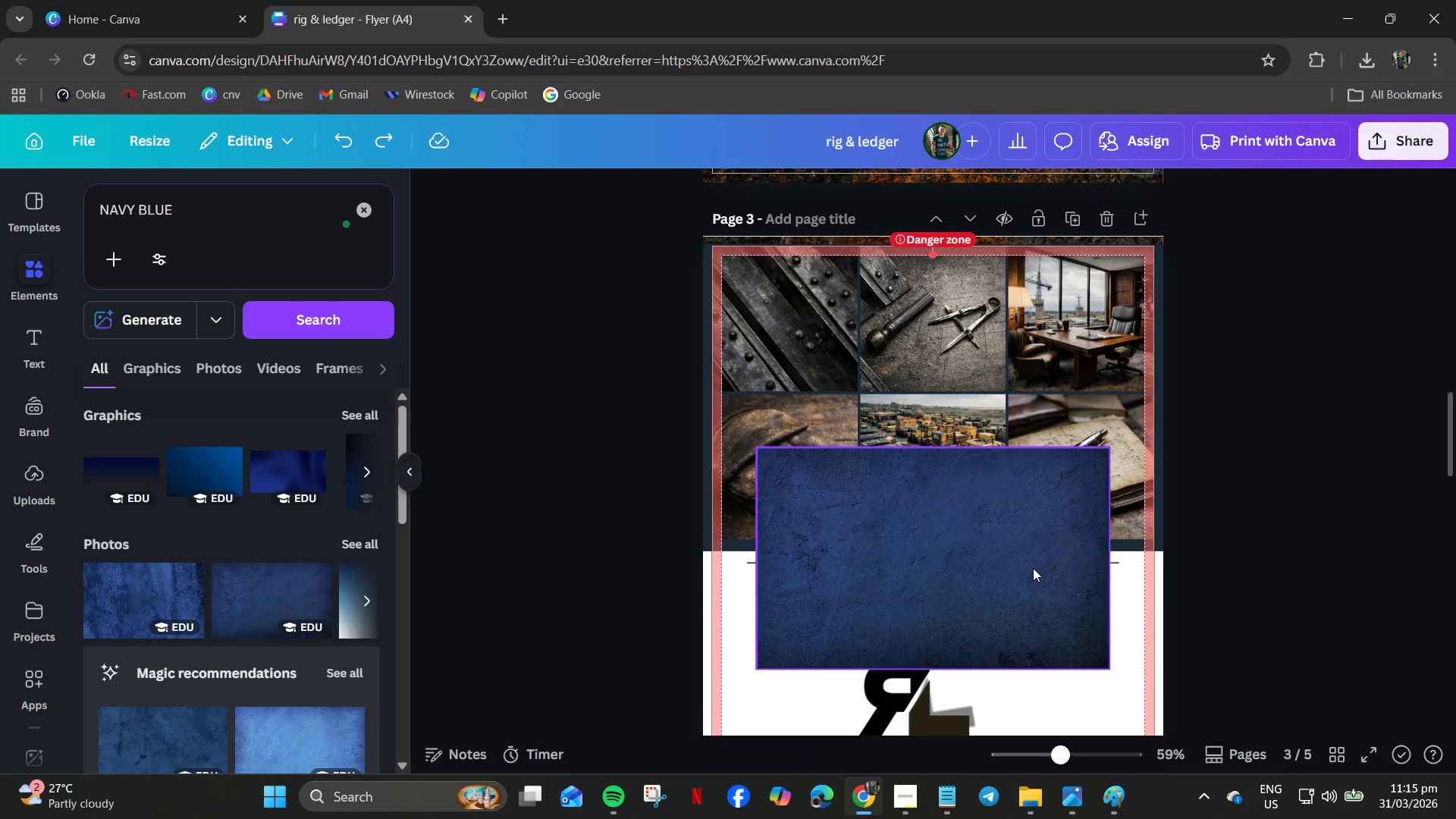 
left_click_drag(start_coordinate=[1028, 569], to_coordinate=[1241, 661])
 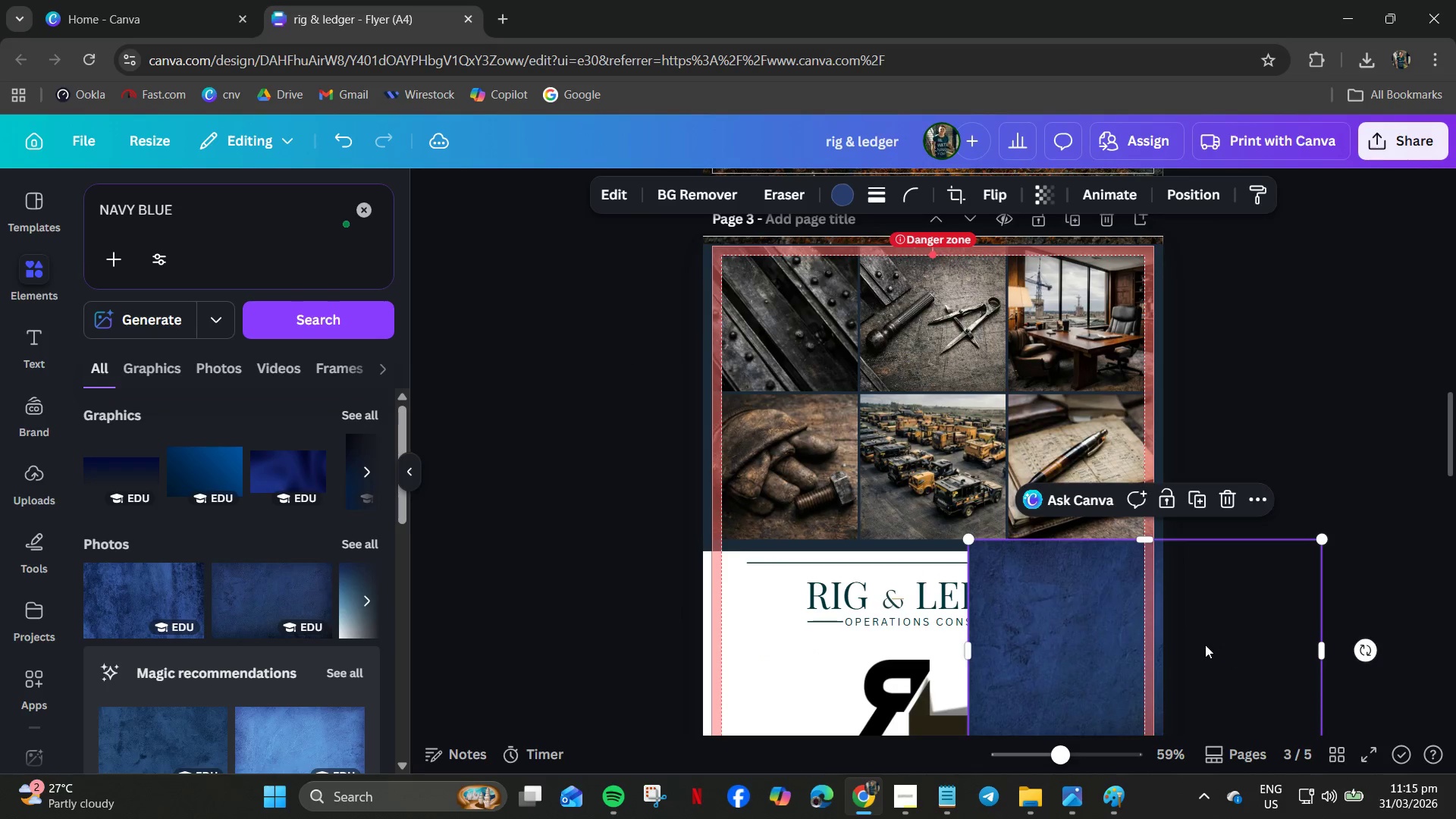 
scroll: coordinate [1081, 473], scroll_direction: down, amount: 6.0
 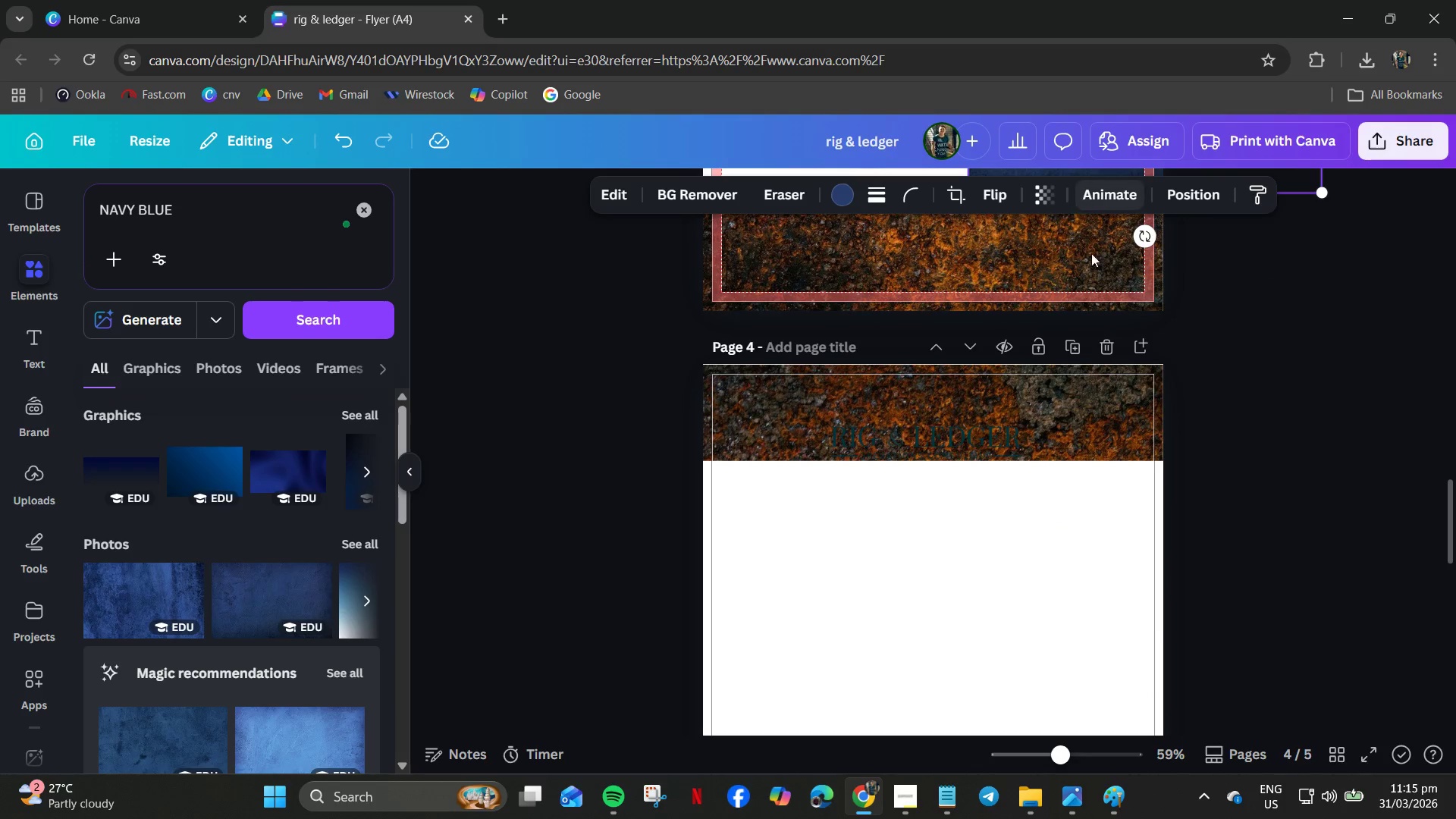 
scroll: coordinate [1135, 374], scroll_direction: up, amount: 1.0
 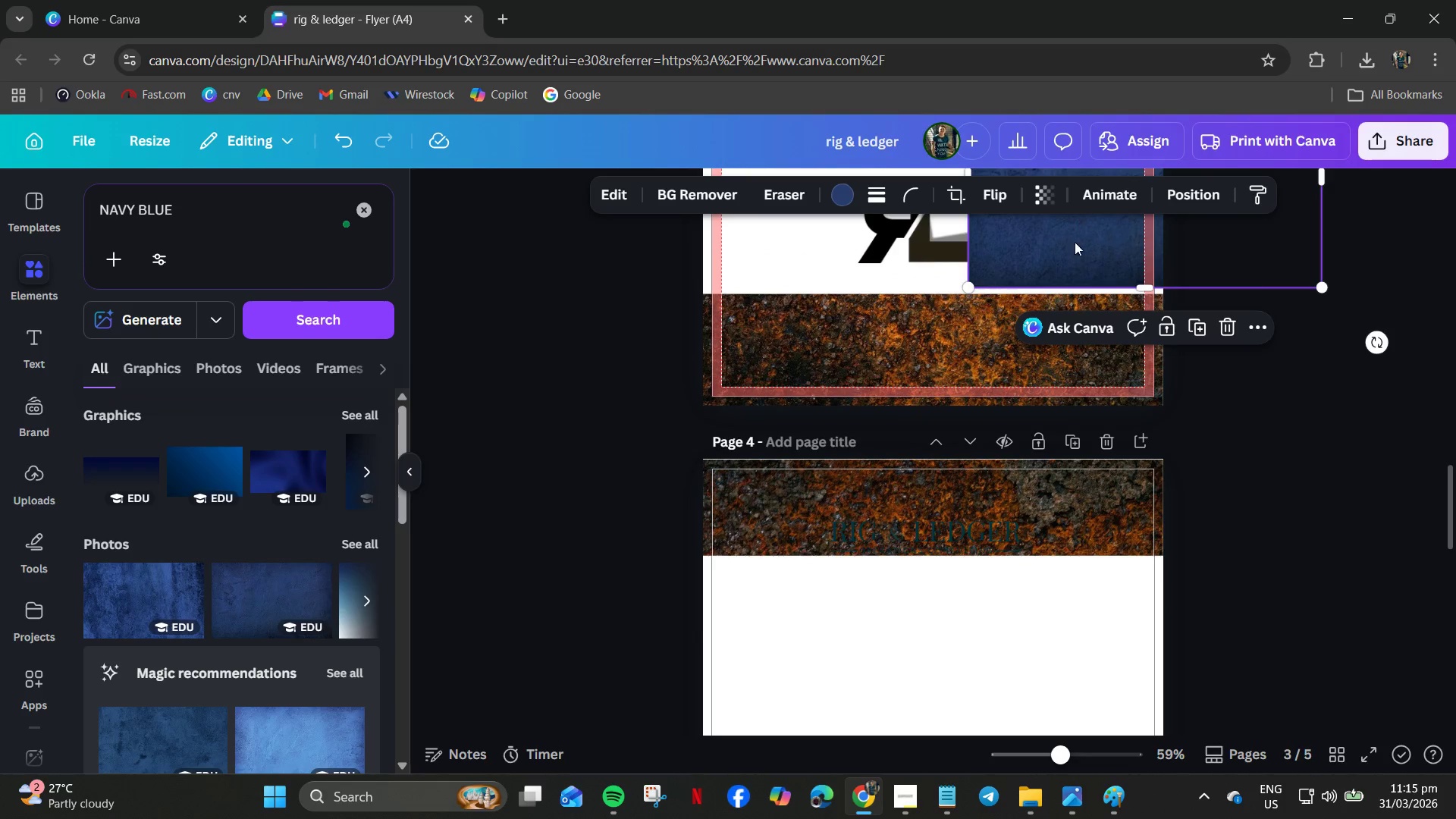 
left_click_drag(start_coordinate=[1069, 242], to_coordinate=[768, 556])
 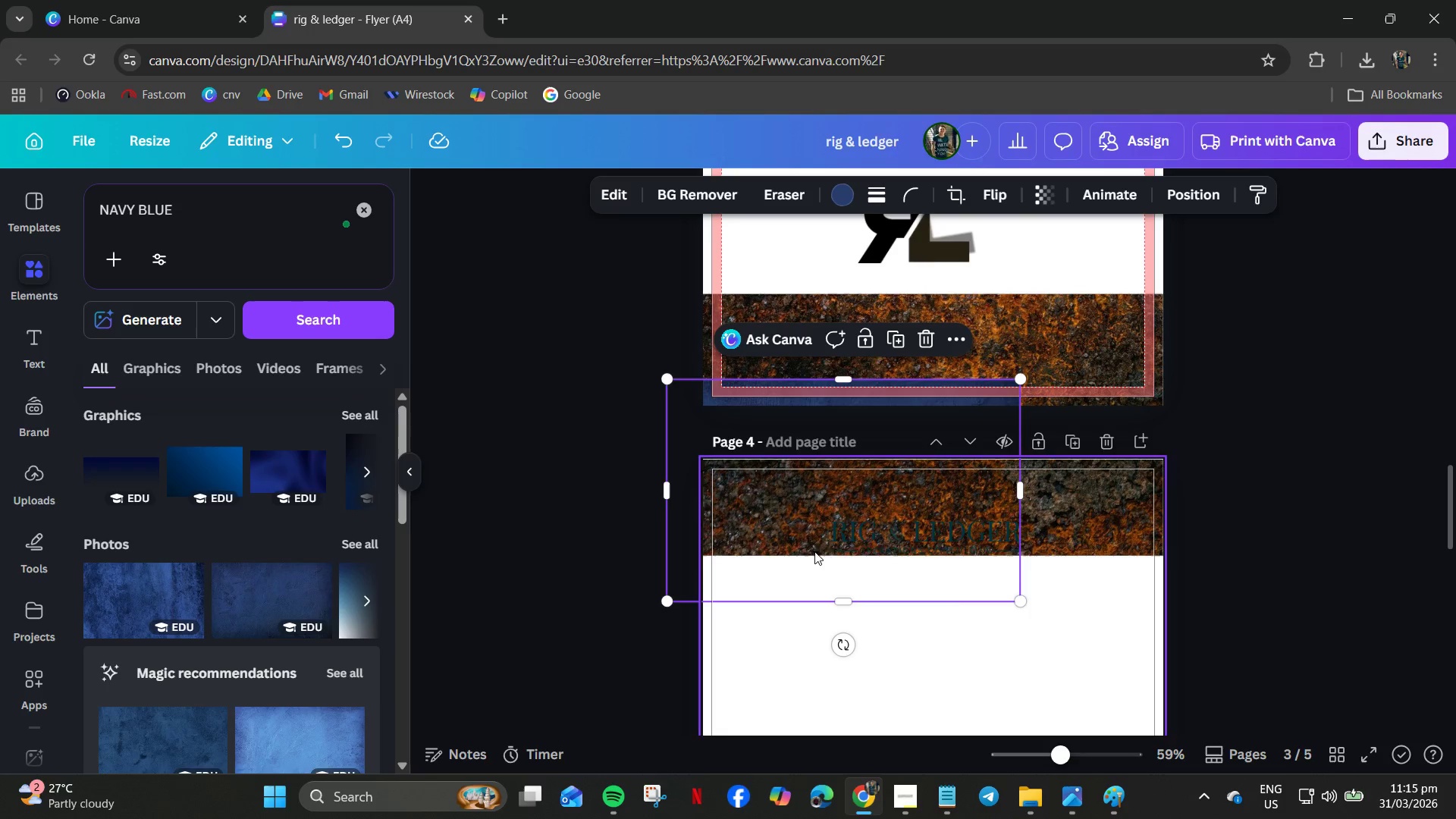 
left_click([1138, 510])
 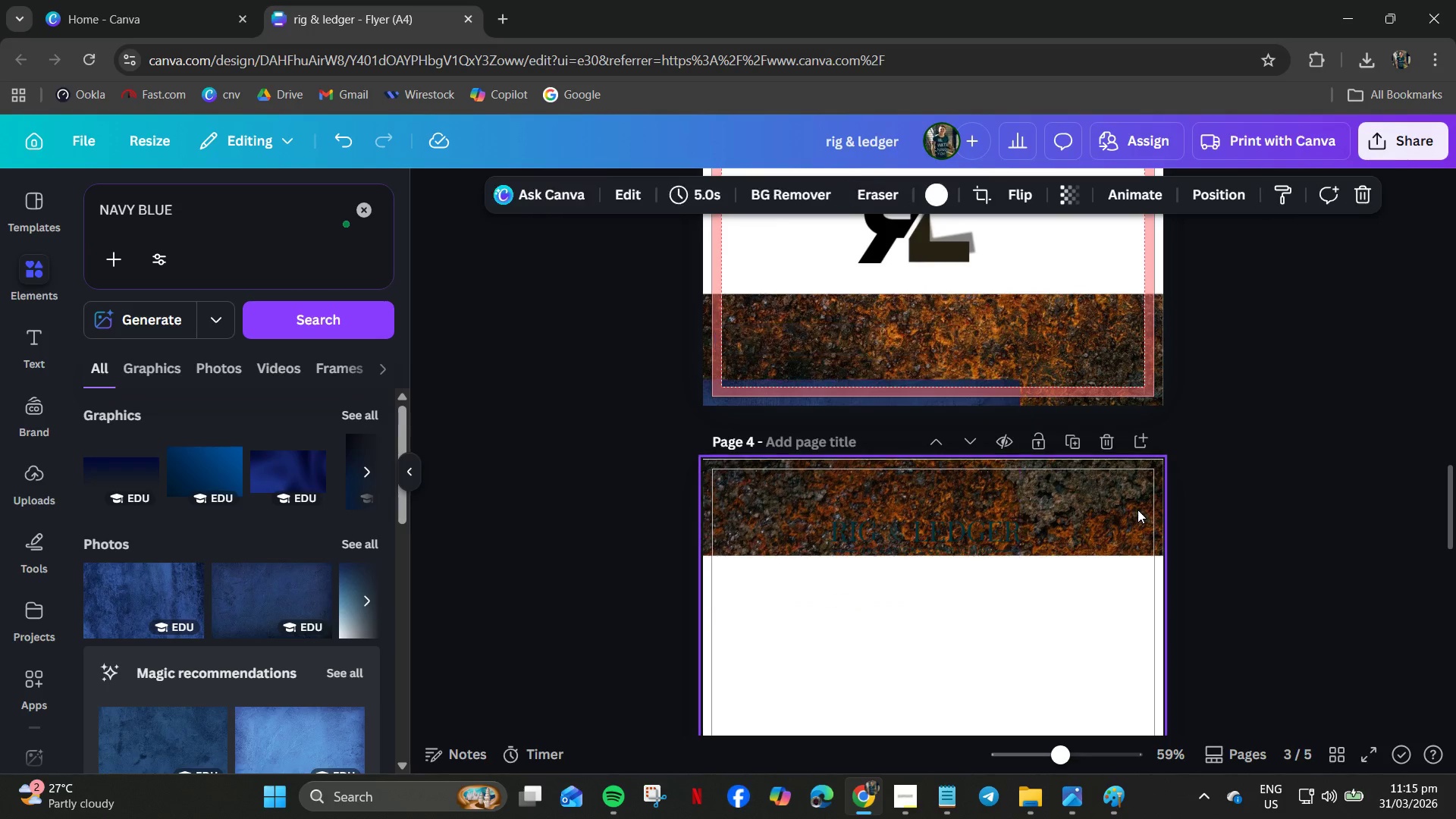 
right_click([1138, 510])
 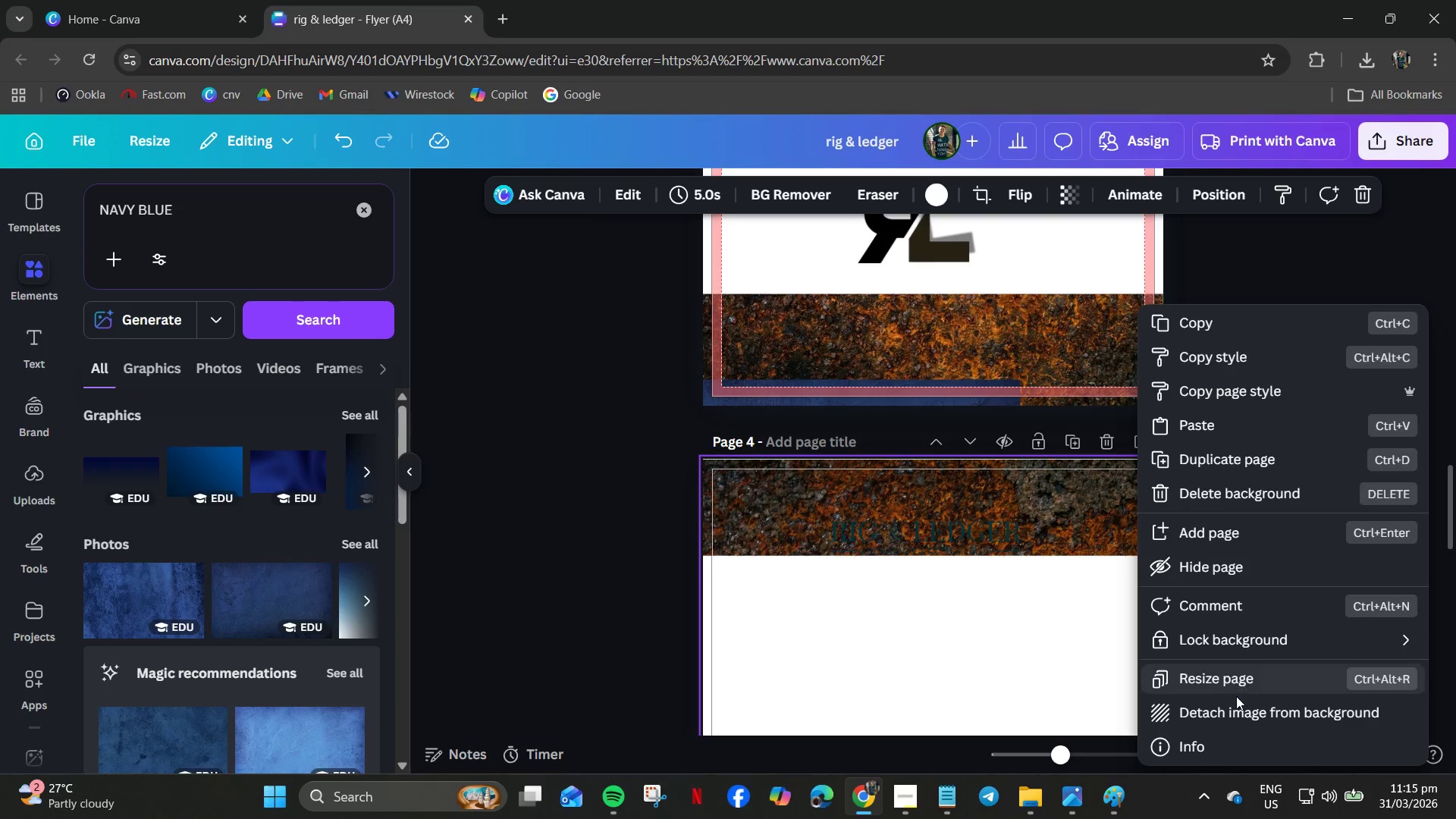 
left_click([1235, 708])
 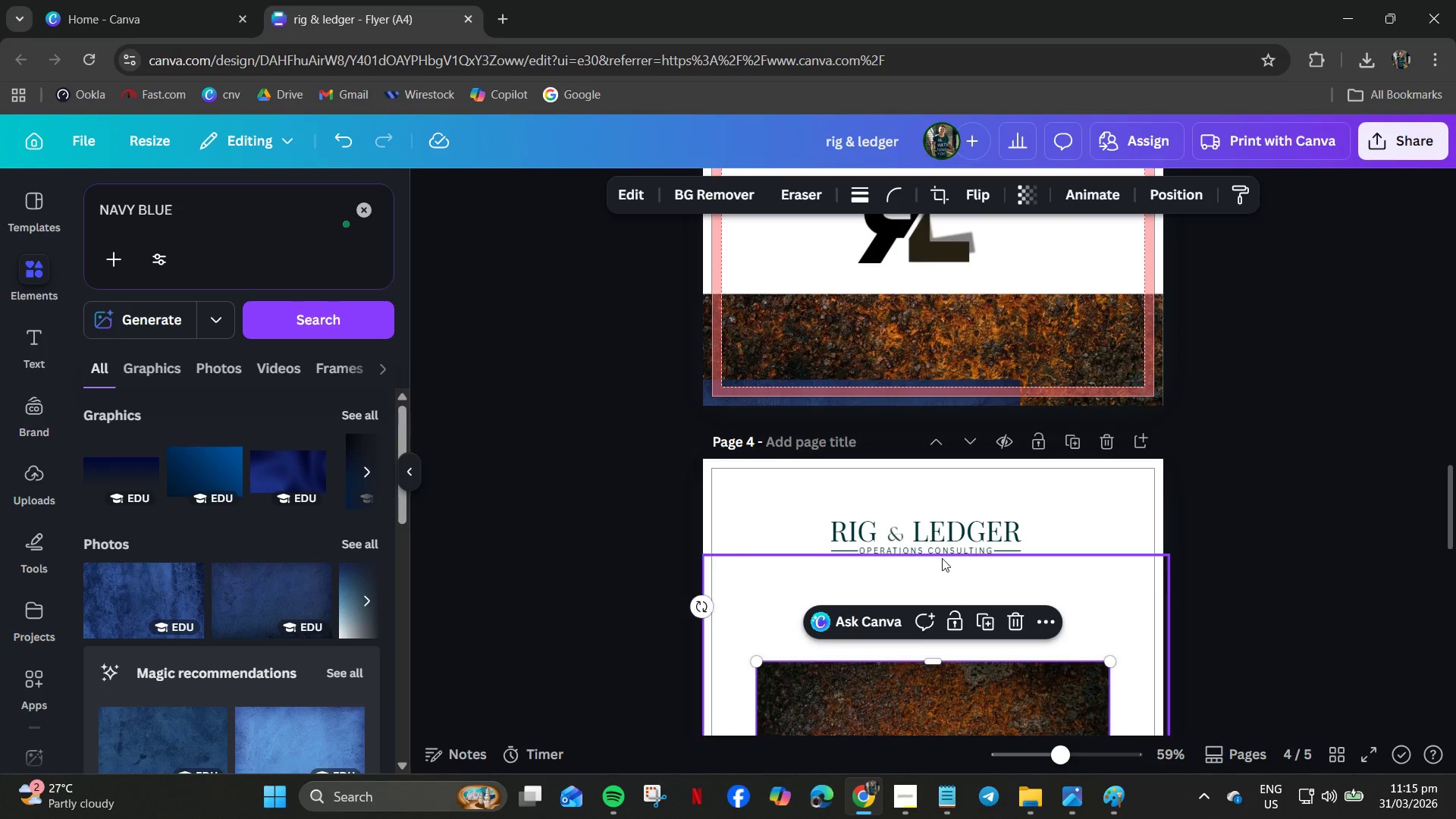 
scroll: coordinate [967, 563], scroll_direction: down, amount: 5.0
 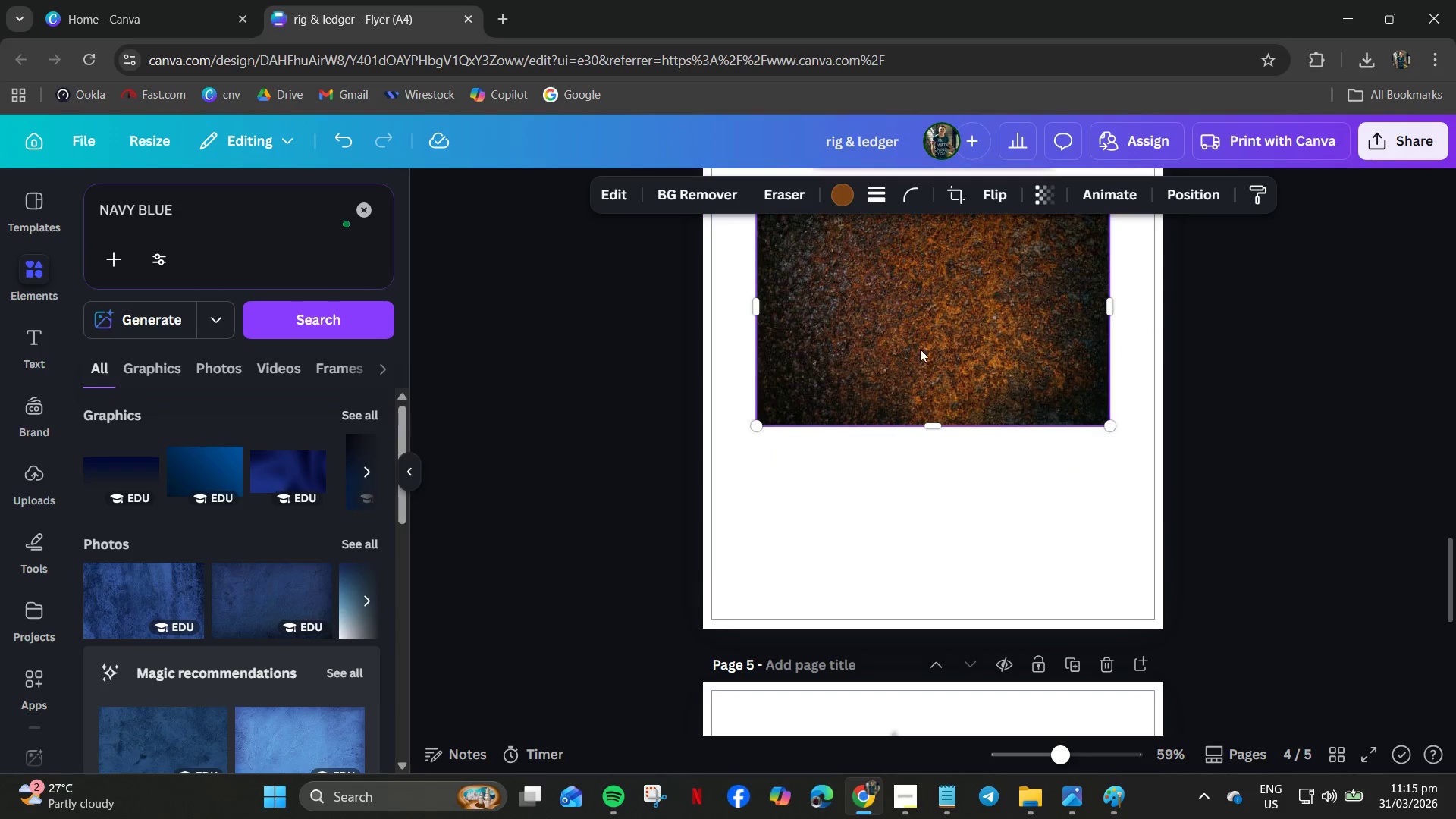 
left_click_drag(start_coordinate=[921, 344], to_coordinate=[990, 544])
 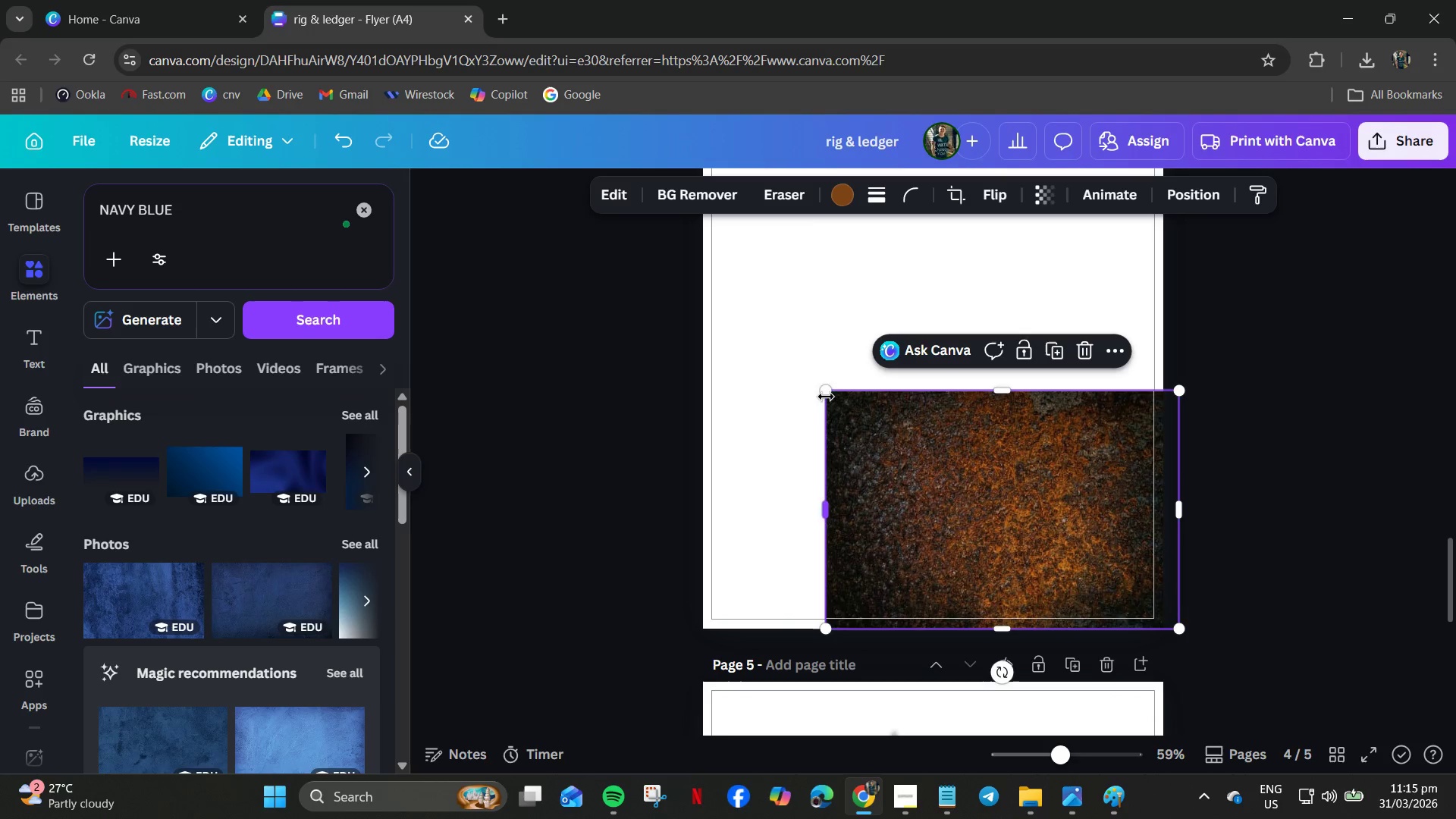 
left_click_drag(start_coordinate=[825, 392], to_coordinate=[639, 328])
 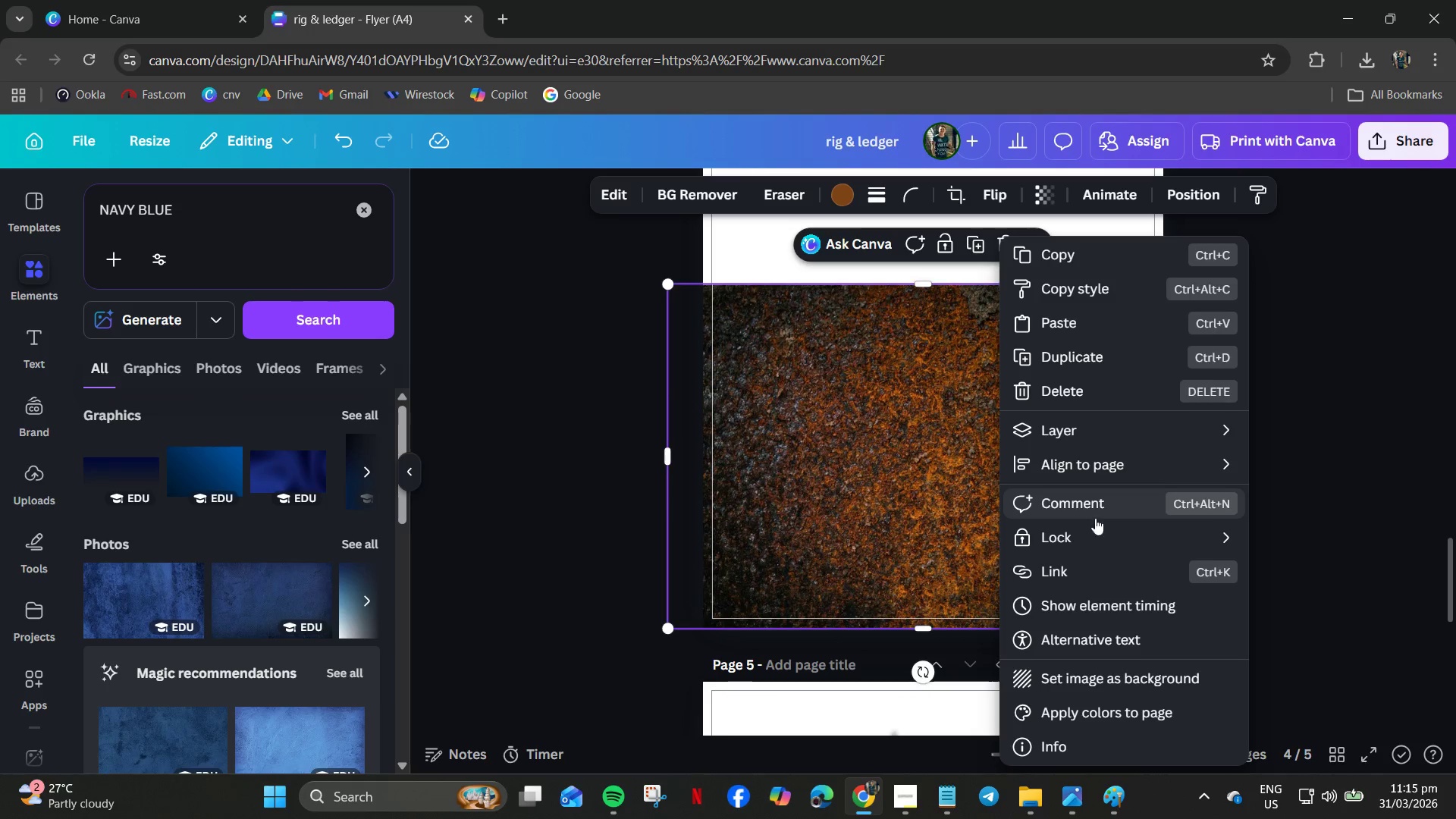 
left_click([1121, 434])
 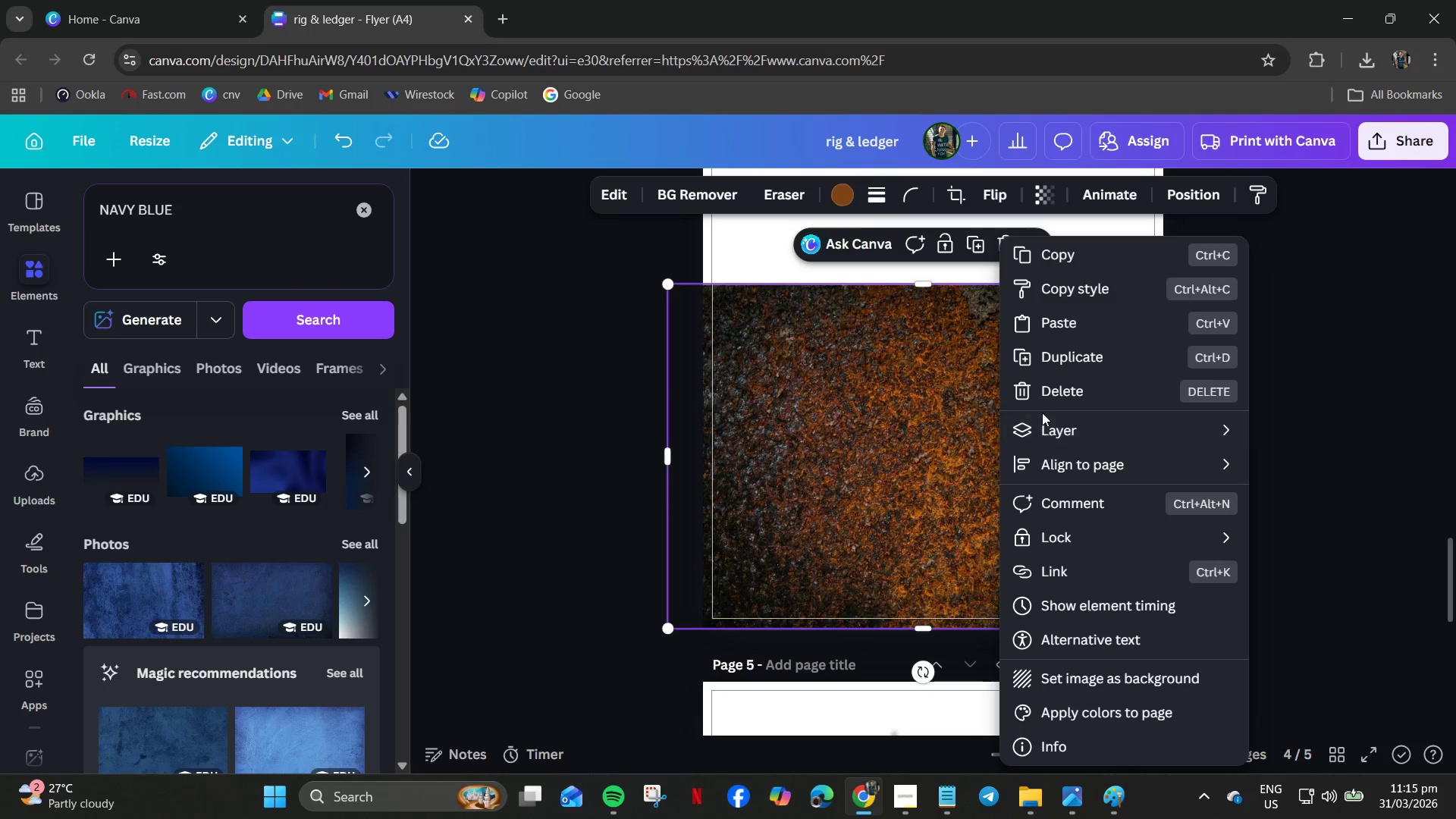 
double_click([1045, 431])
 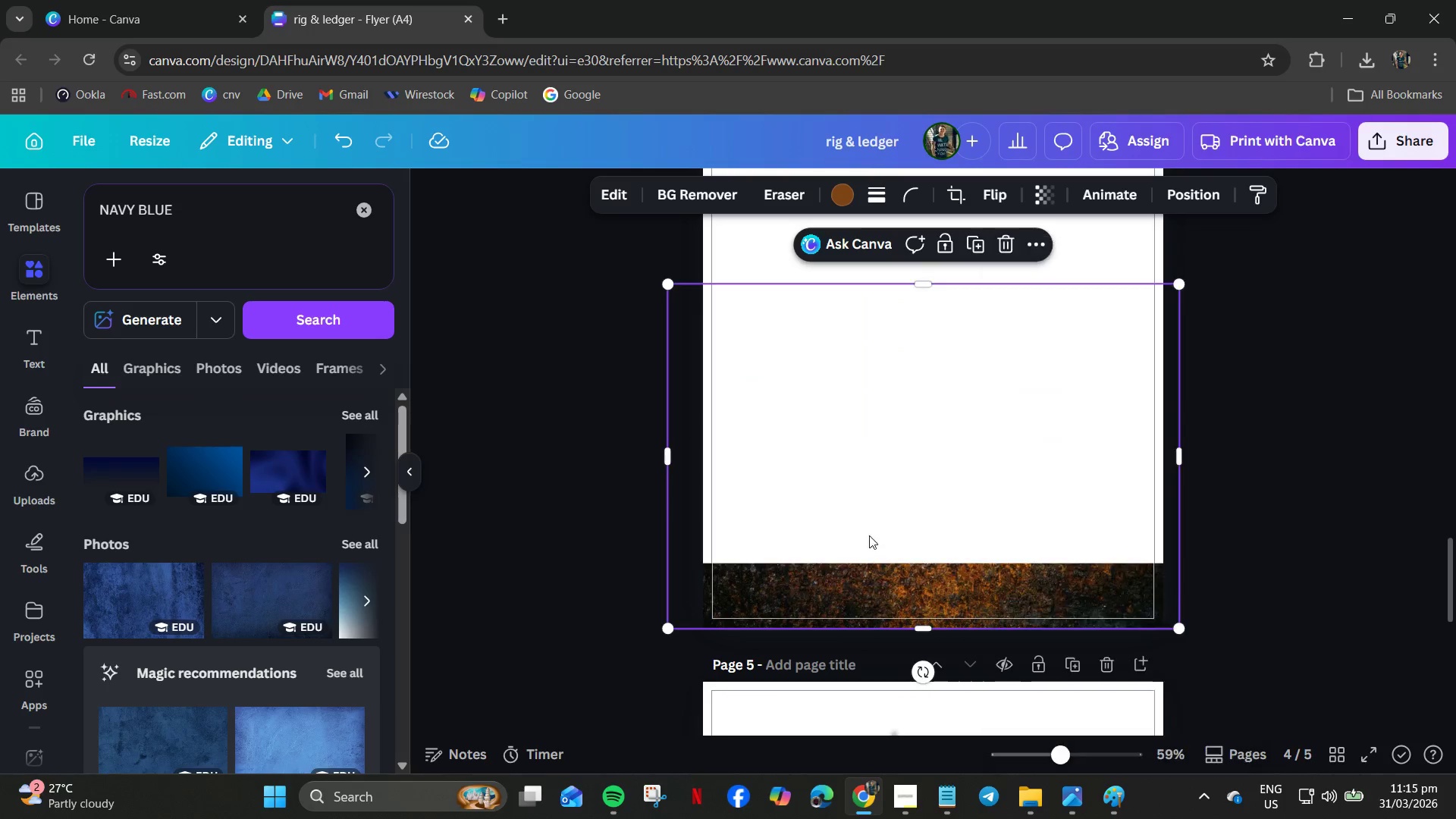 
double_click([1210, 502])
 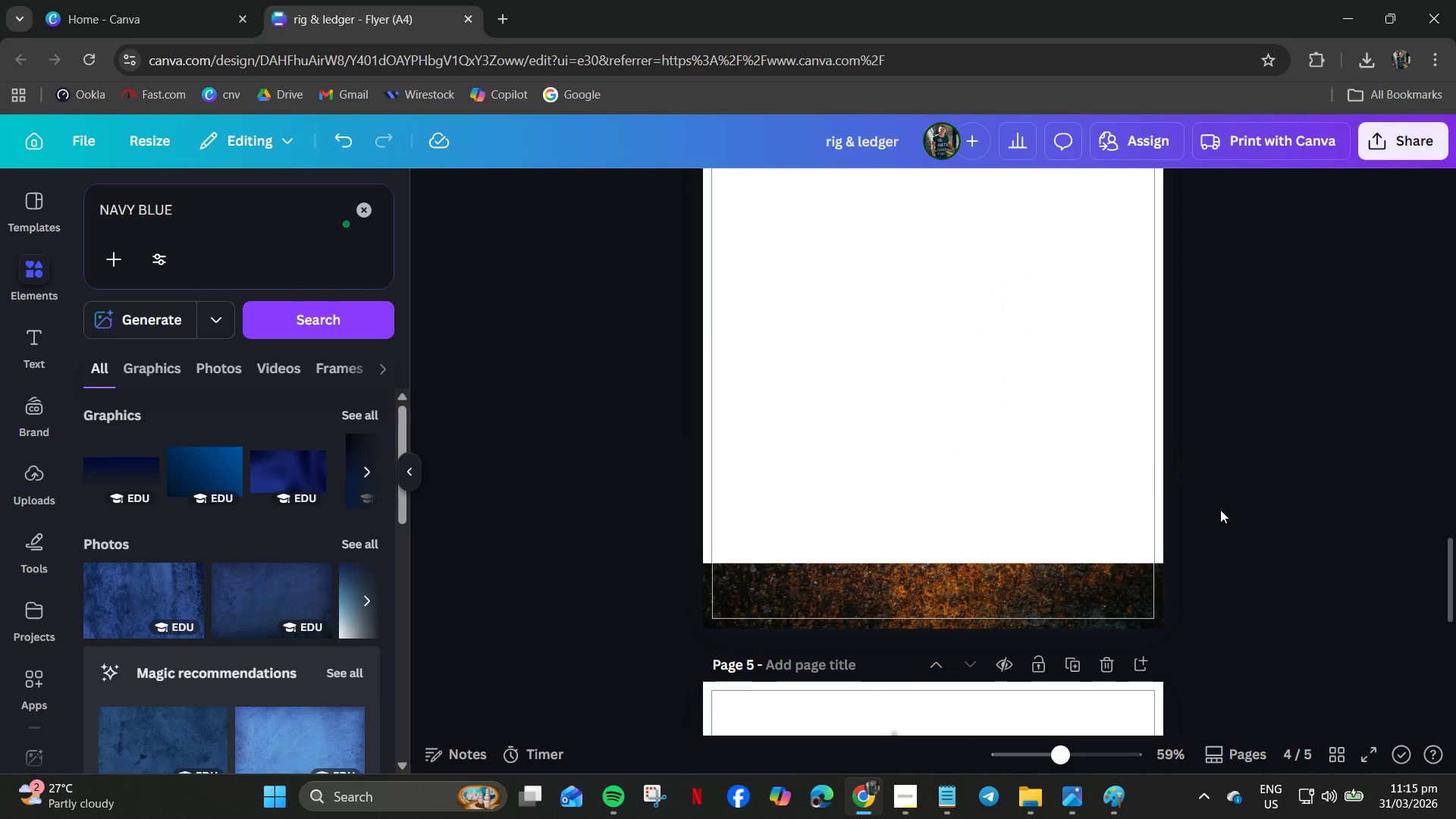 
scroll: coordinate [1223, 506], scroll_direction: up, amount: 4.0
 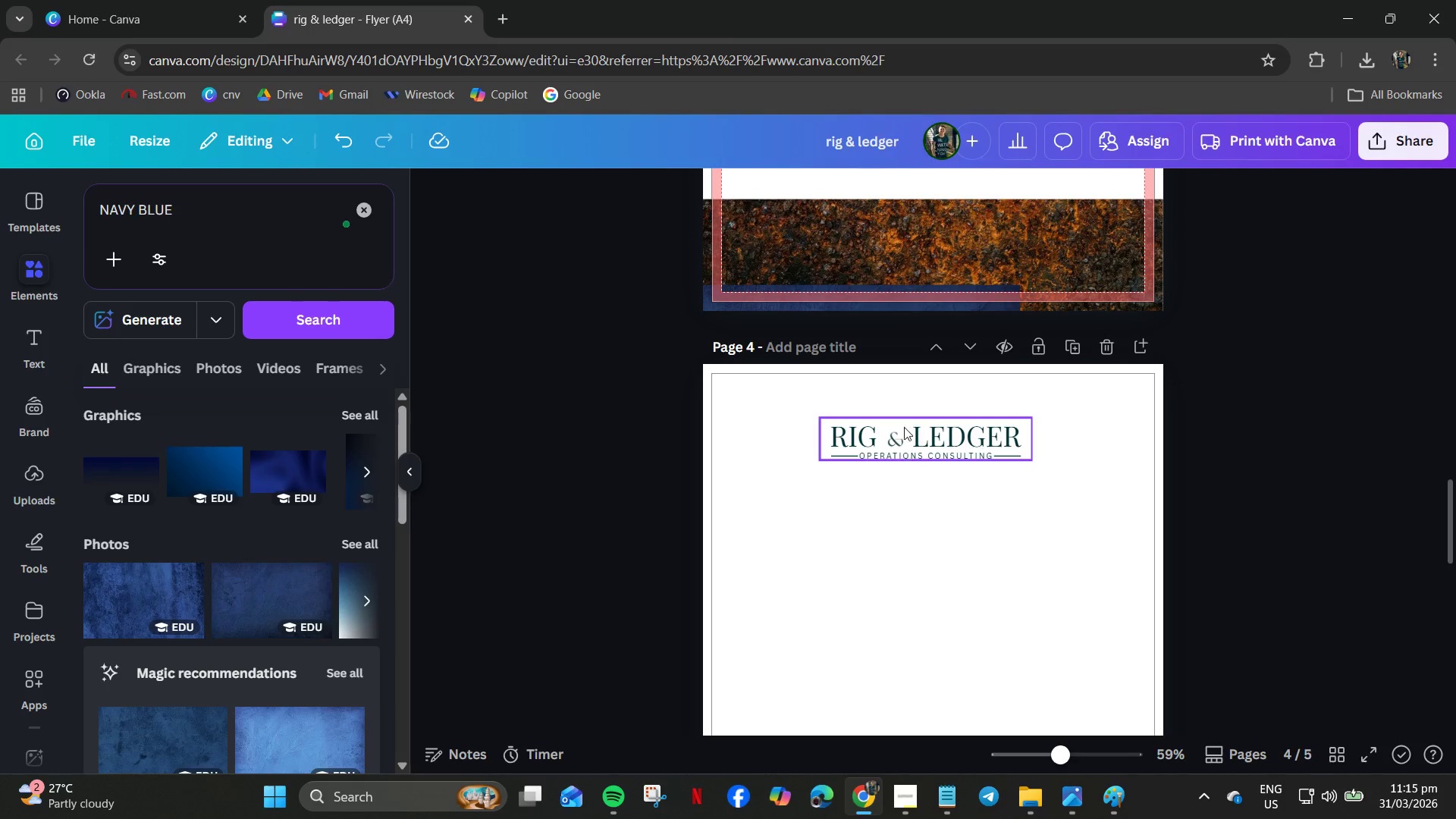 
left_click([890, 400])
 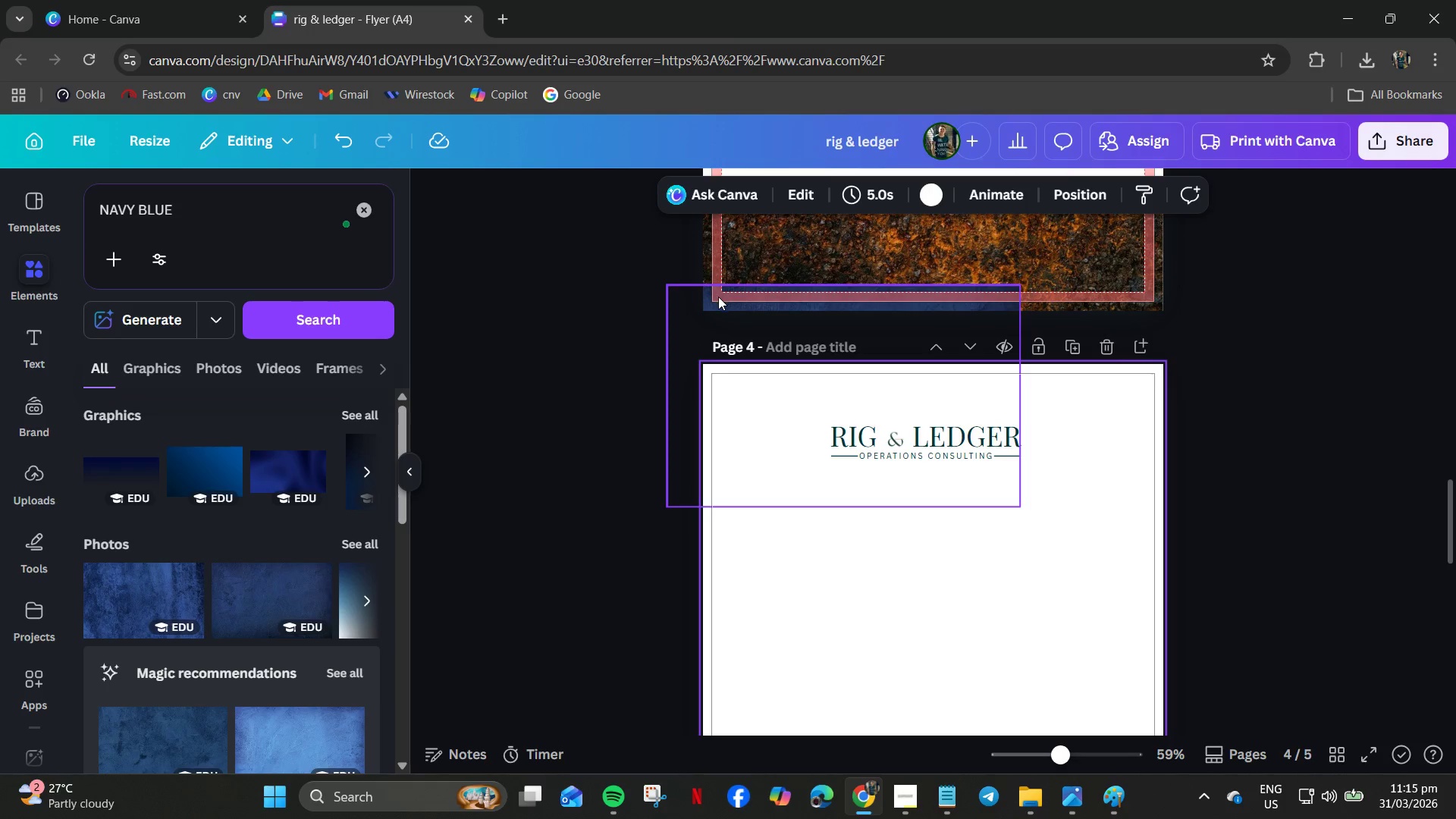 
left_click([721, 303])
 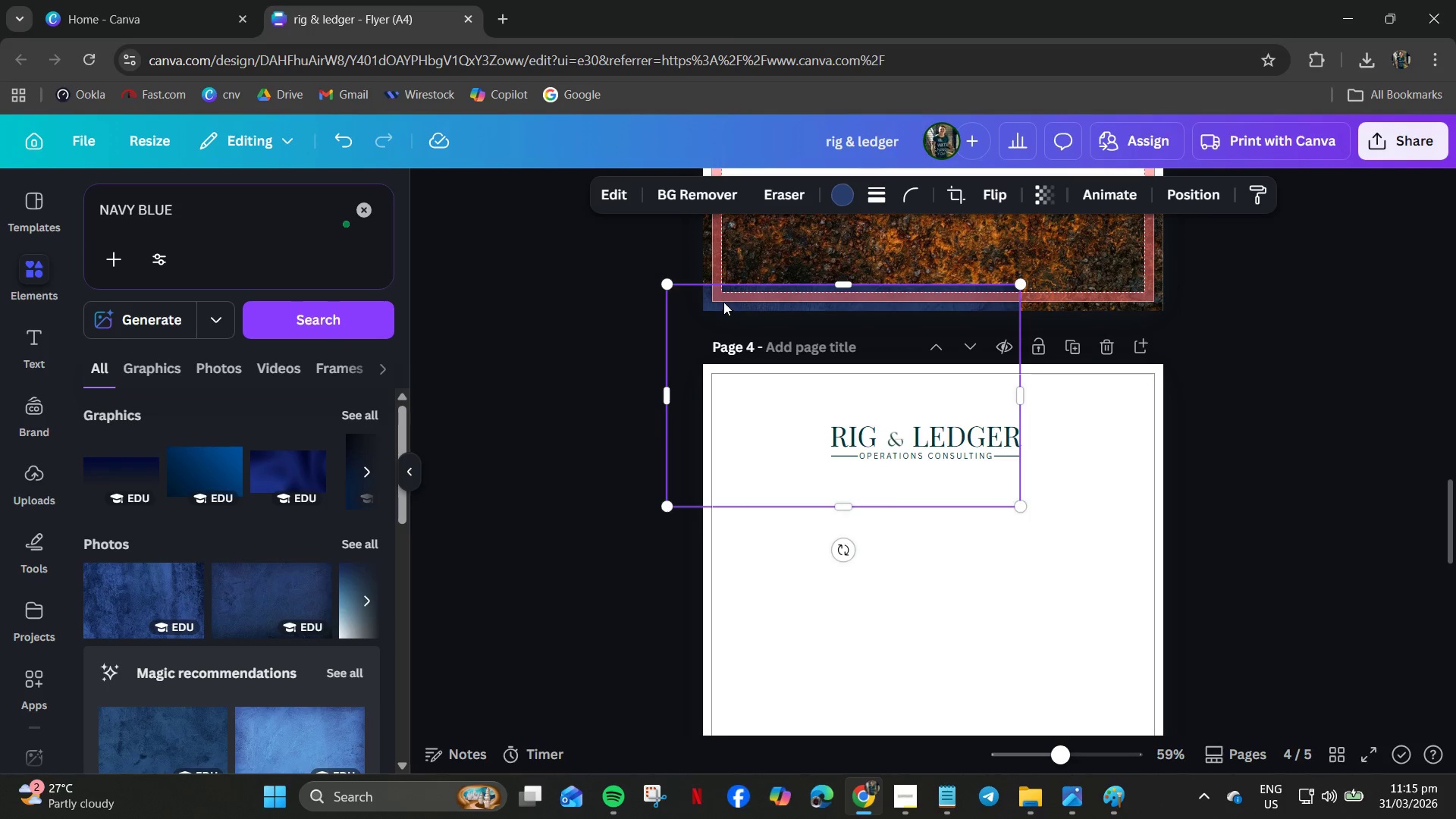 
left_click_drag(start_coordinate=[723, 302], to_coordinate=[759, 426])
 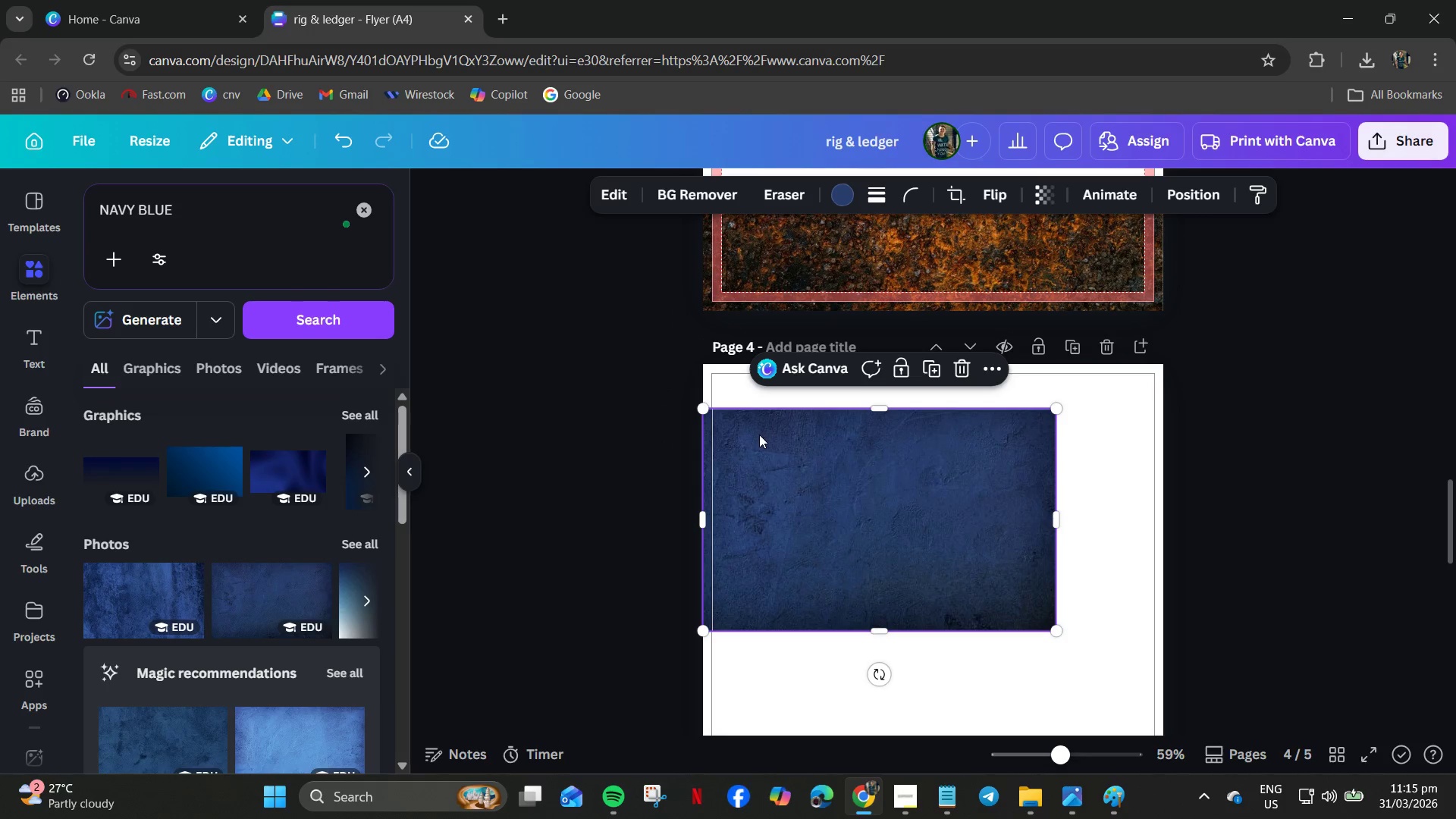 
right_click([764, 440])
 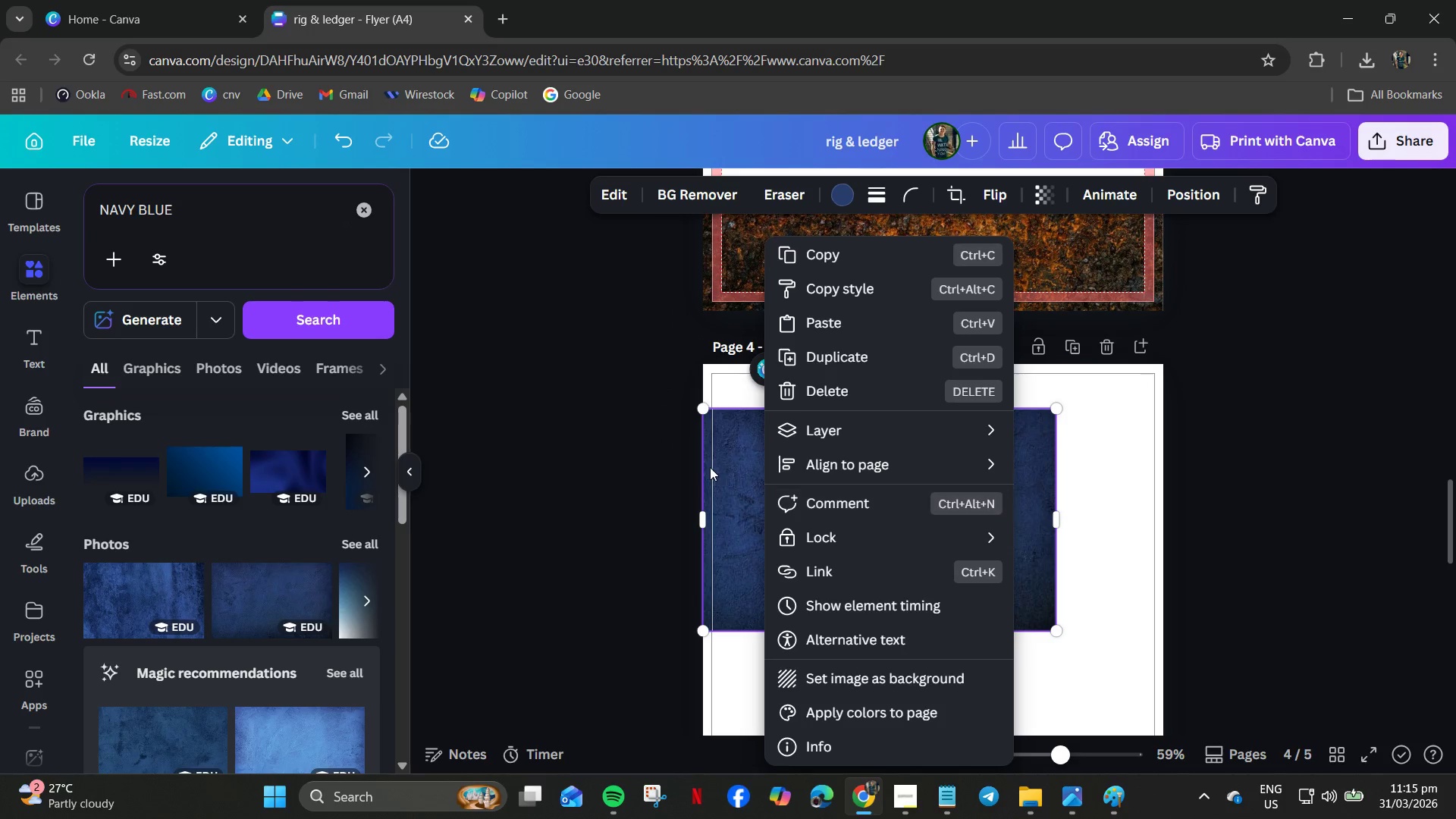 
left_click_drag(start_coordinate=[635, 448], to_coordinate=[639, 450])
 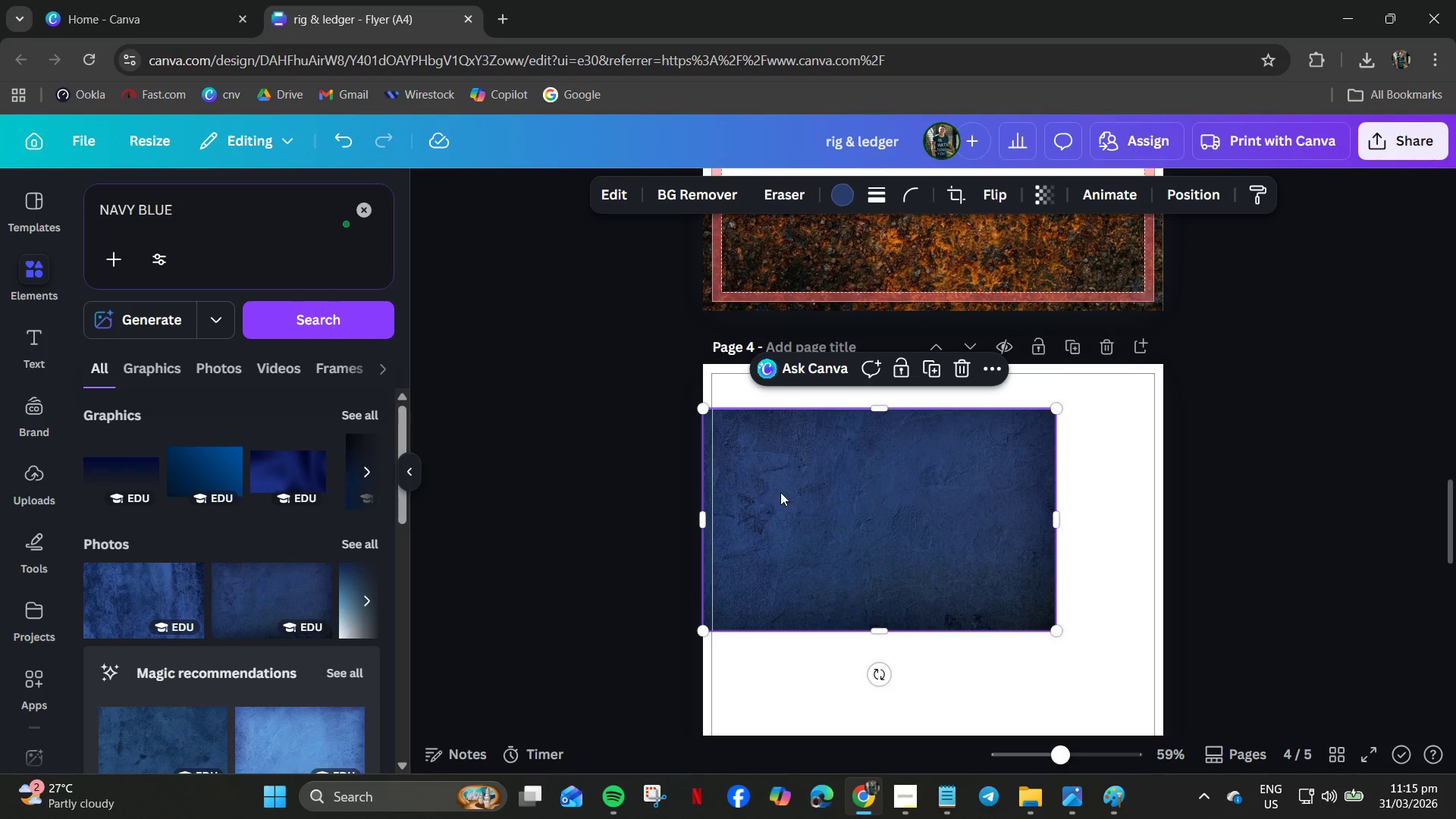 
left_click_drag(start_coordinate=[781, 492], to_coordinate=[773, 356])
 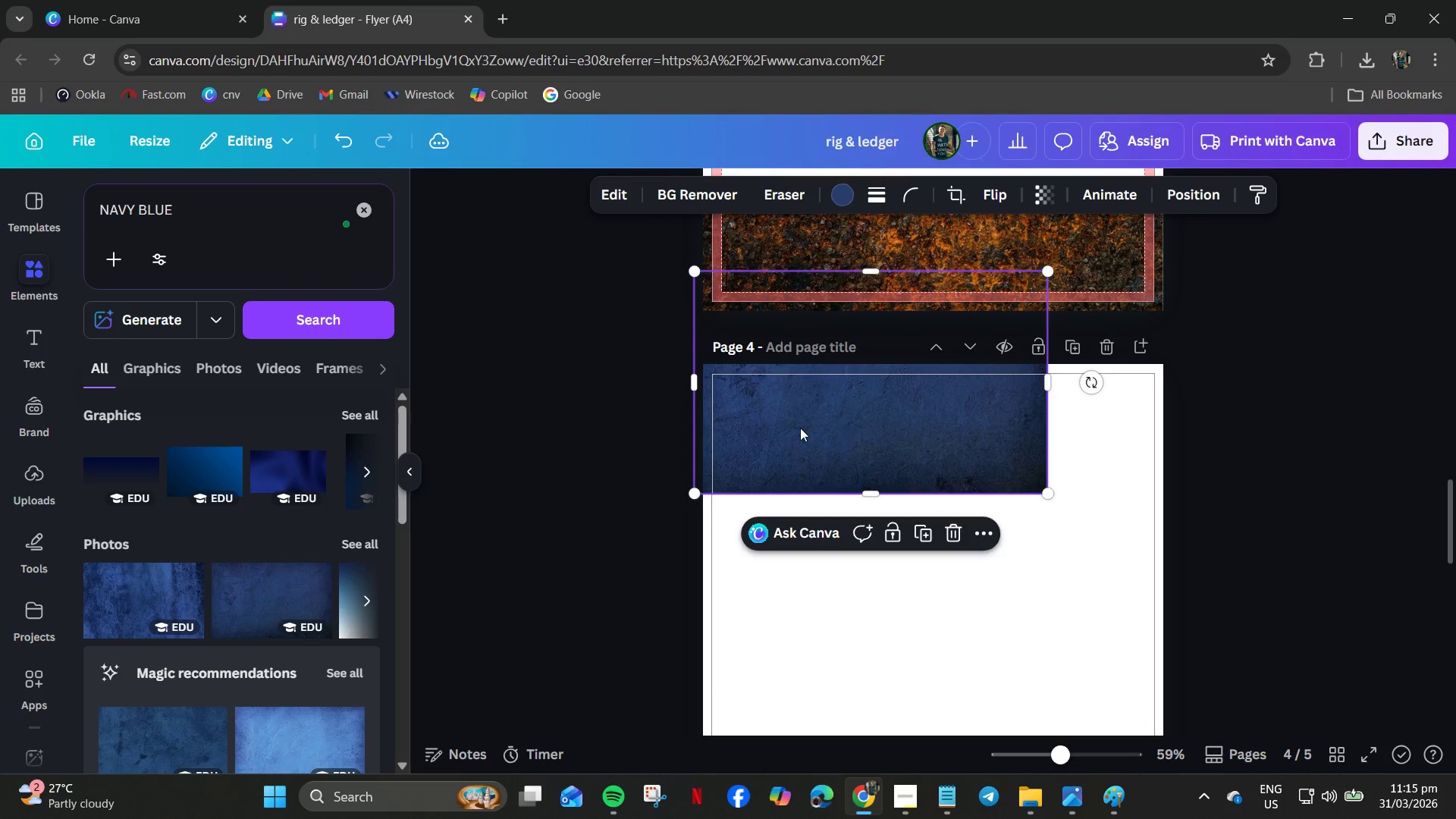 
right_click([800, 428])
 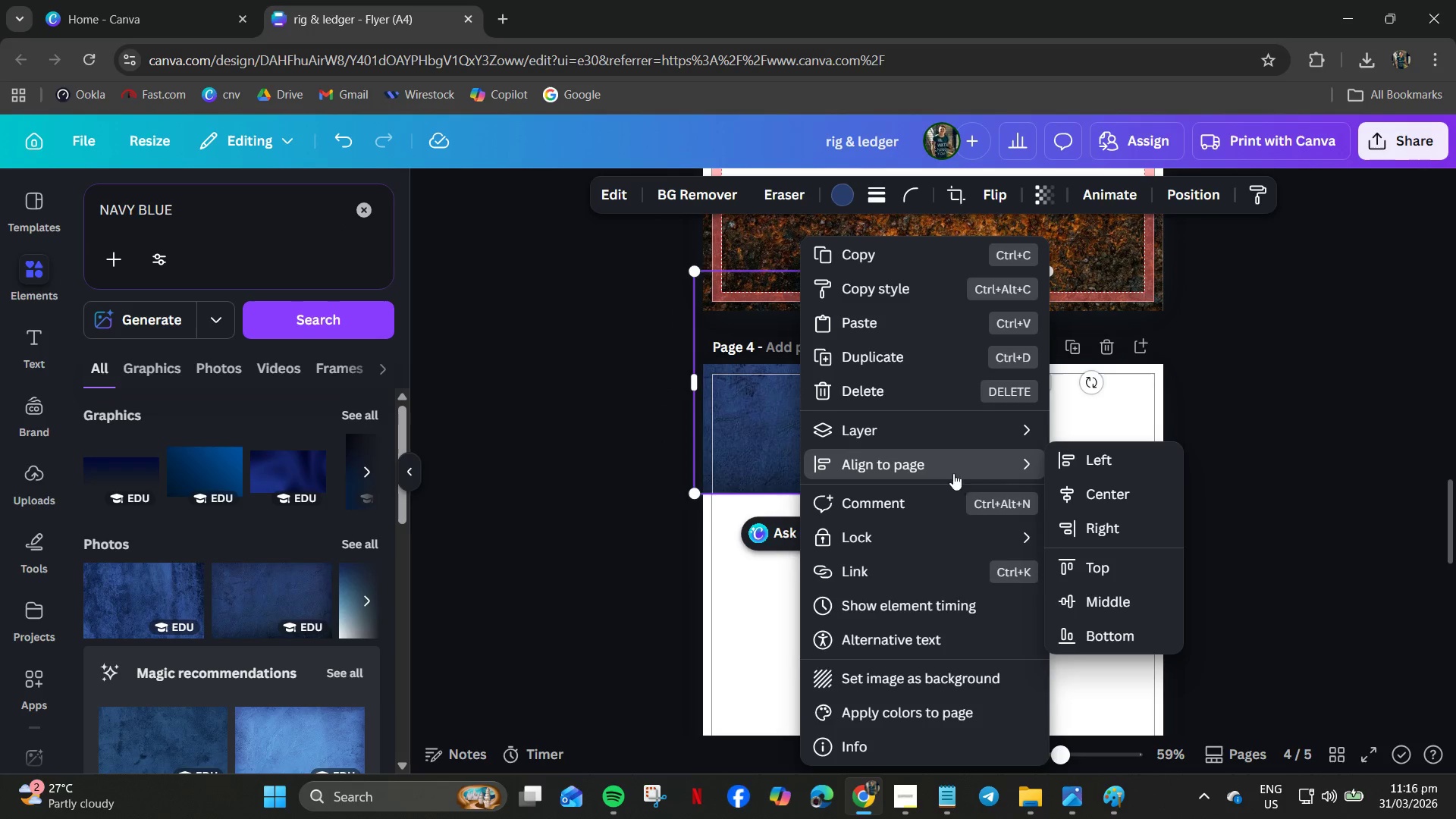 
left_click([982, 441])
 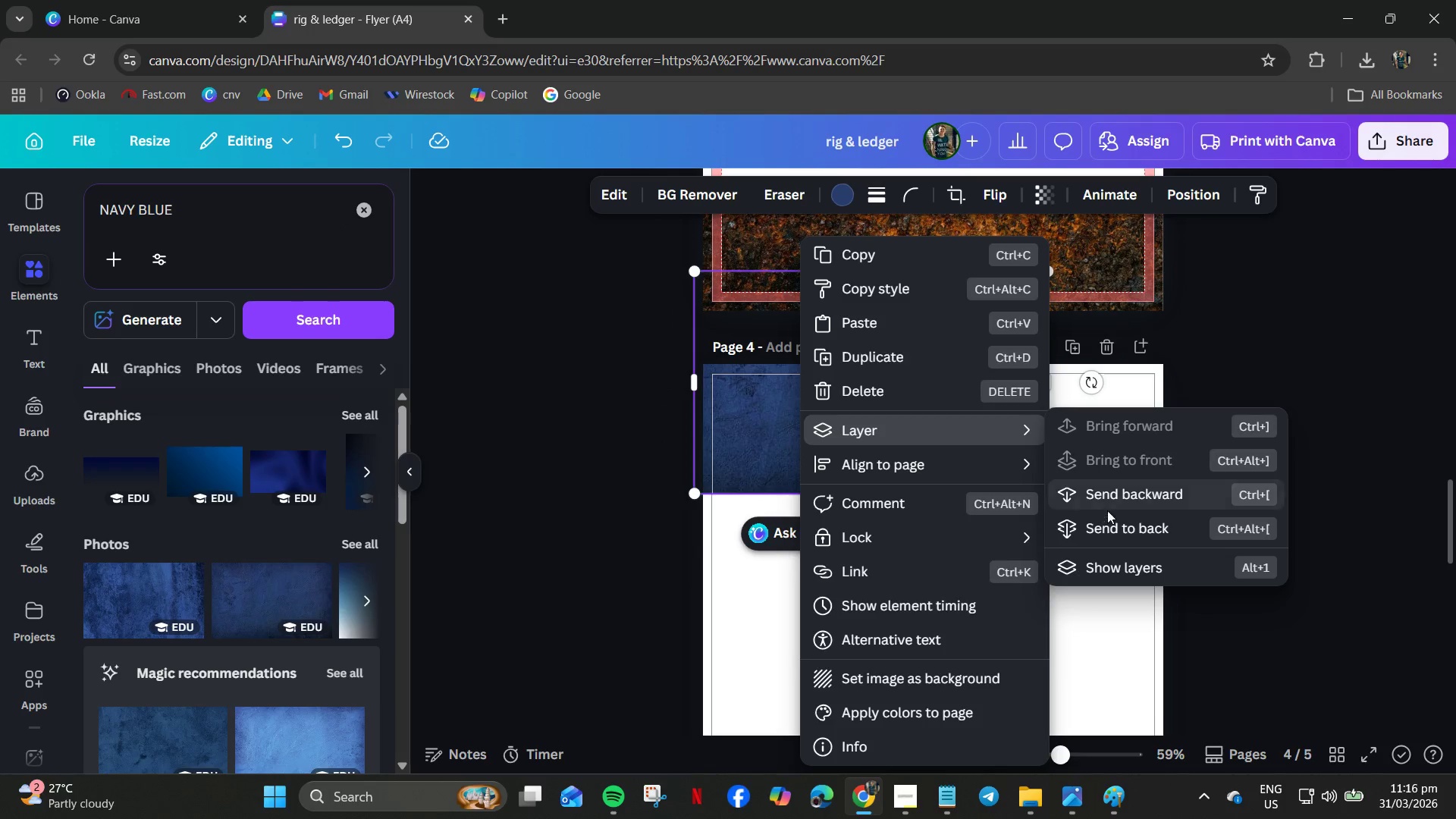 
left_click([1114, 516])
 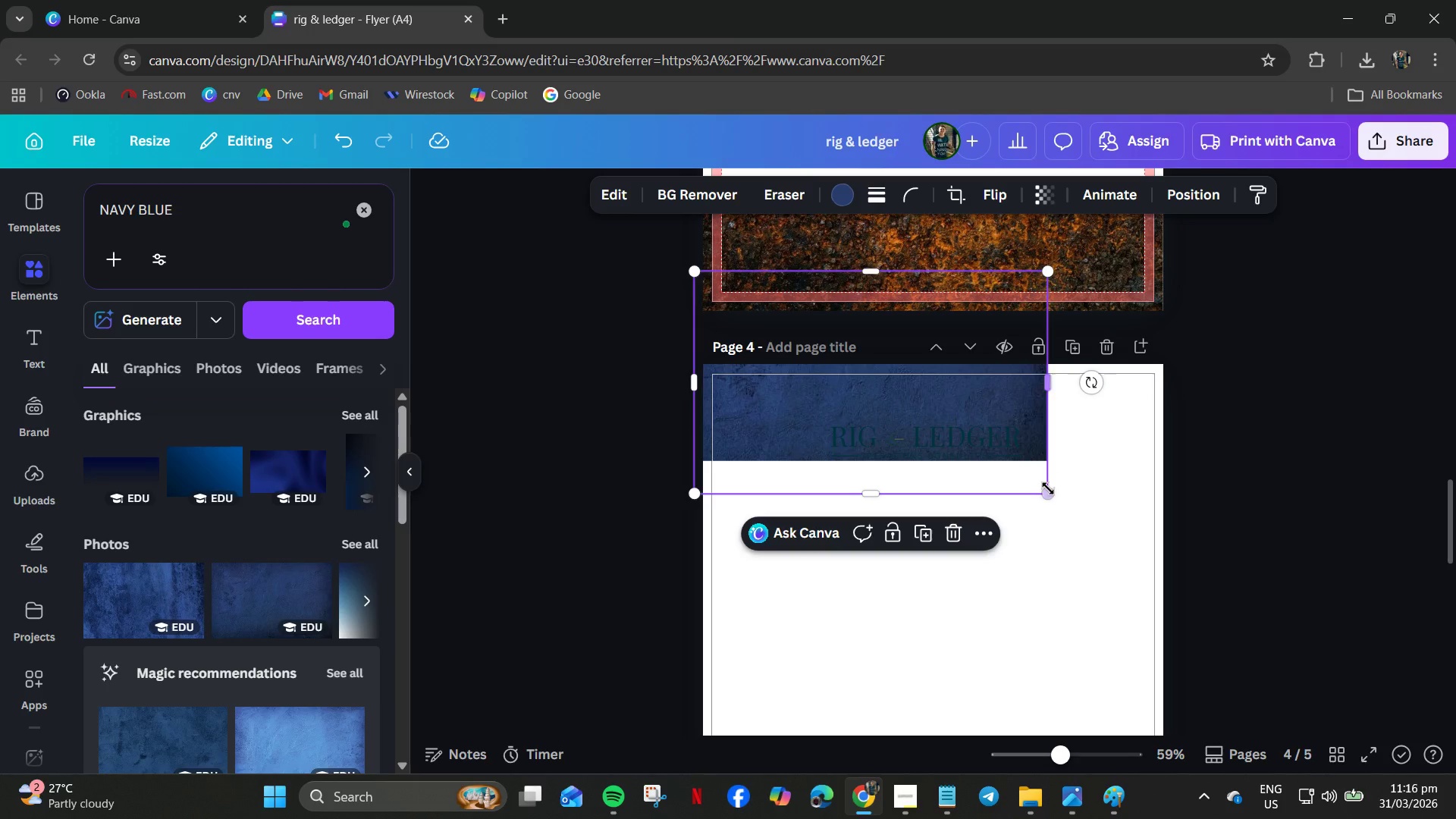 
left_click_drag(start_coordinate=[1048, 488], to_coordinate=[1201, 513])
 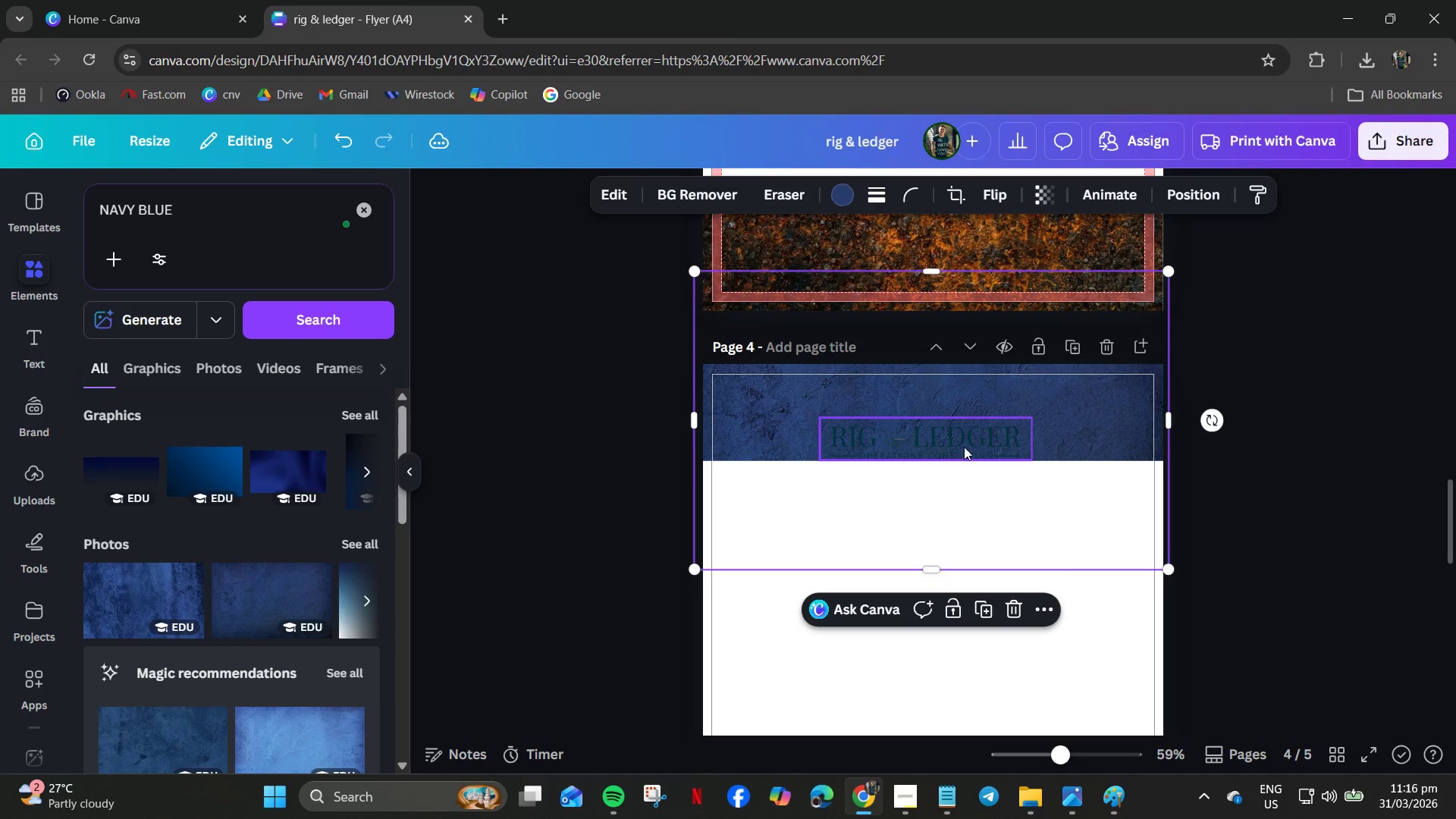 
left_click_drag(start_coordinate=[965, 447], to_coordinate=[965, 424])
 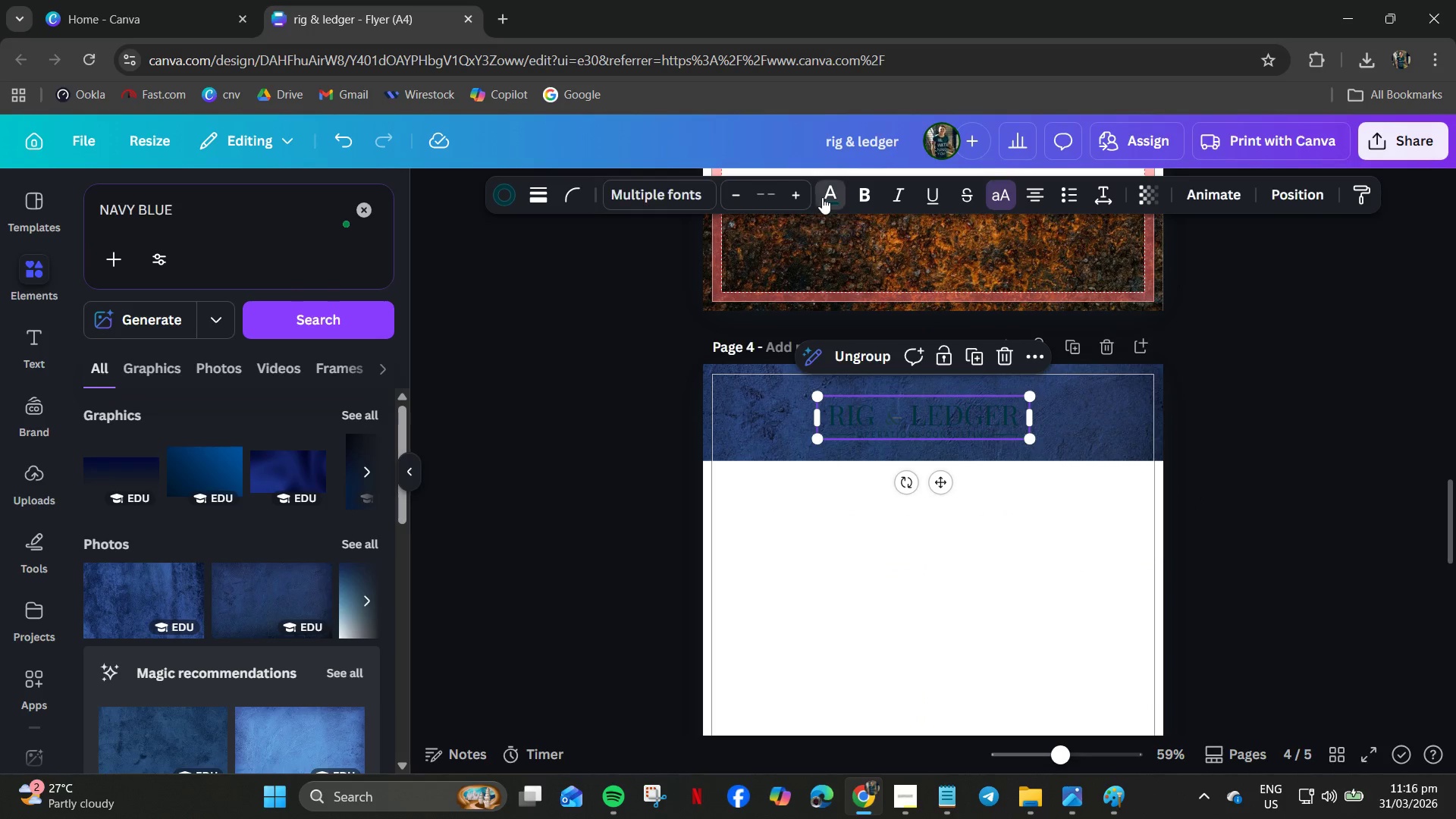 
left_click([307, 332])
 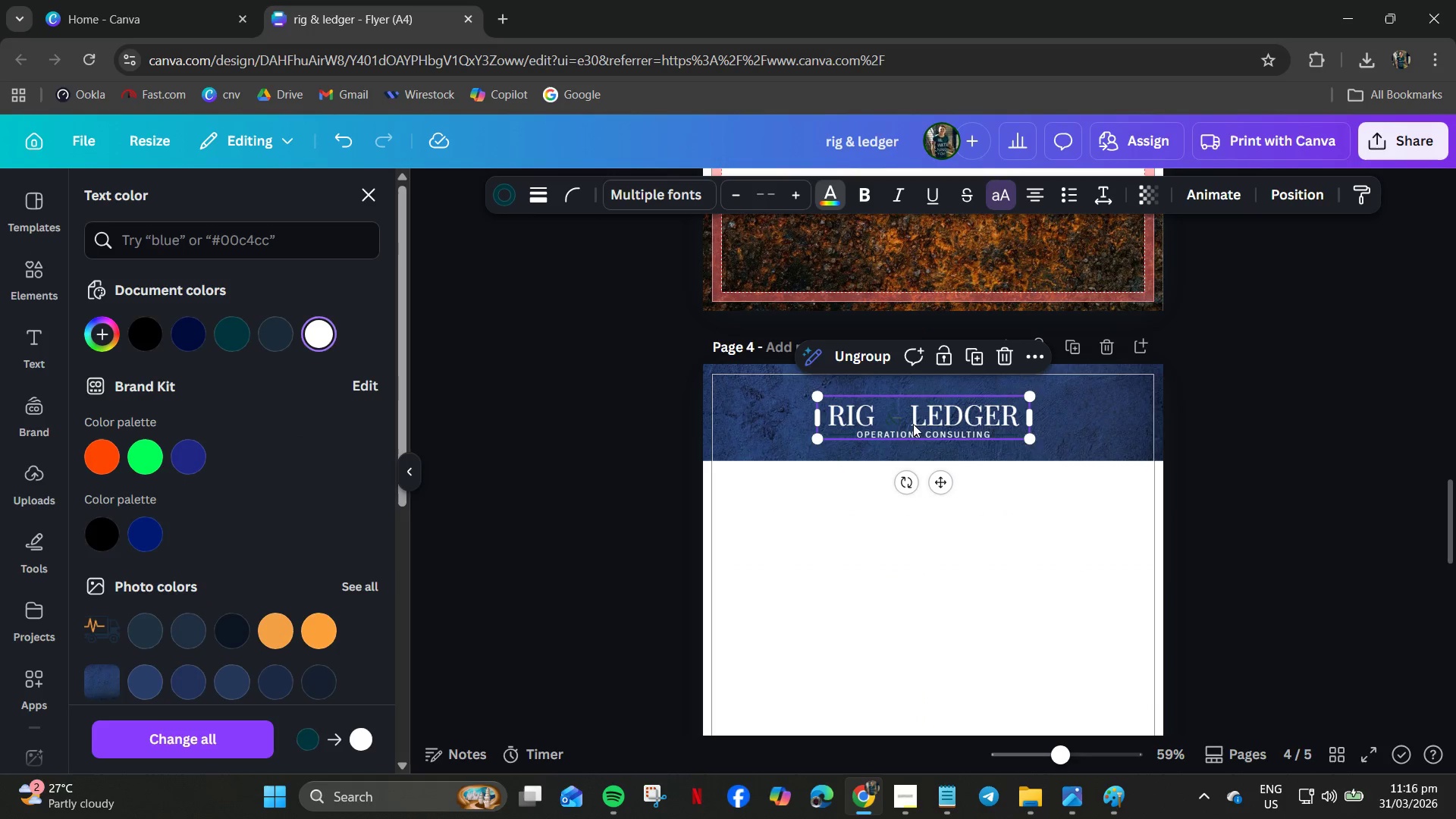 
hold_key(key=ControlLeft, duration=0.88)
scroll: coordinate [898, 418], scroll_direction: up, amount: 7.0
 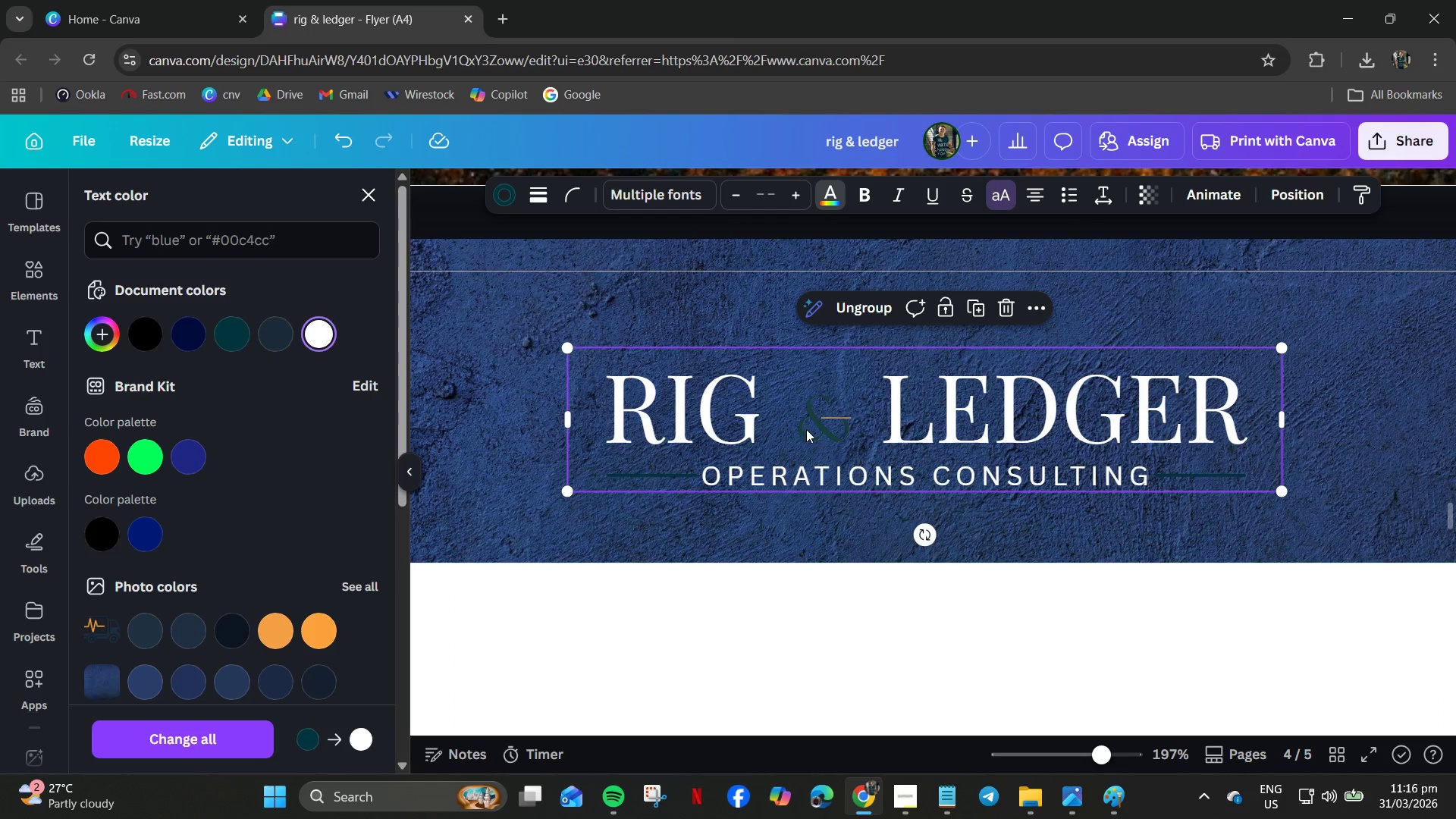 
double_click([806, 429])
 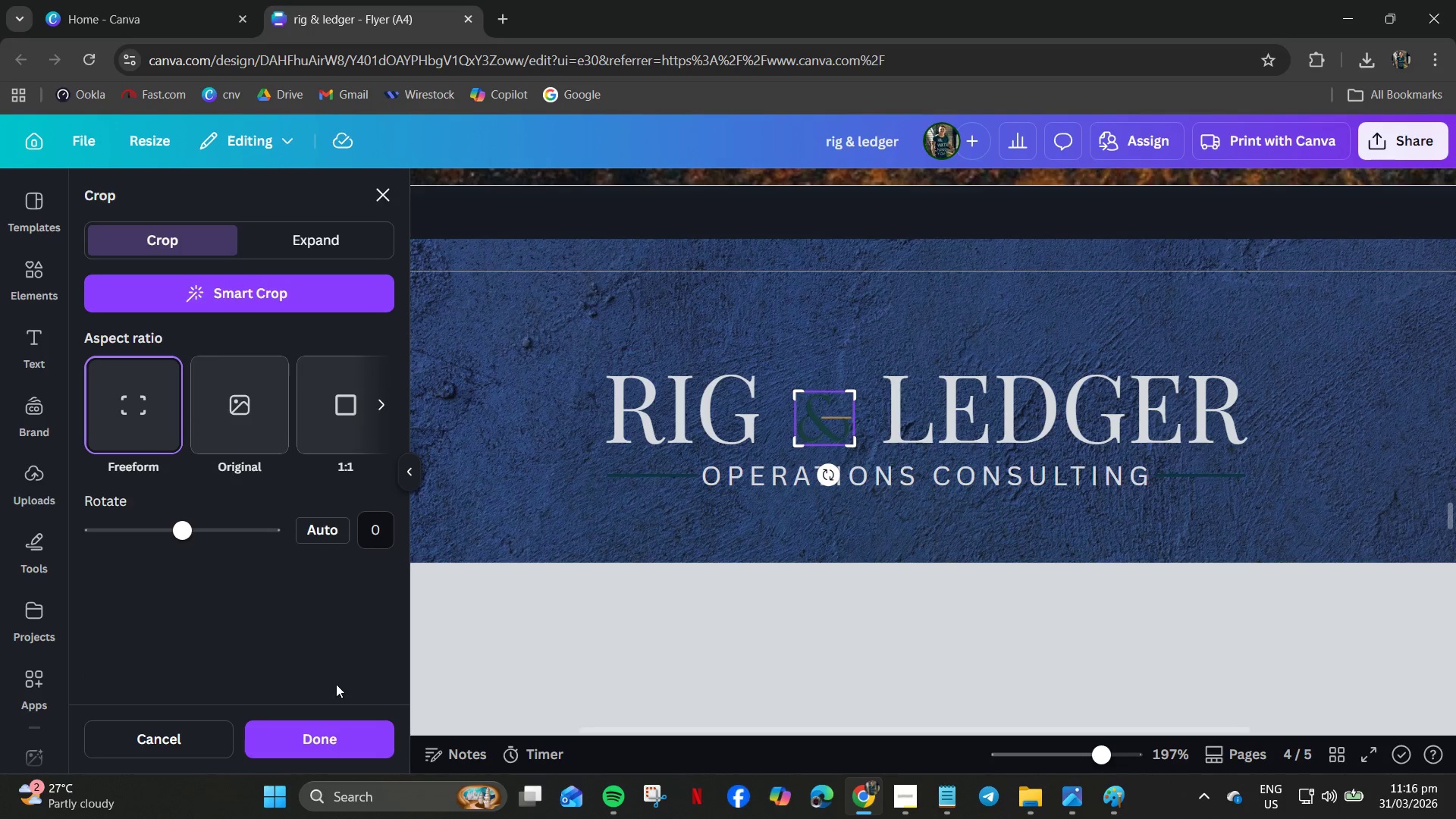 
left_click([174, 729])
 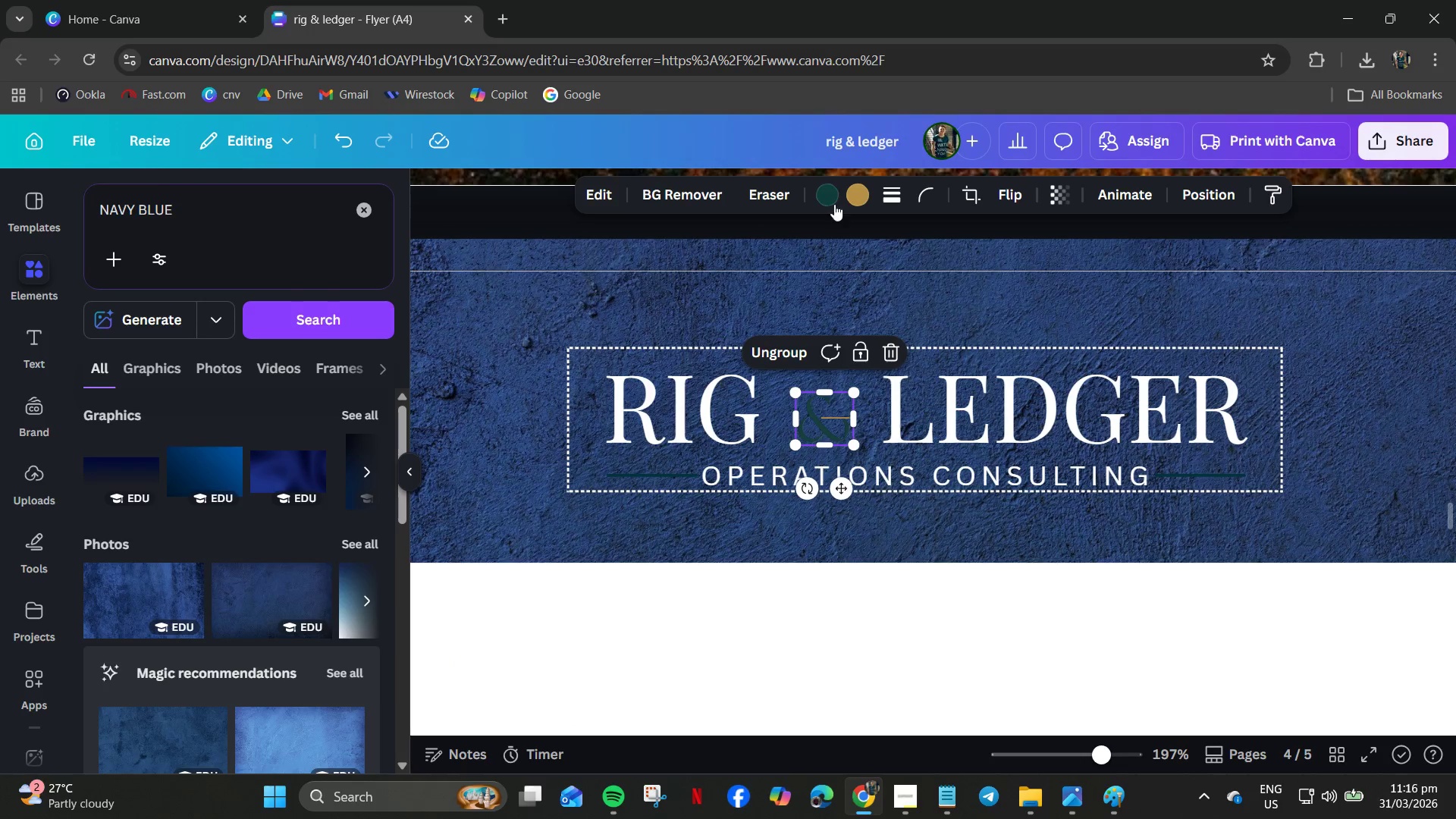 
left_click([835, 194])
 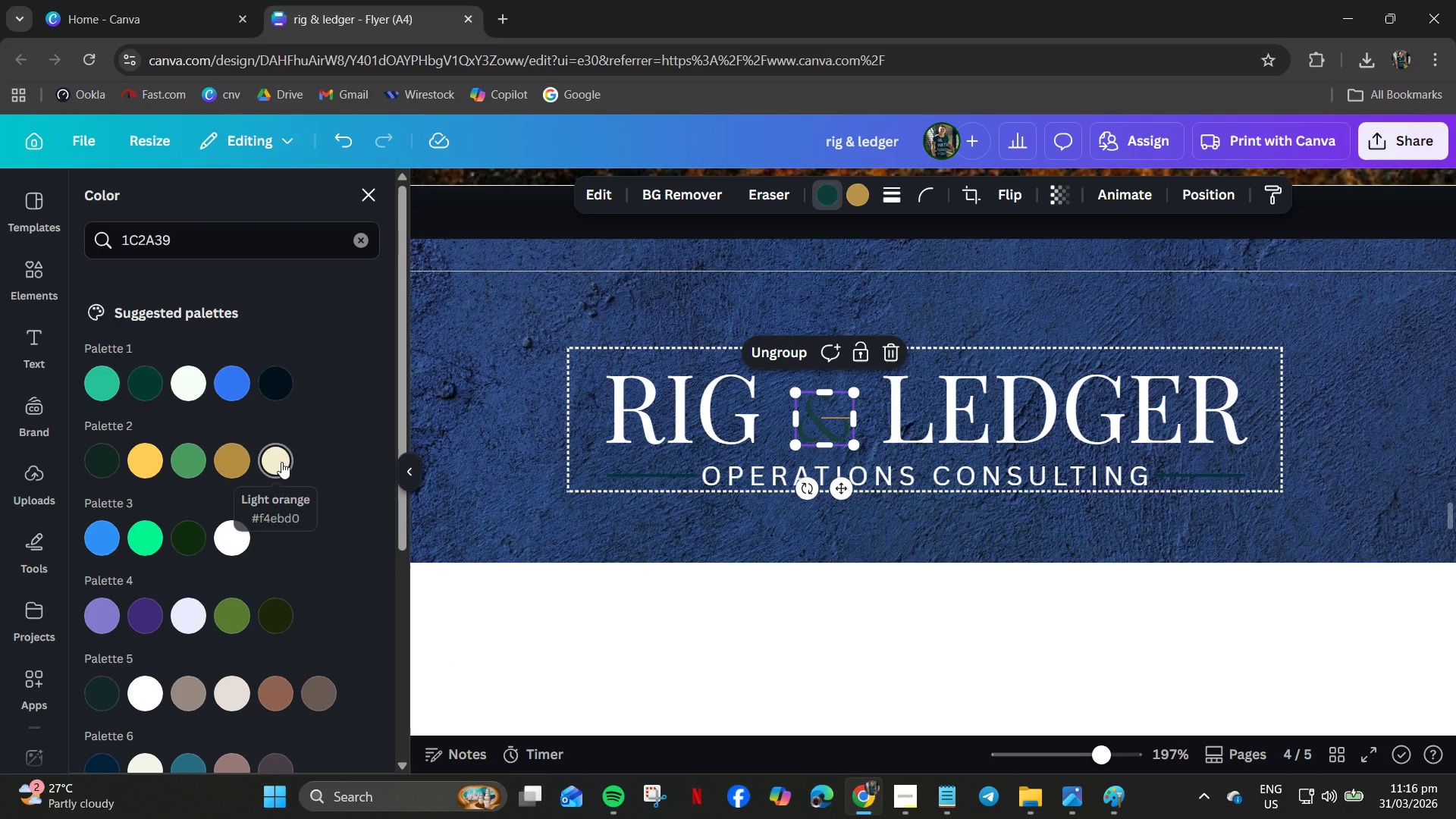 
left_click([195, 391])
 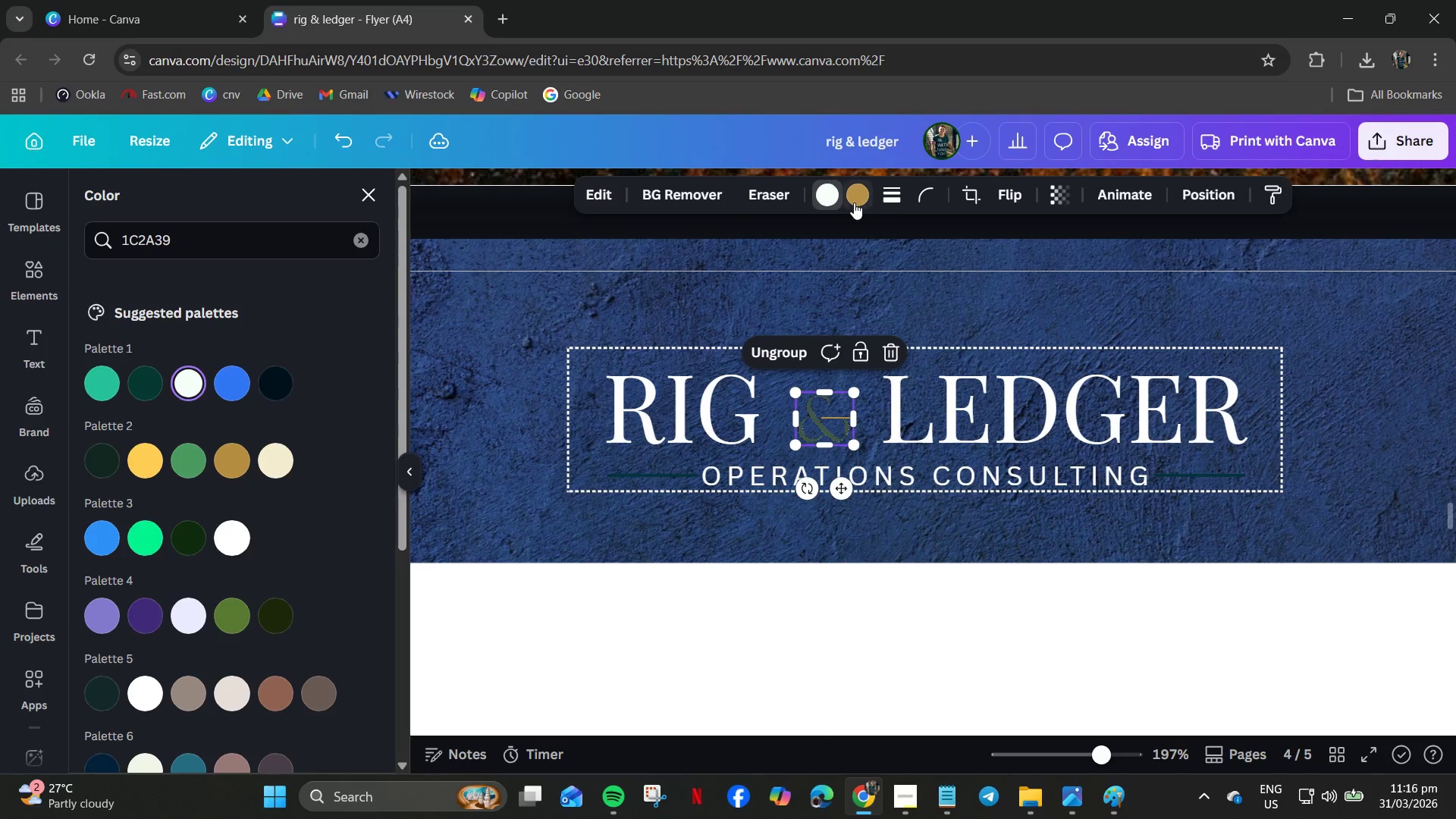 
left_click([276, 458])
 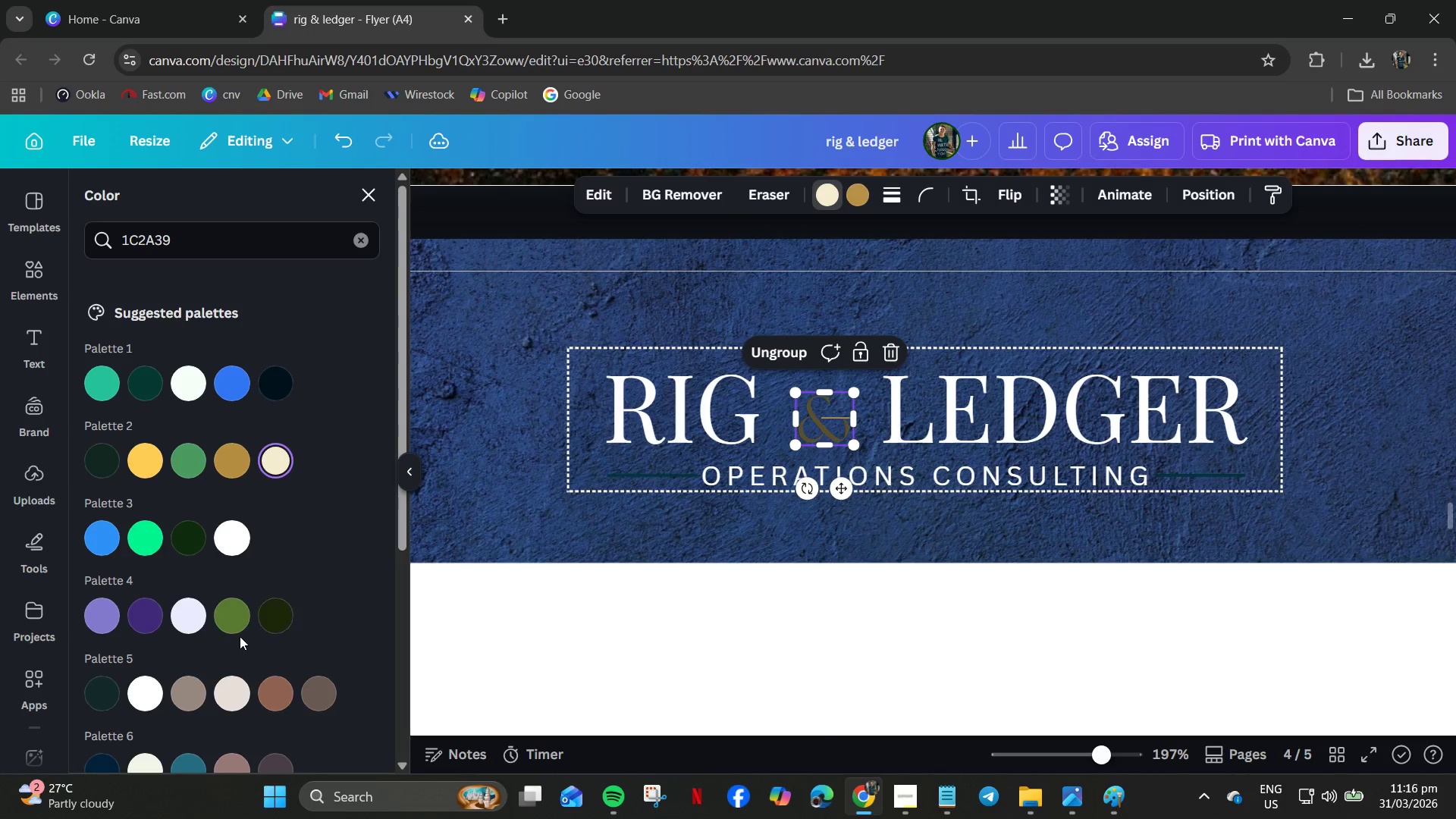 
left_click([225, 540])
 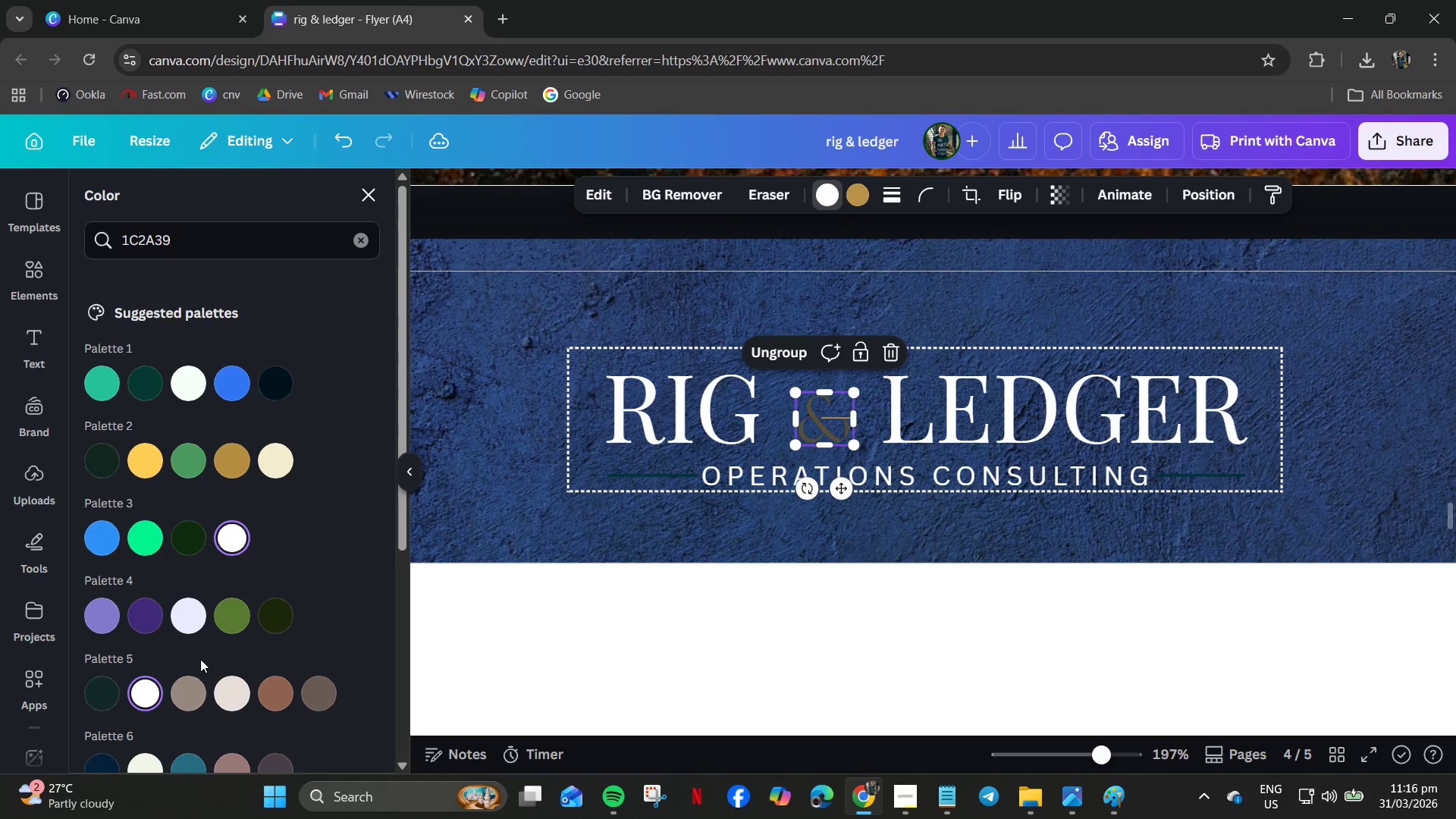 
left_click([191, 615])
 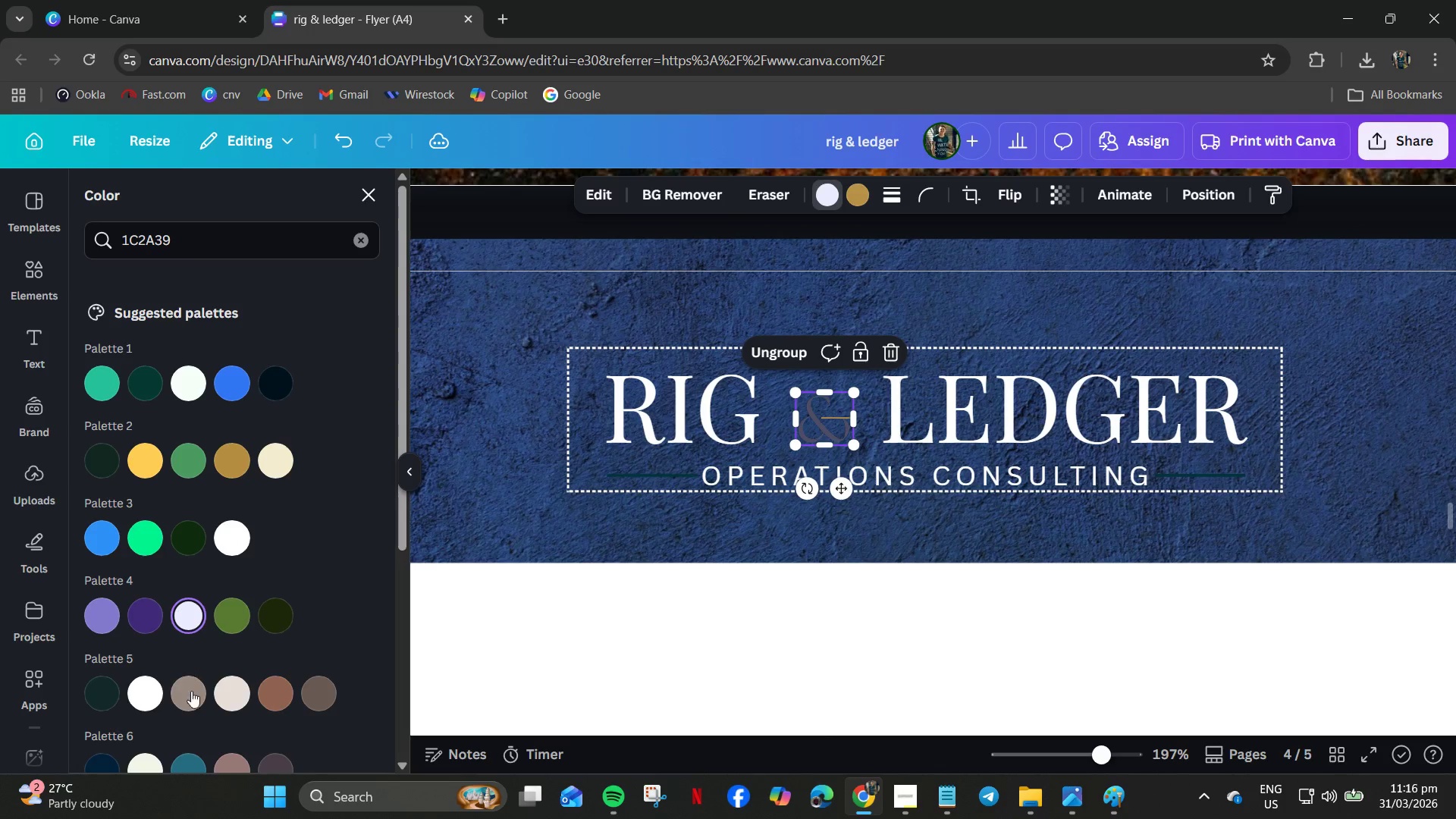 
left_click([149, 691])
 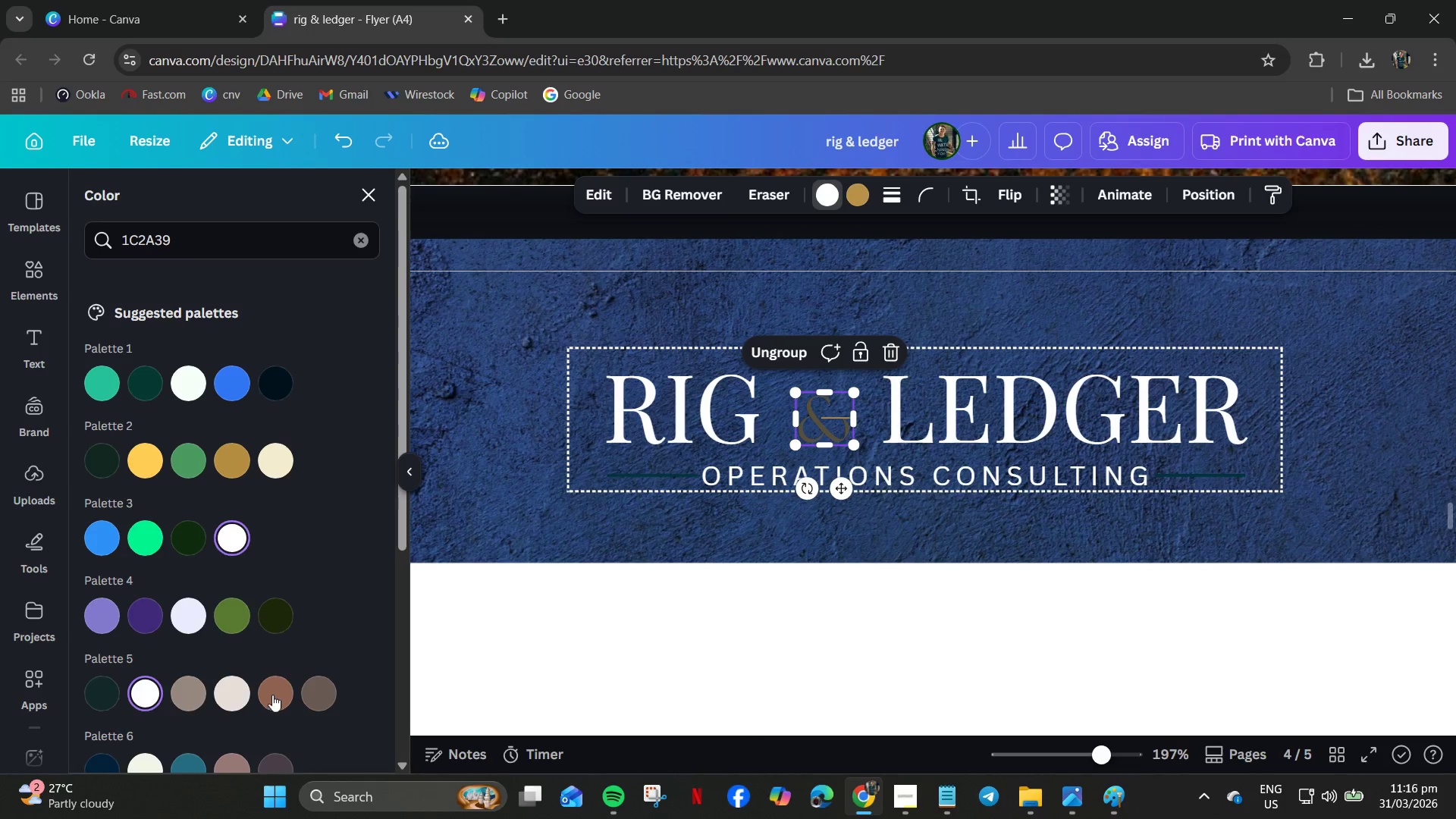 
left_click_drag(start_coordinate=[282, 690], to_coordinate=[278, 691])
 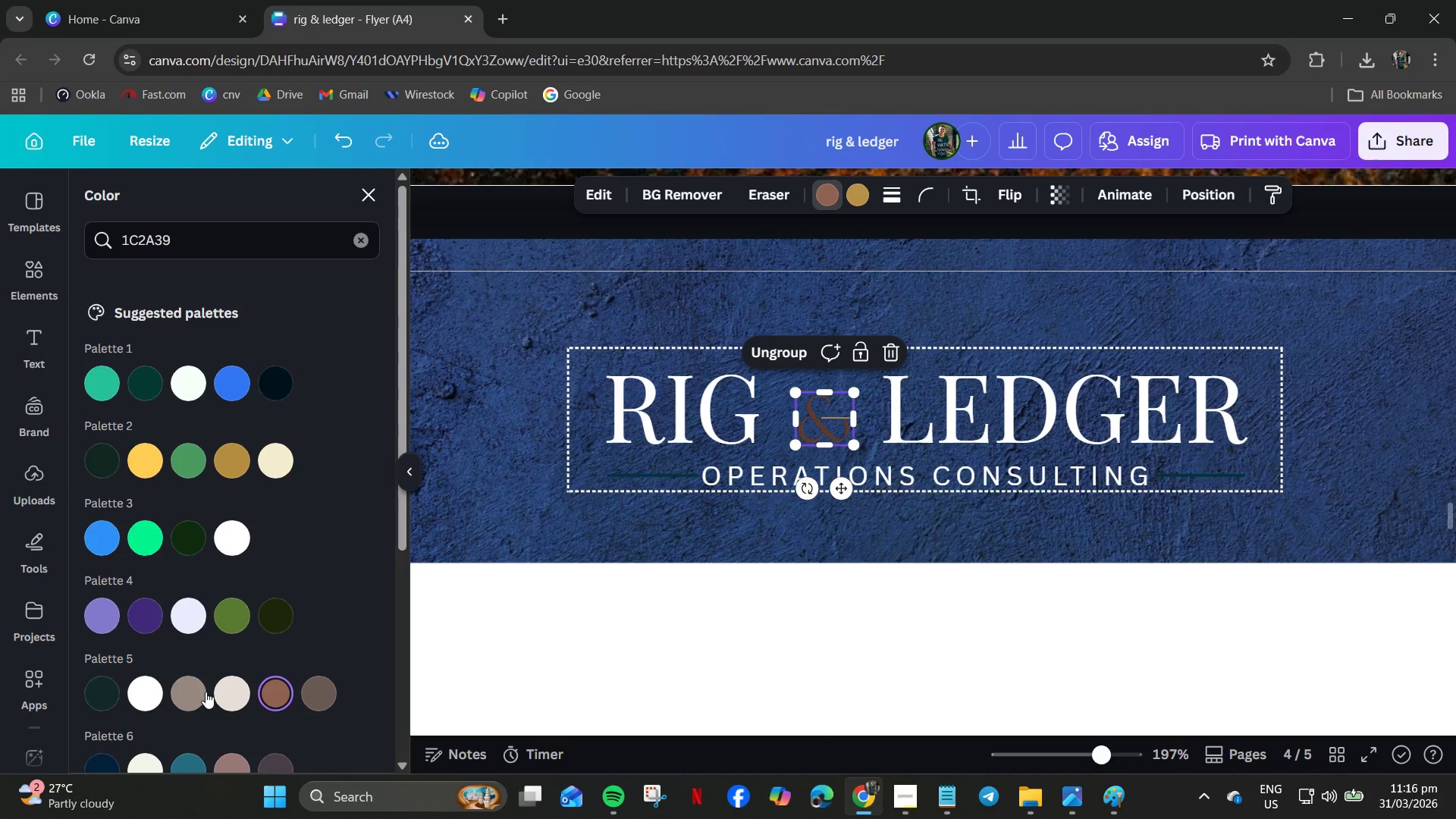 
left_click_drag(start_coordinate=[206, 692], to_coordinate=[209, 695])
 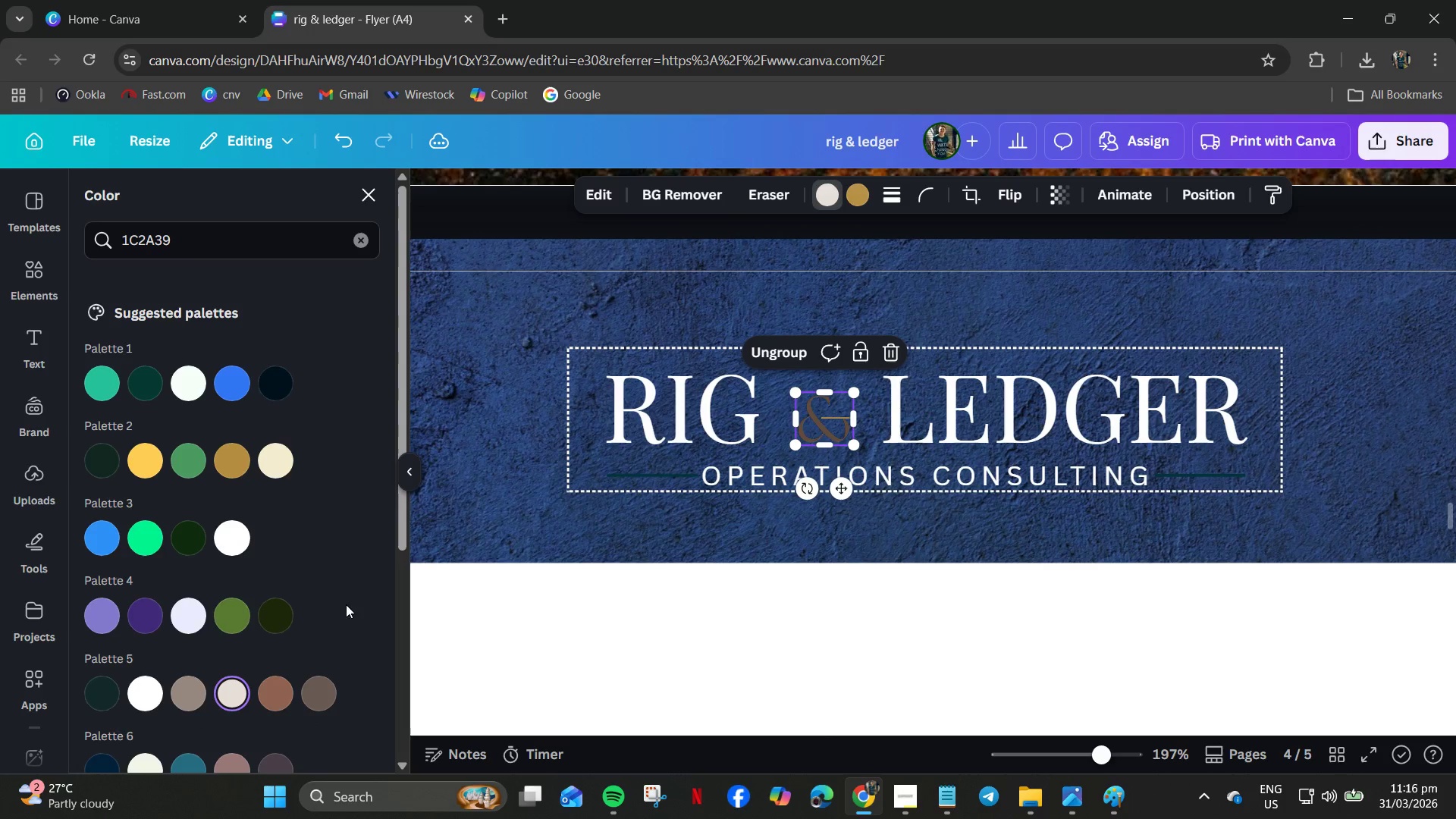 
scroll: coordinate [184, 666], scroll_direction: down, amount: 4.0
 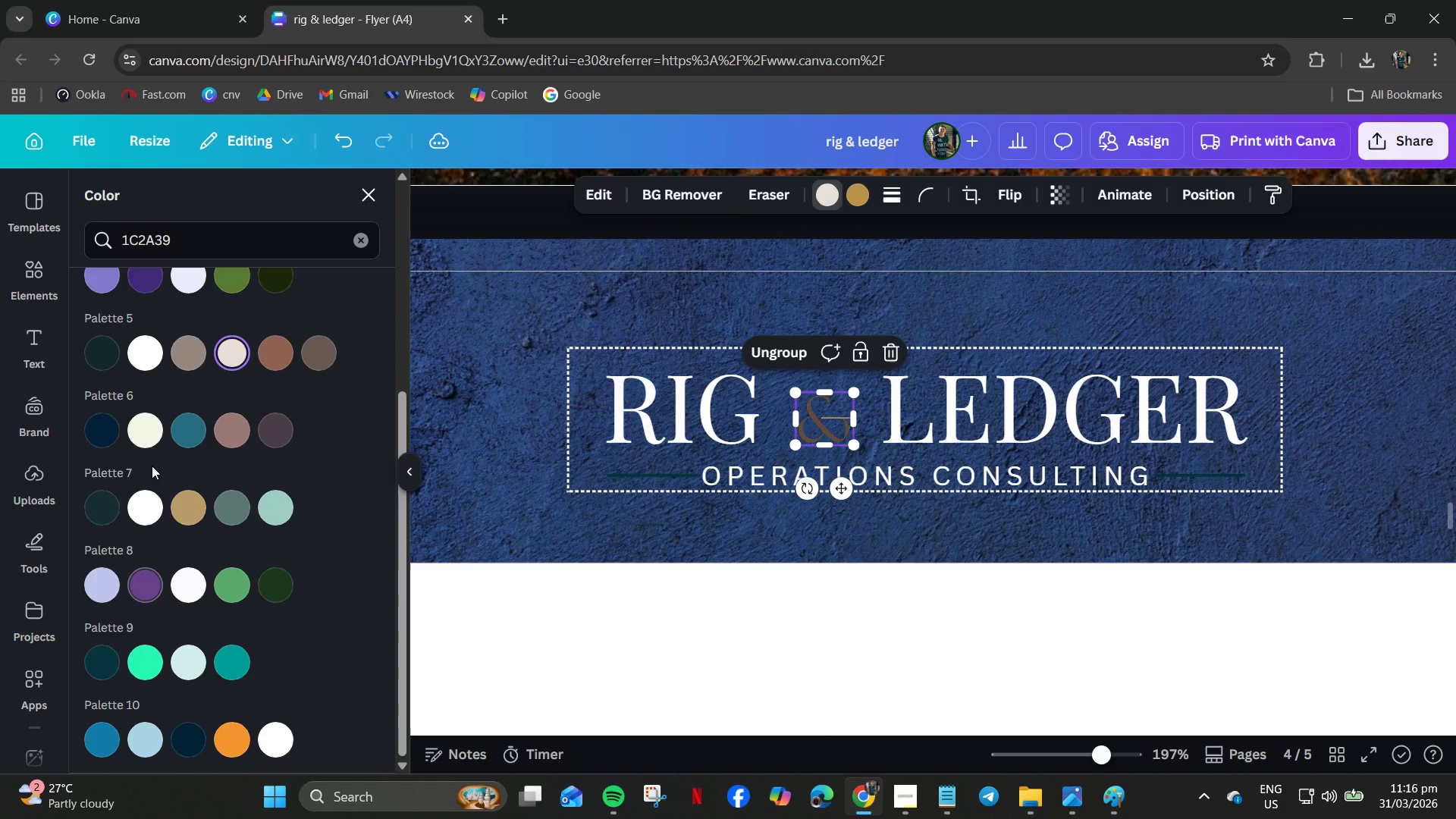 
left_click([151, 430])
 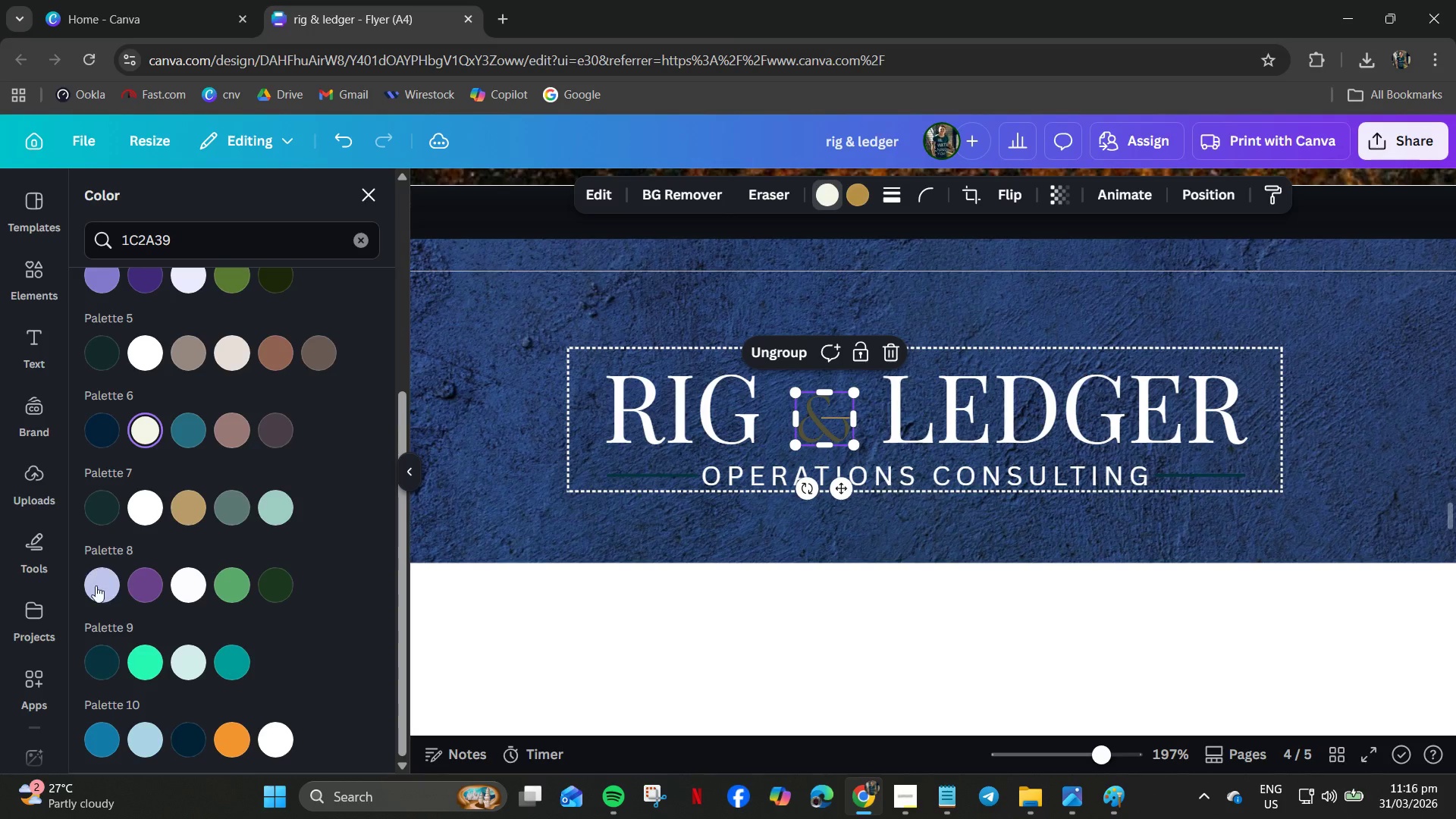 
left_click([99, 602])
 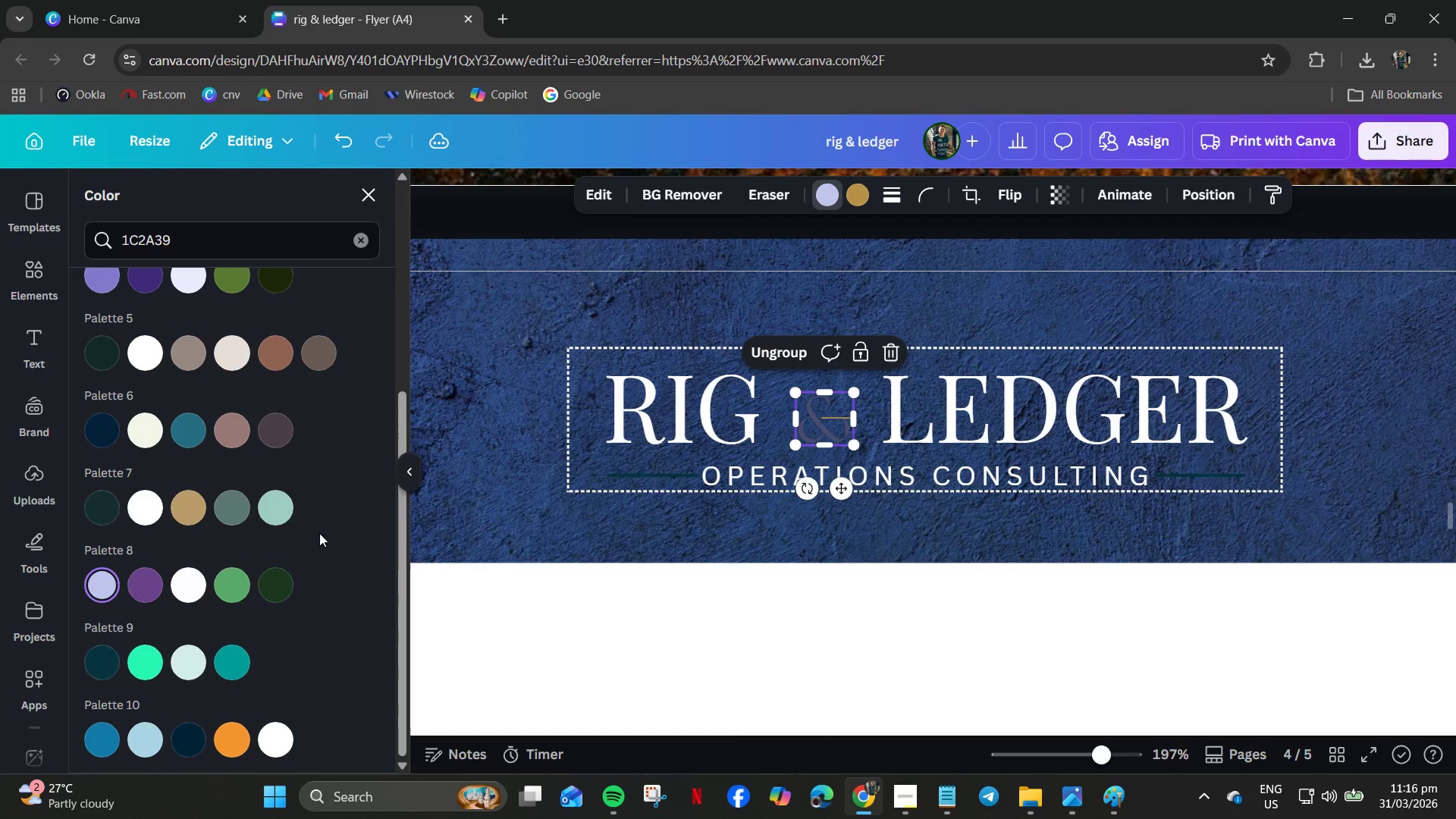 
left_click([277, 497])
 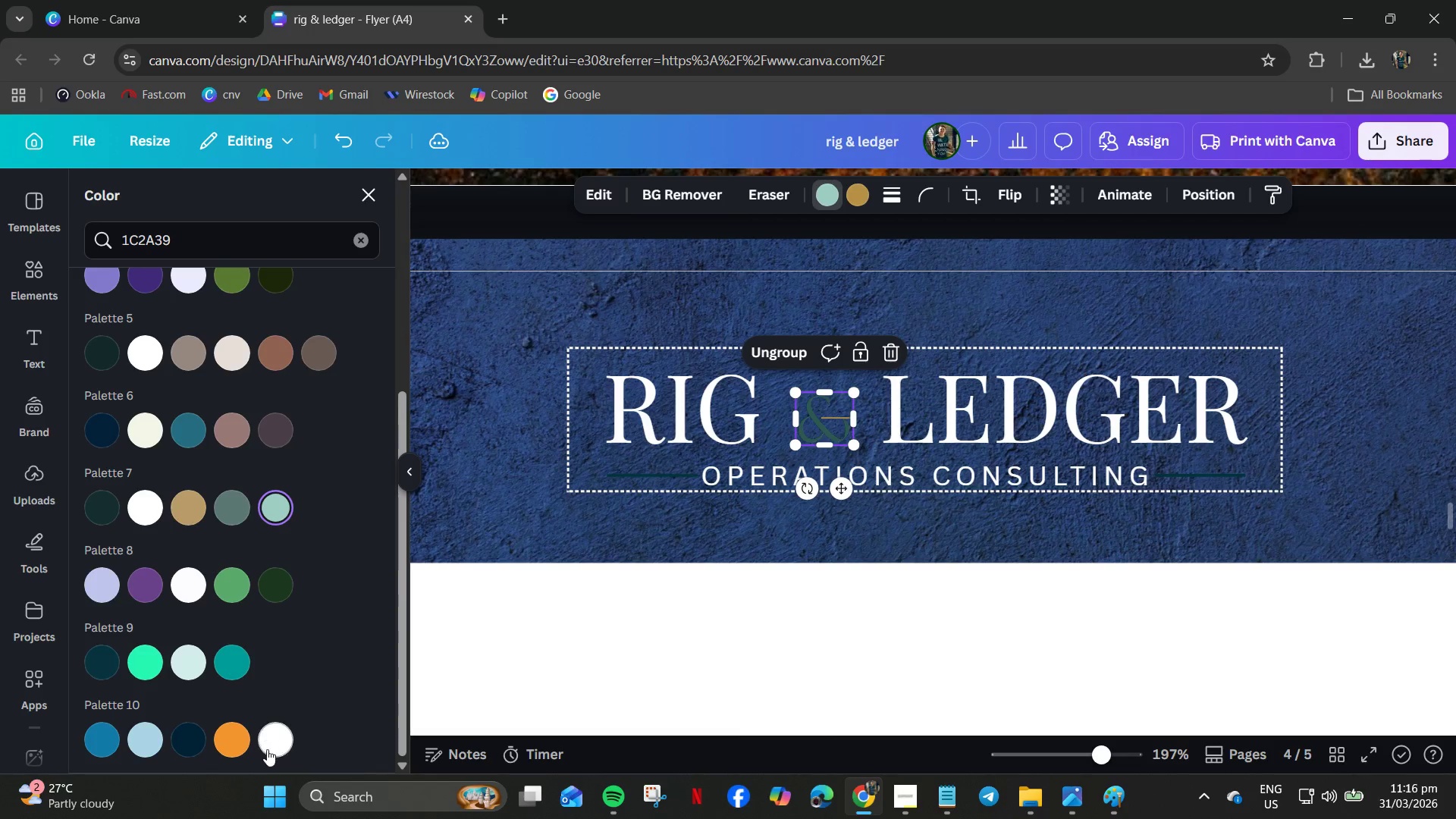 
left_click([280, 727])
 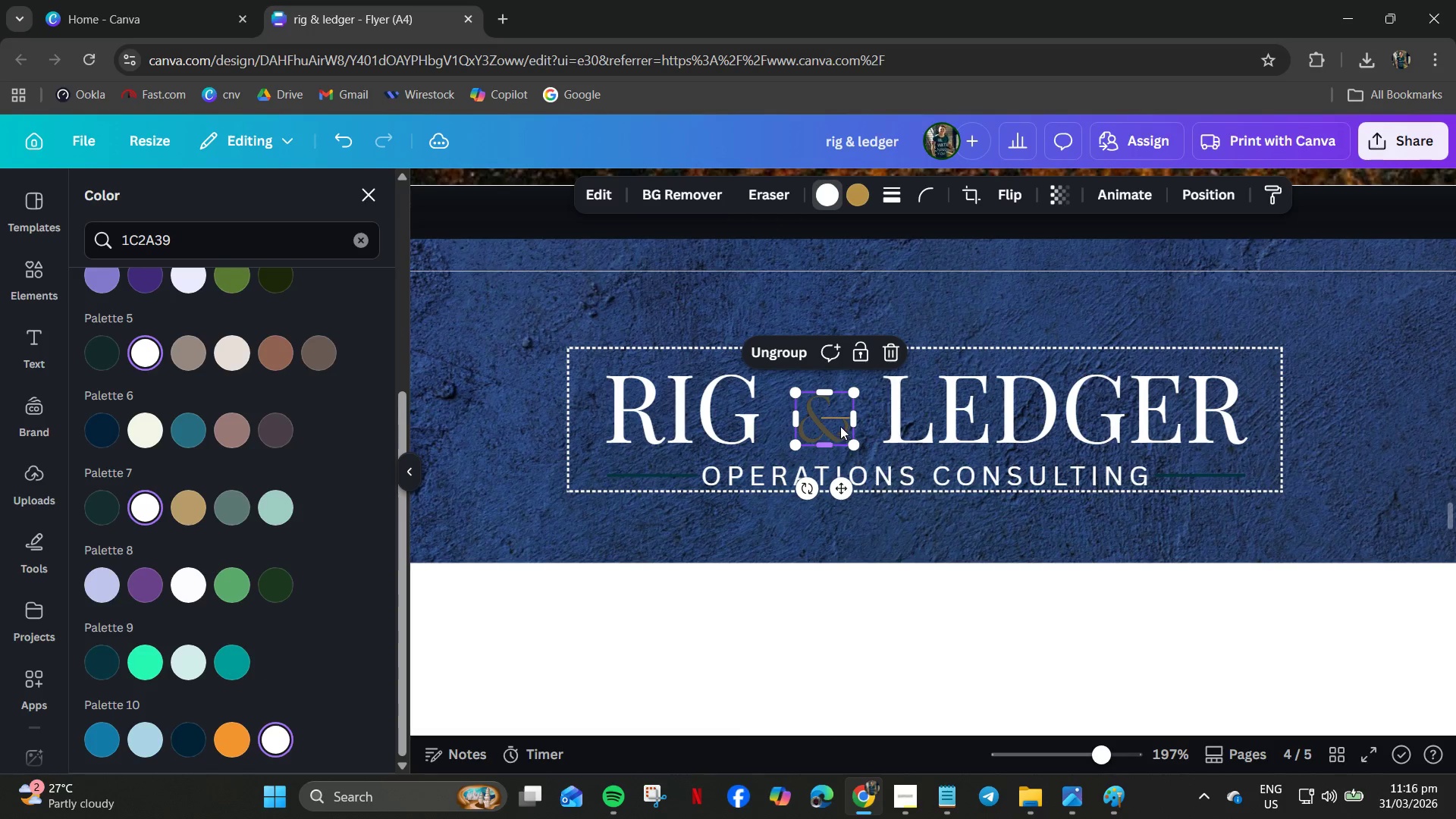 
left_click_drag(start_coordinate=[859, 391], to_coordinate=[858, 369])
 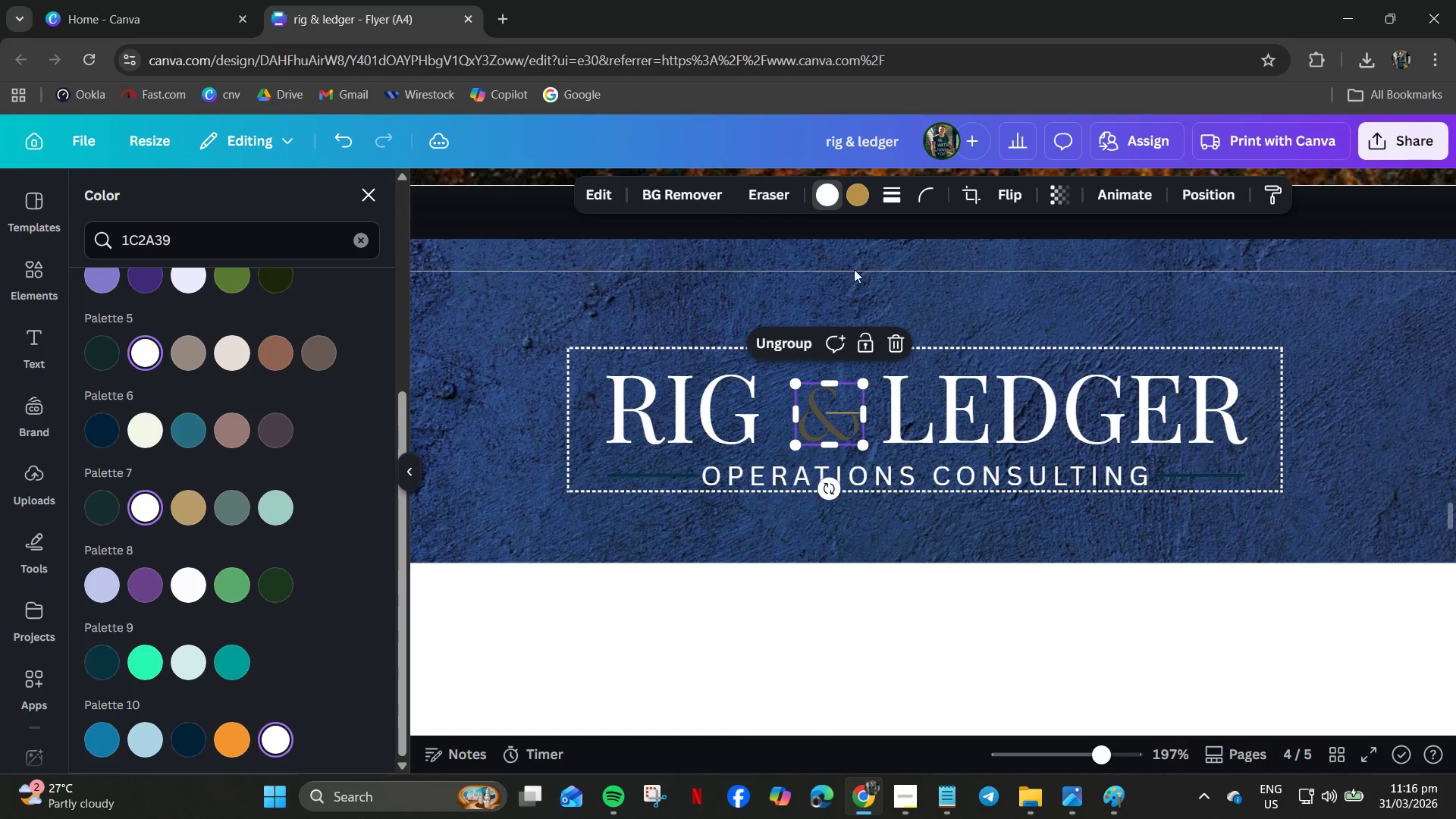 
left_click([856, 205])
 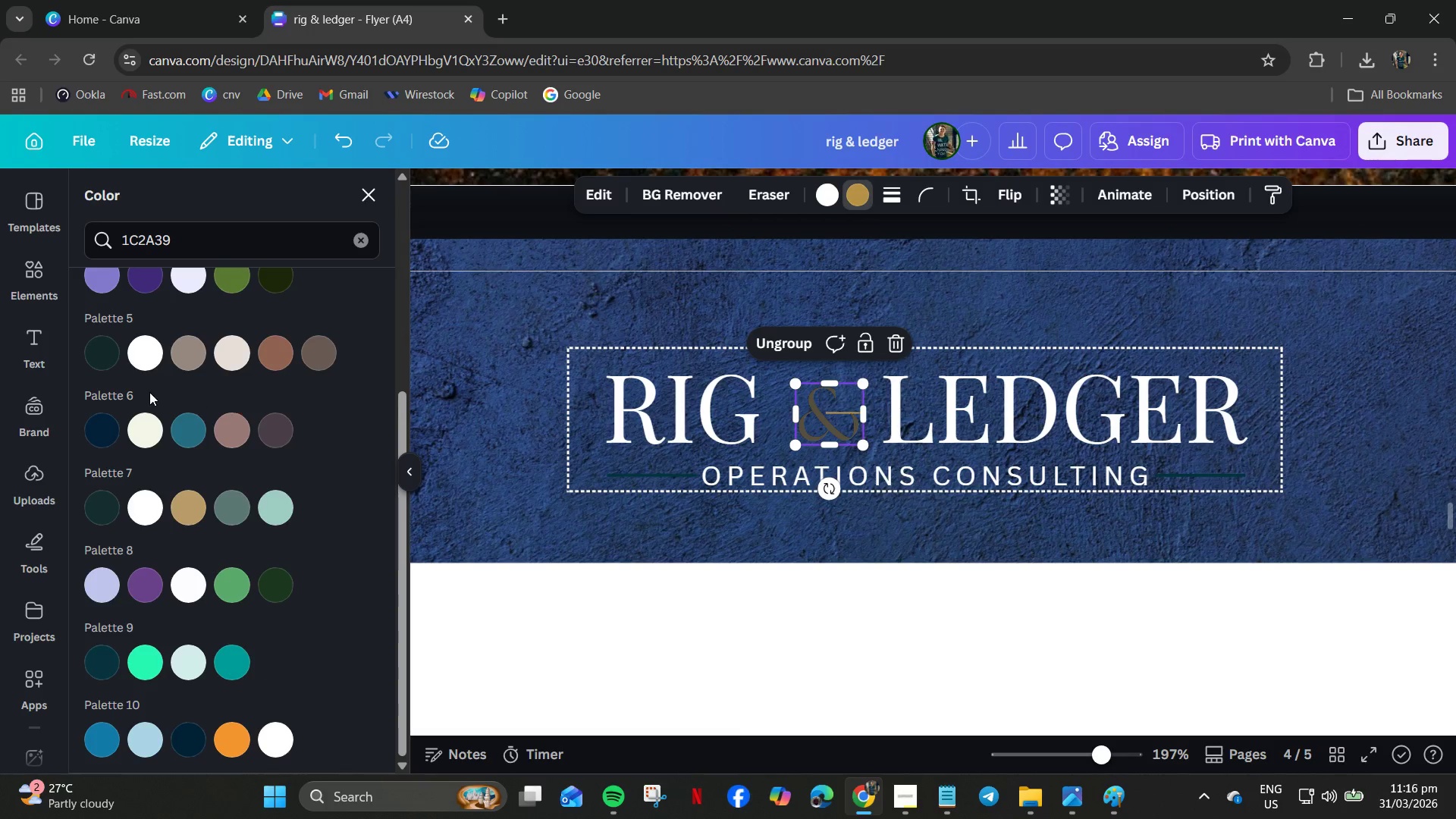 
left_click([147, 357])
 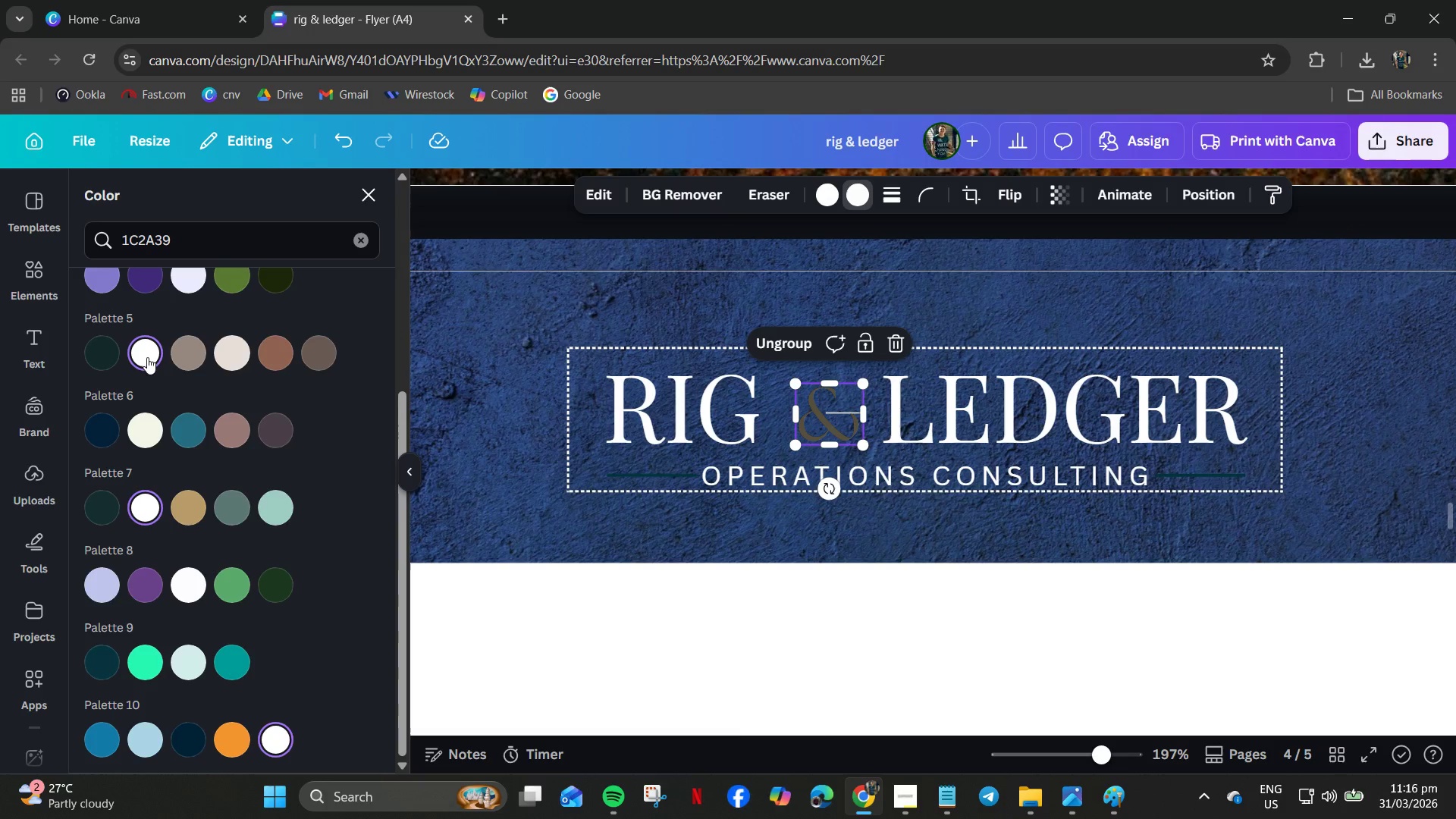 
key(Control+Z)
 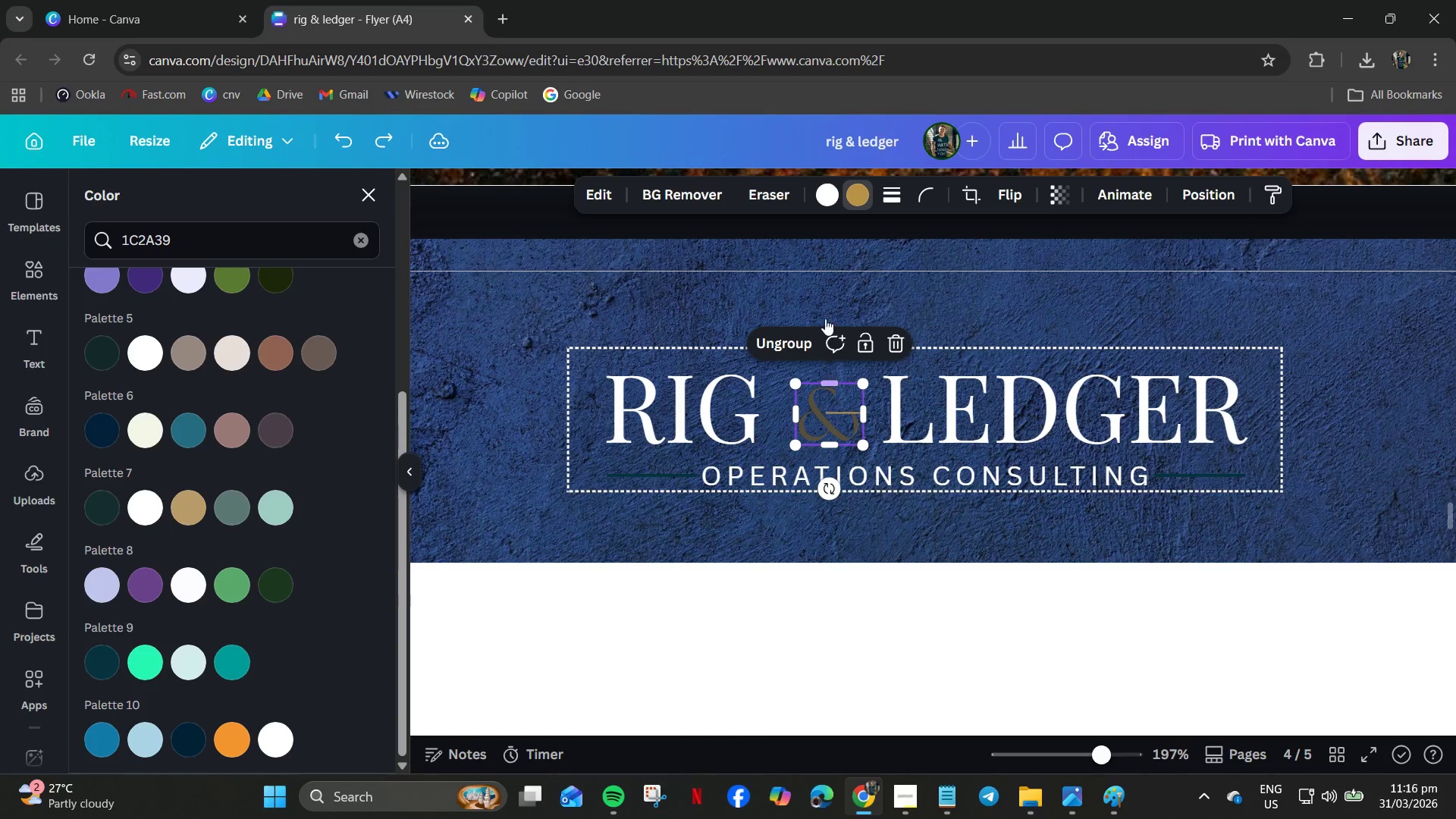 
left_click([820, 198])
 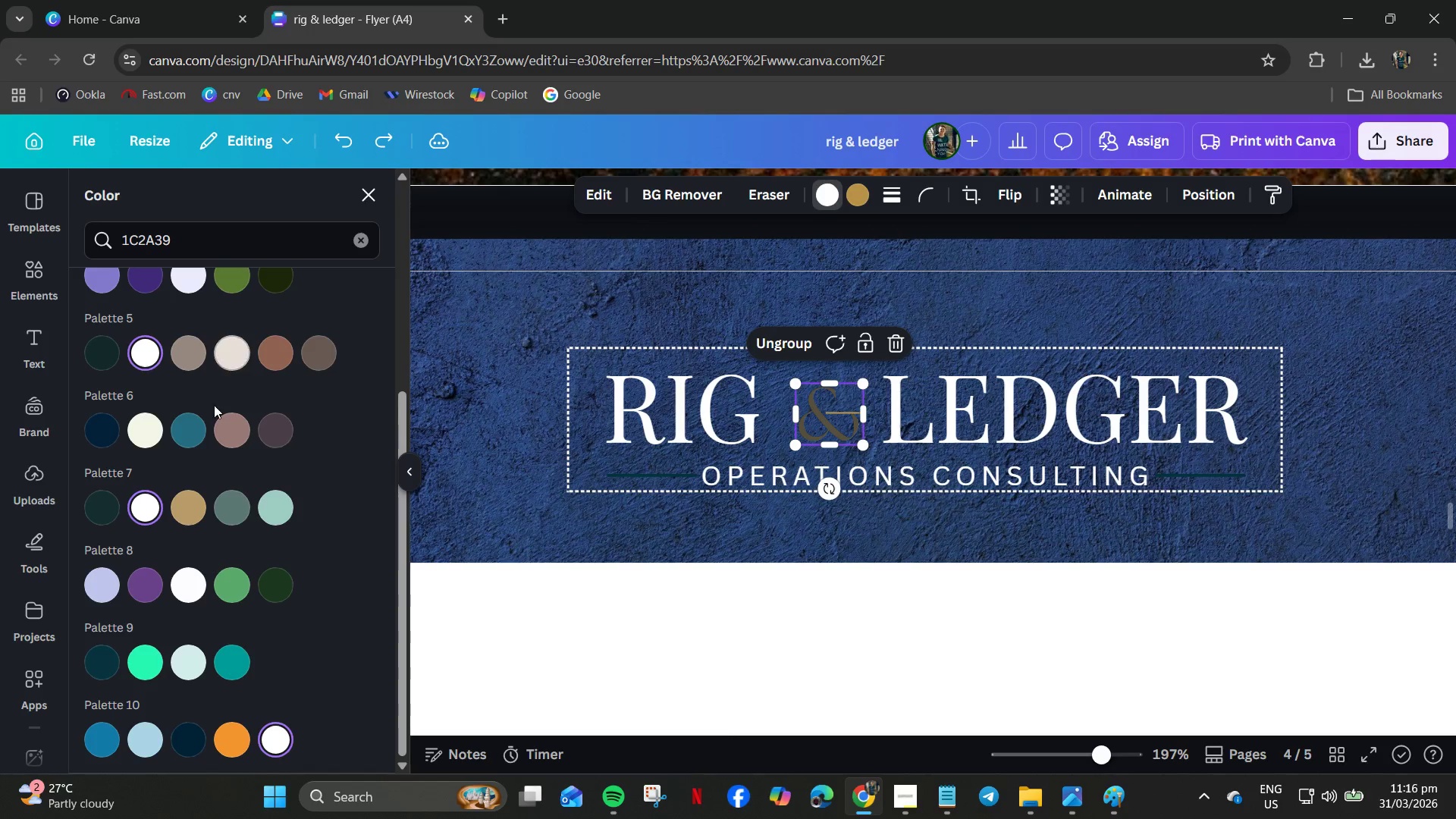 
left_click([283, 736])
 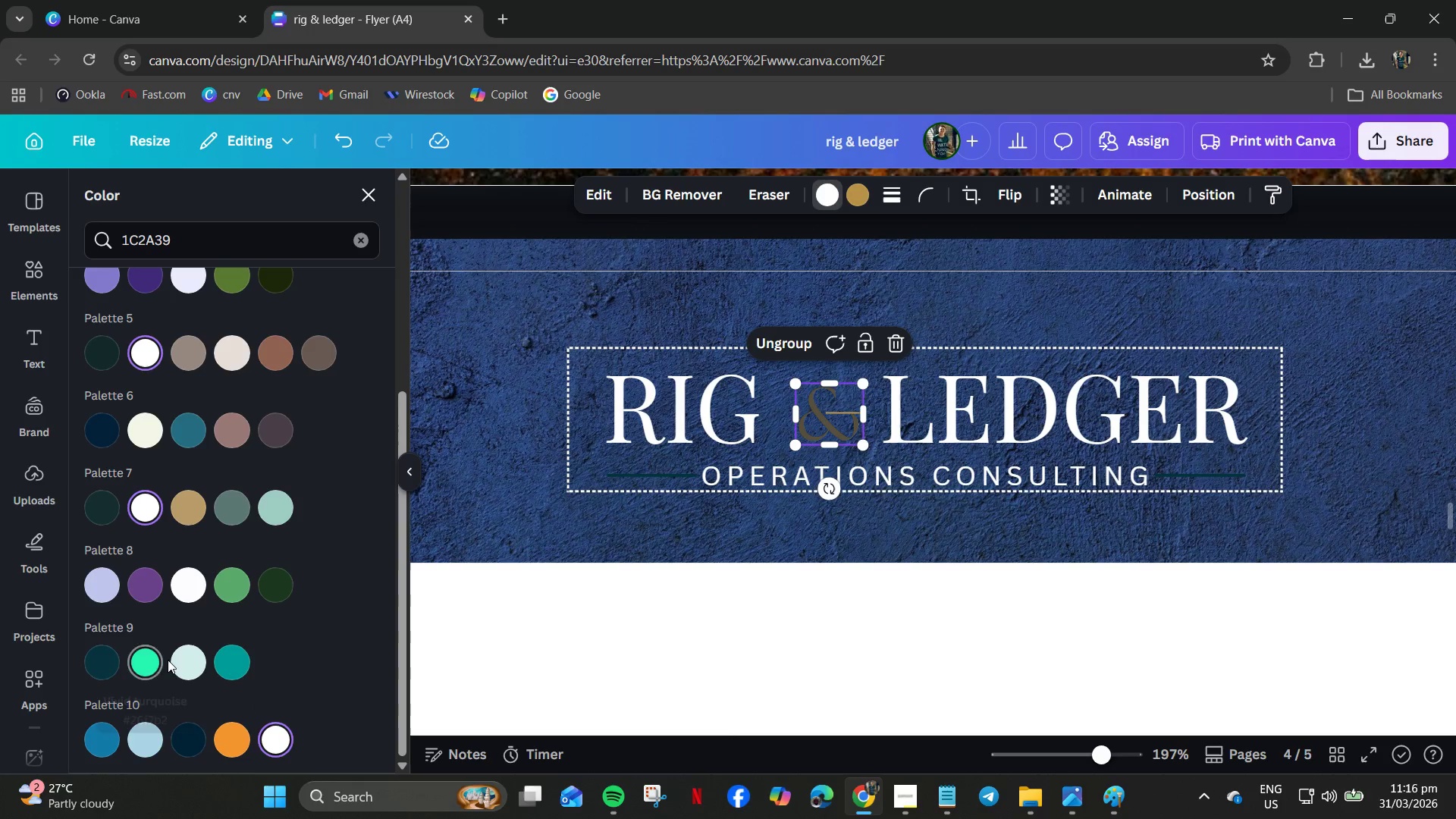 
left_click([184, 661])
 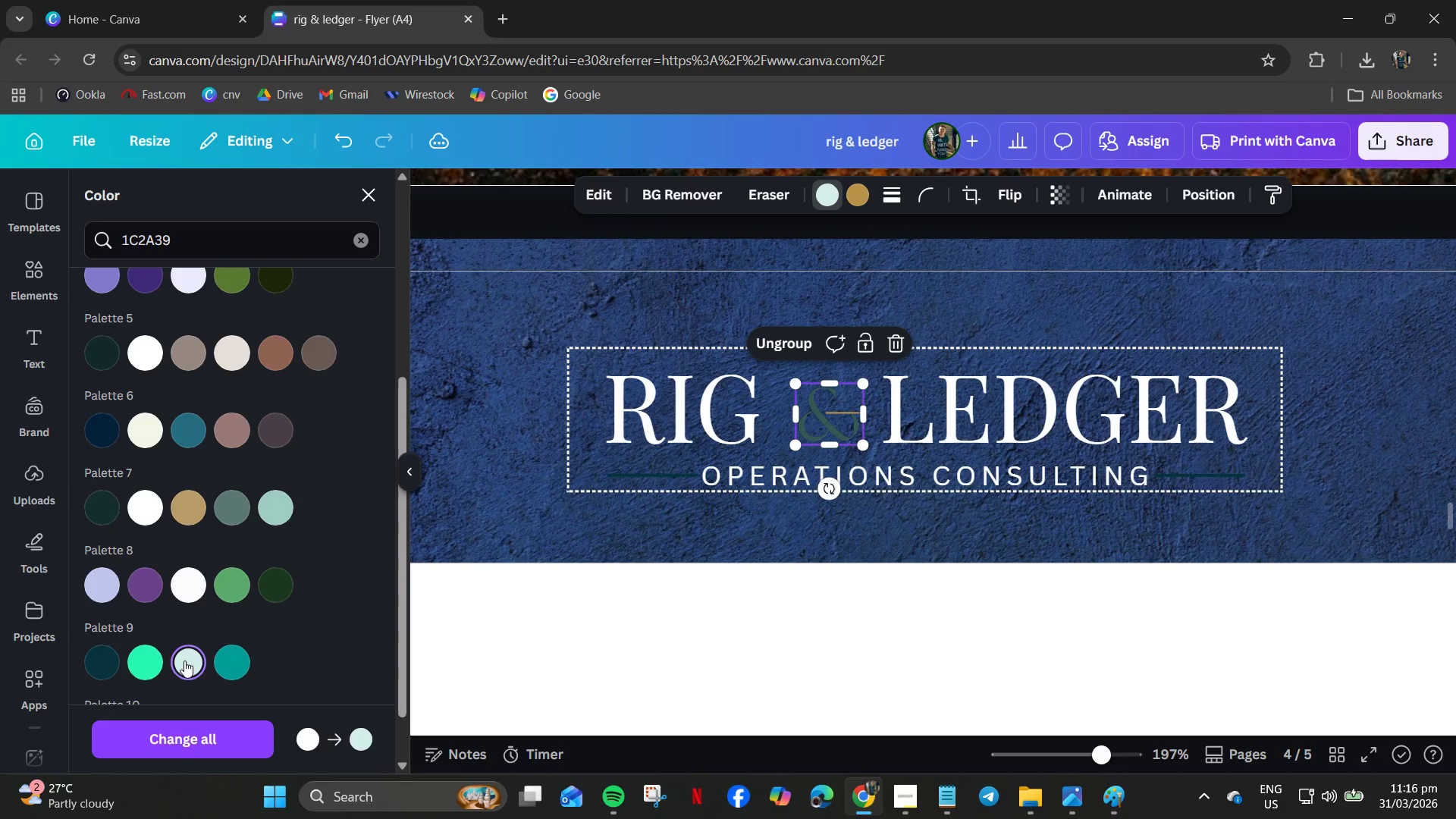 
left_click([133, 671])
 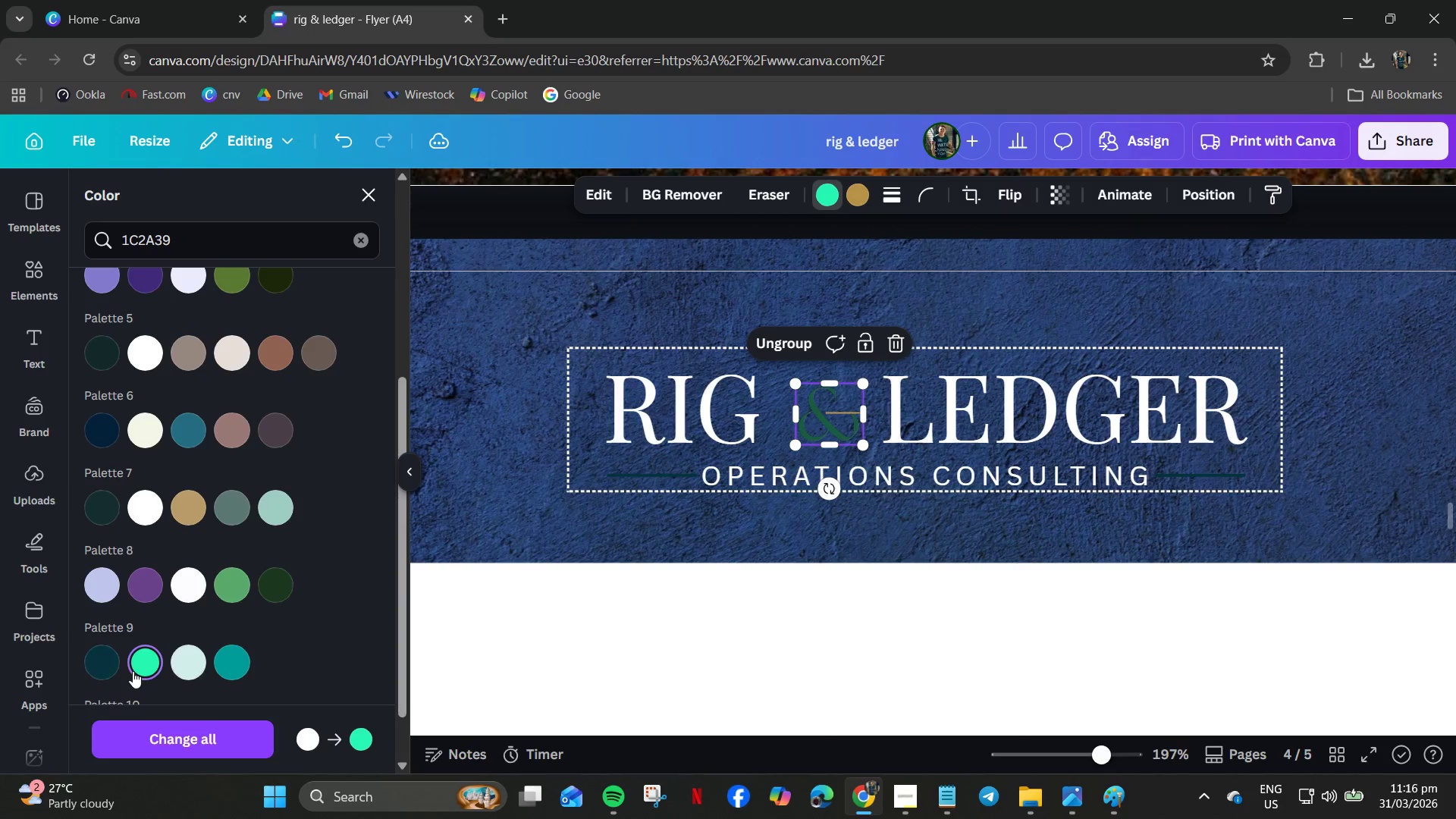 
left_click([198, 381])
 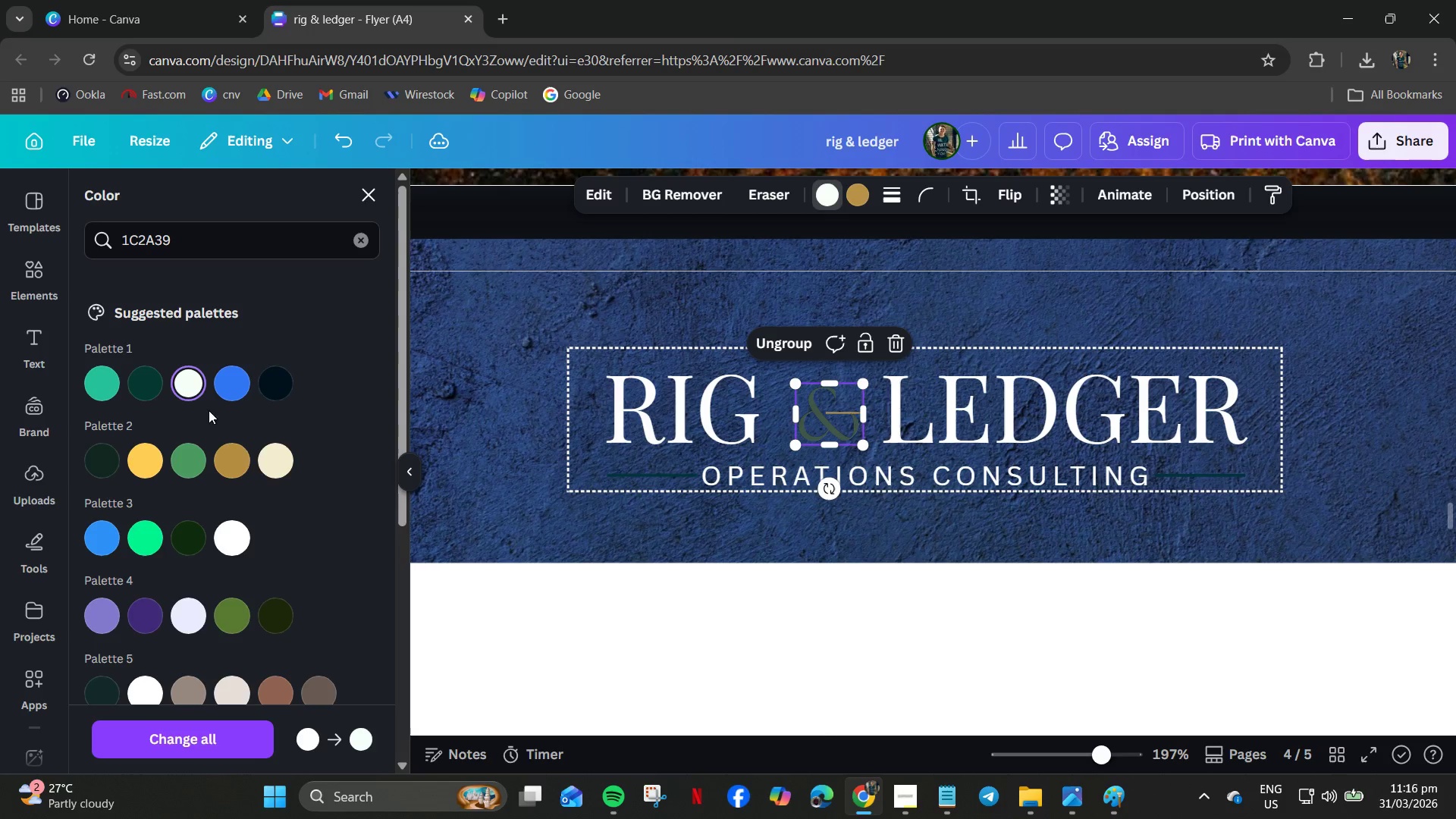 
scroll: coordinate [180, 609], scroll_direction: up, amount: 7.0
 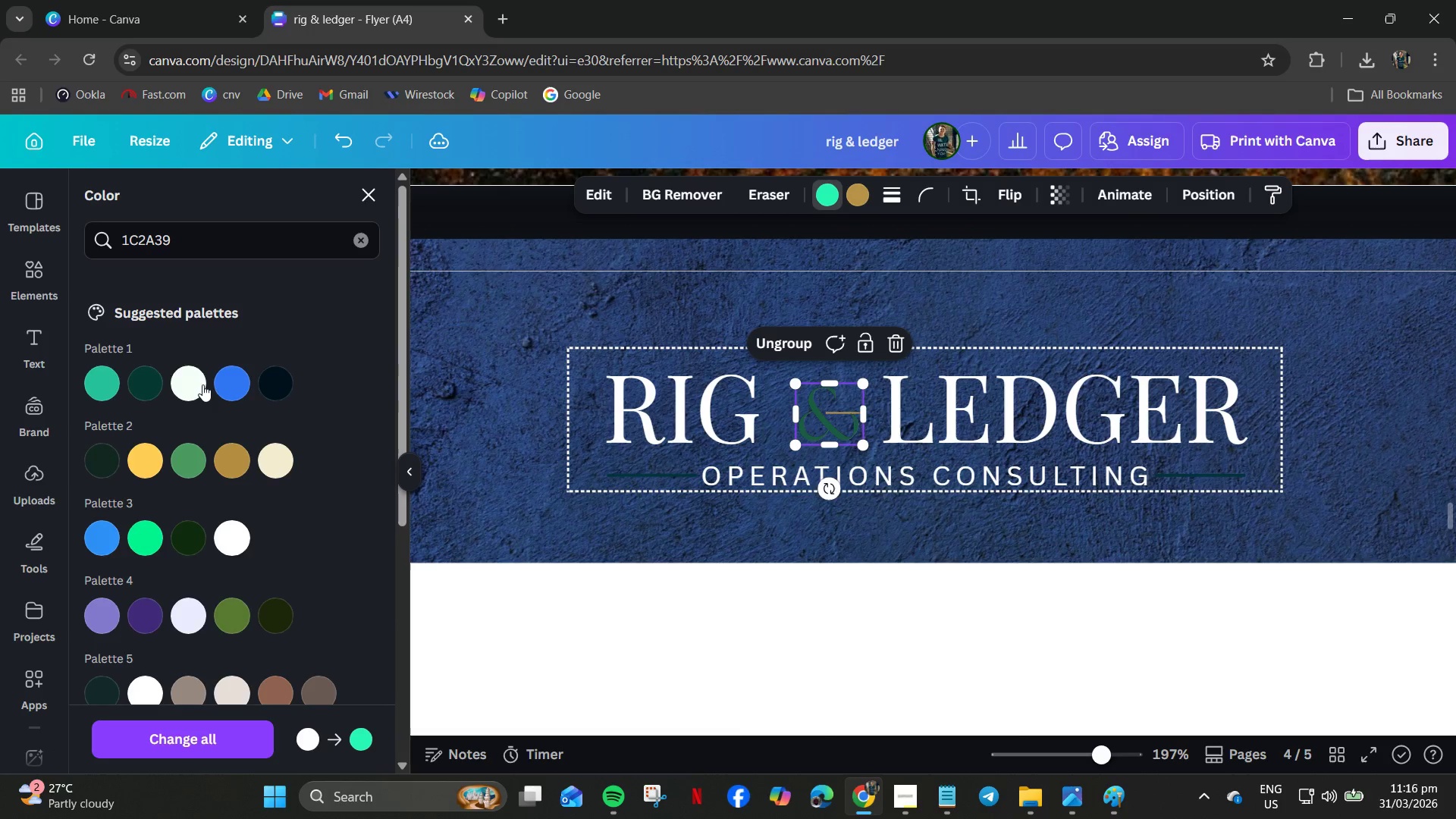 
left_click([287, 465])
 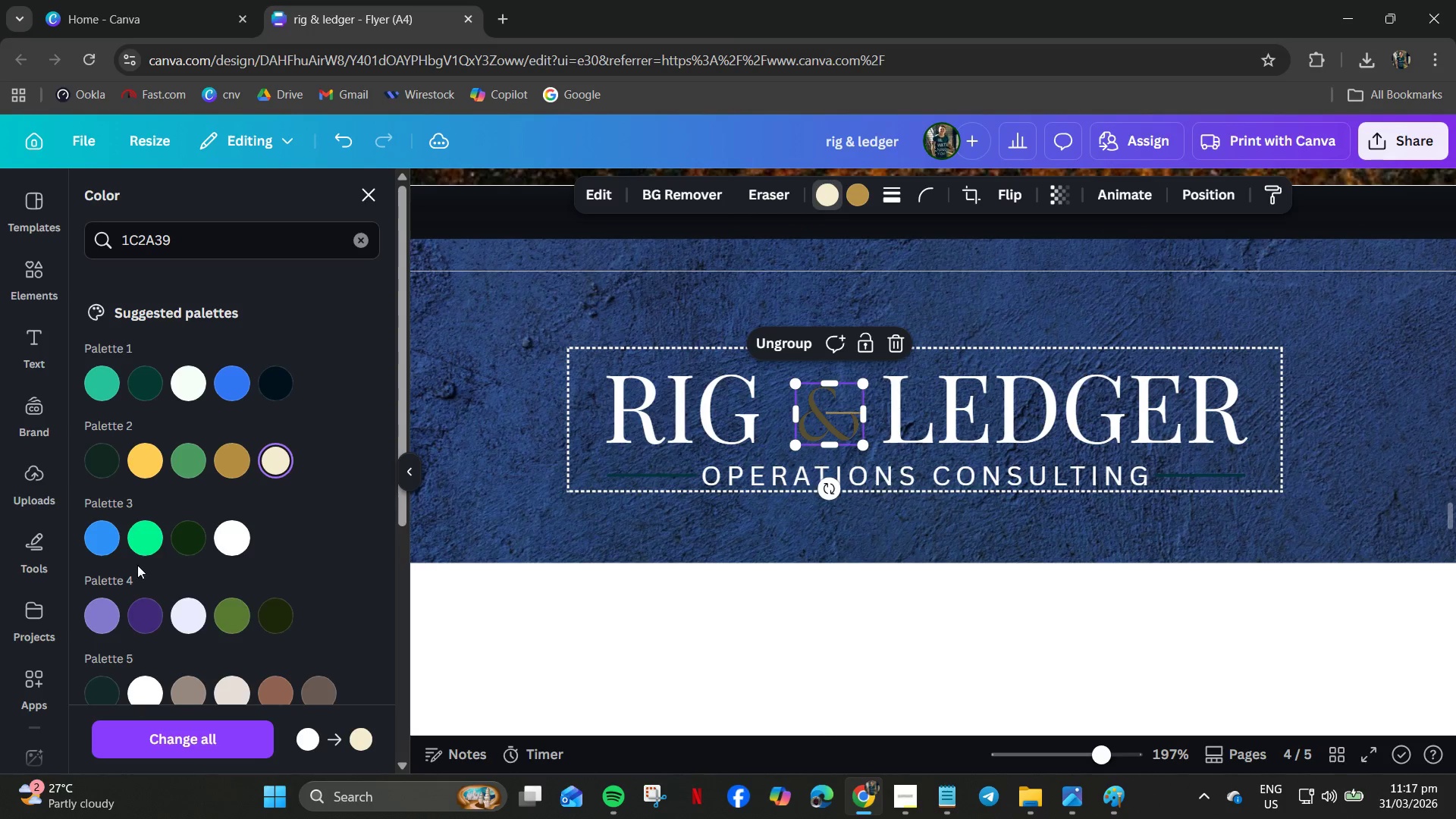 
wait(5.5)
 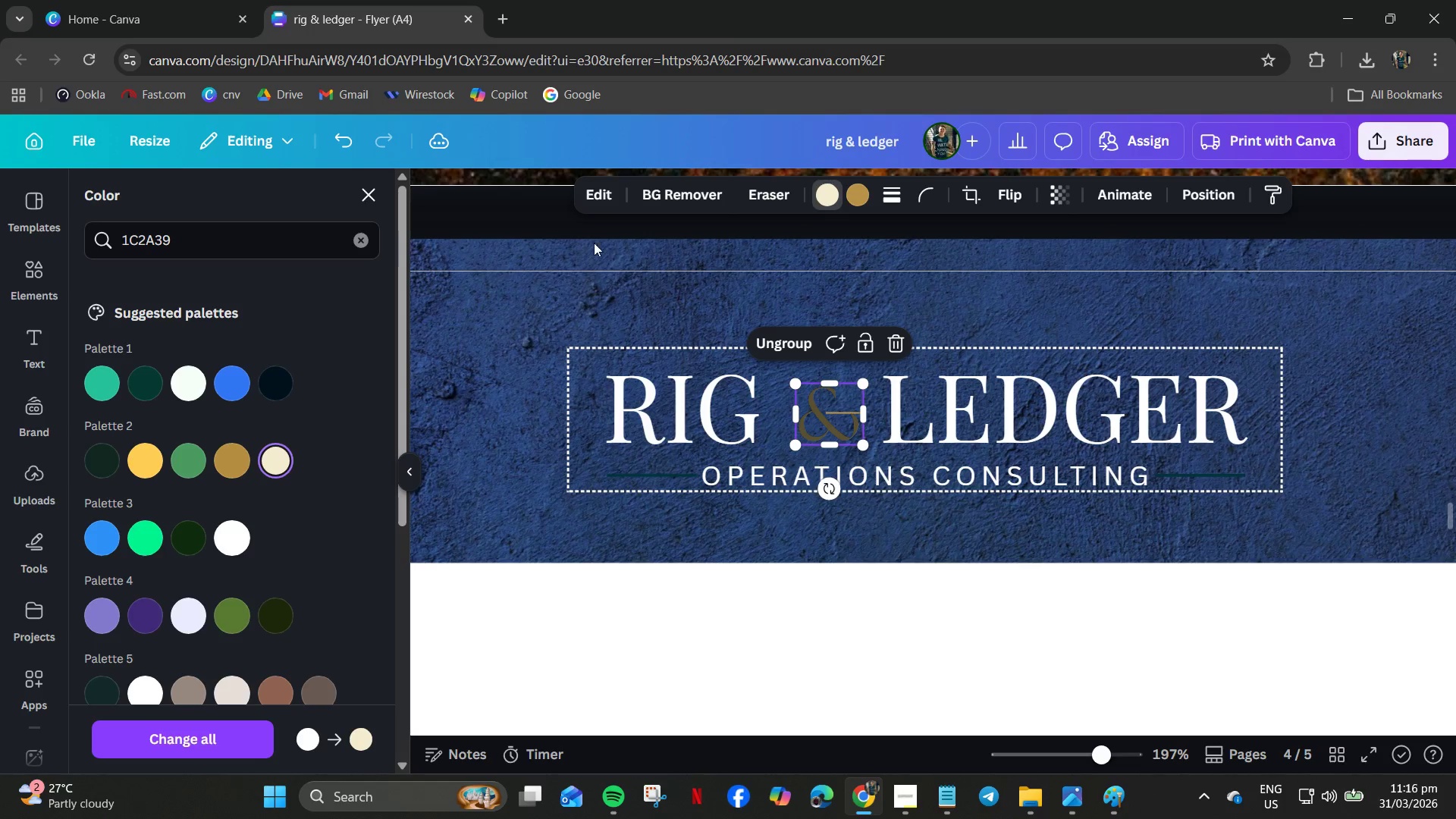 
left_click([372, 204])
 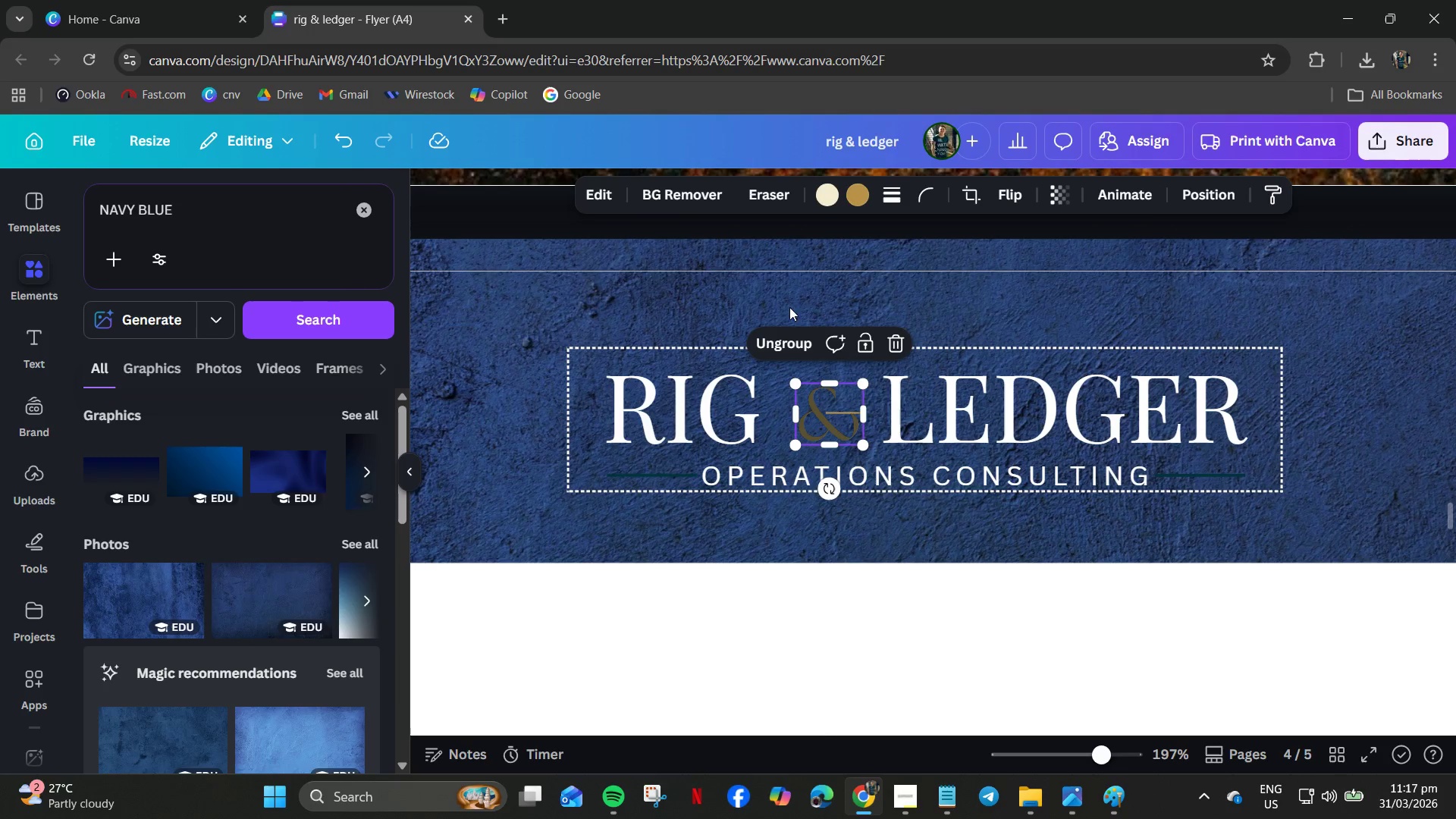 
left_click([834, 414])
 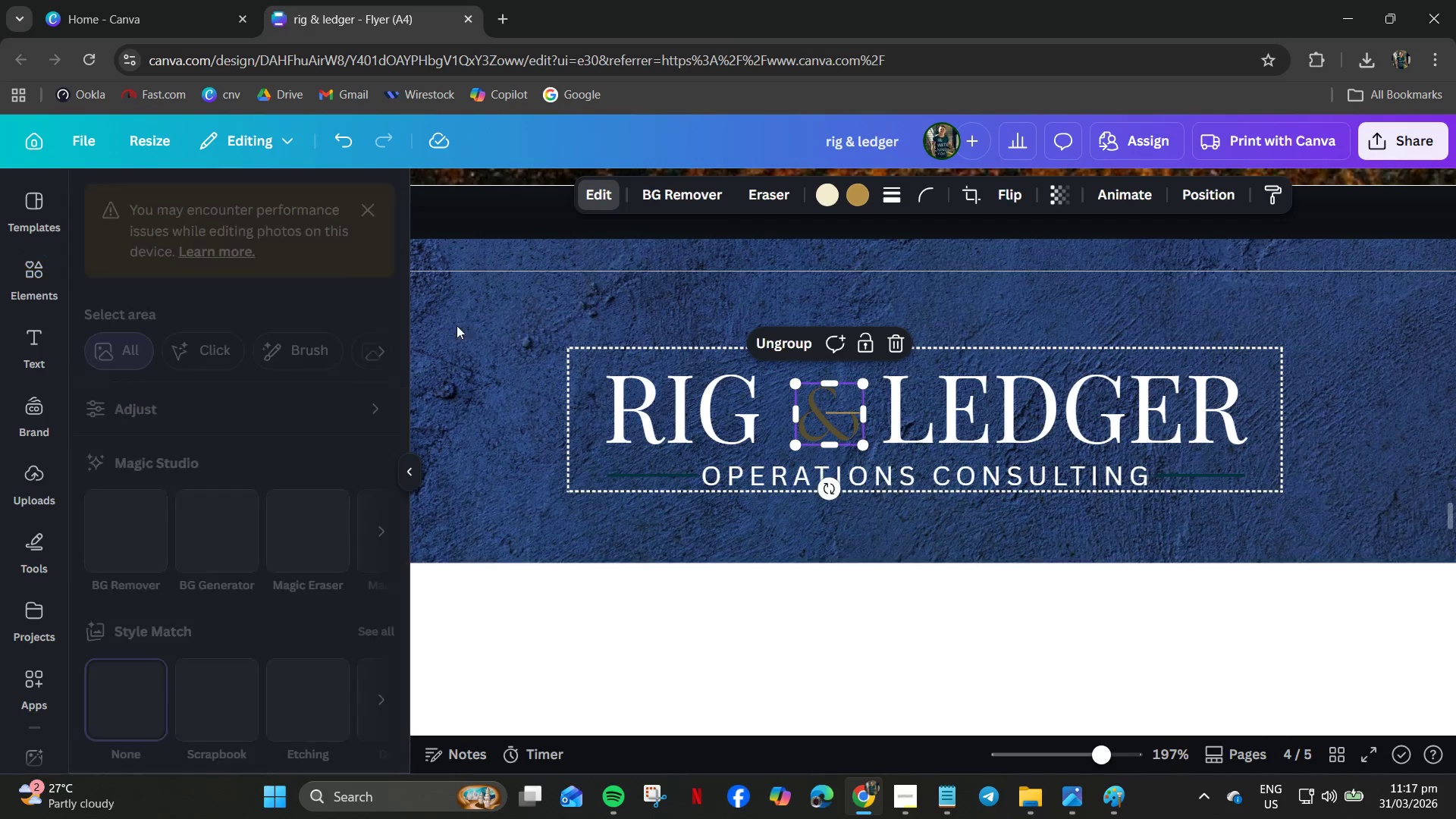 
scroll: coordinate [247, 562], scroll_direction: down, amount: 6.0
 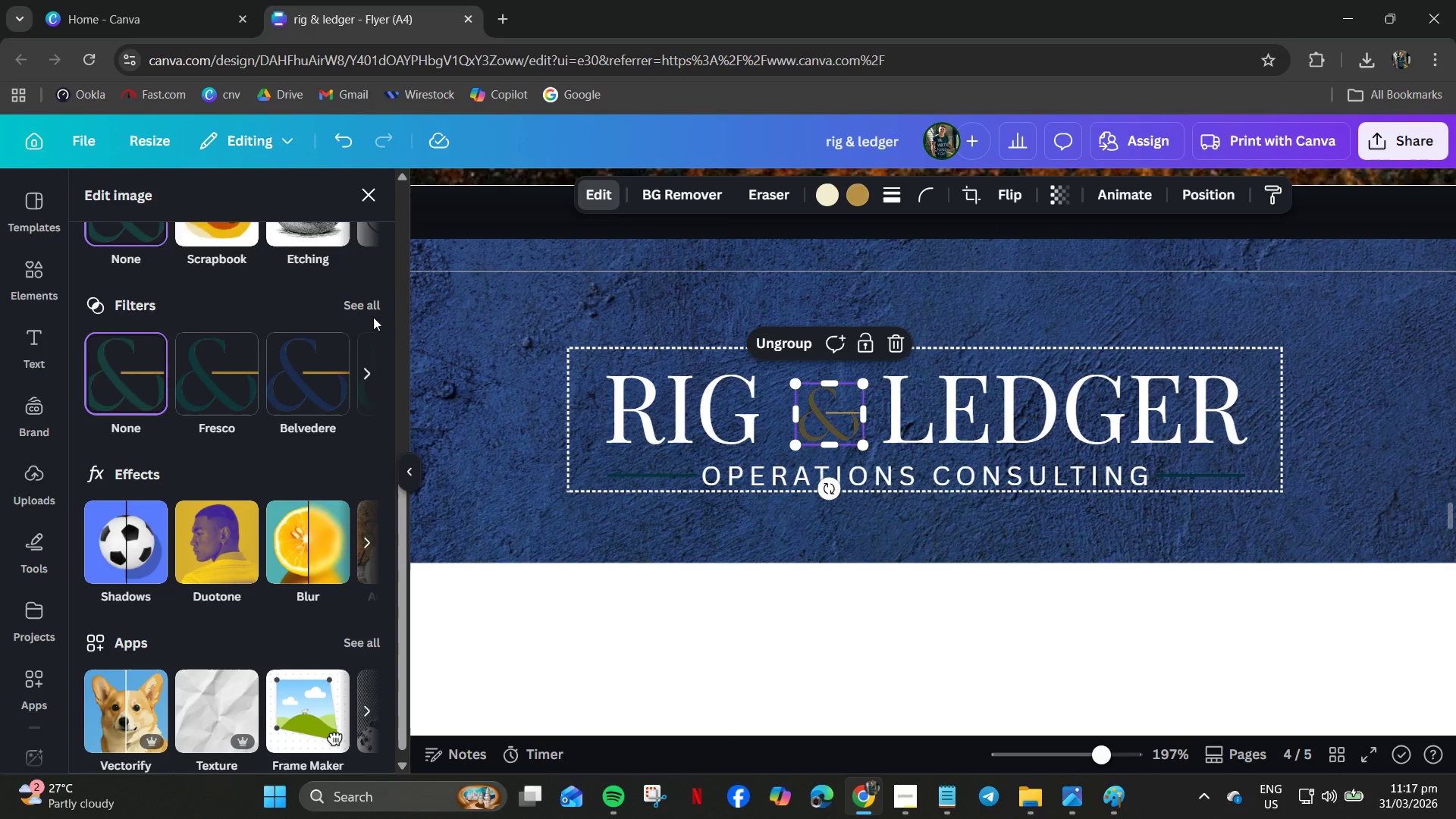 
left_click([368, 300])
 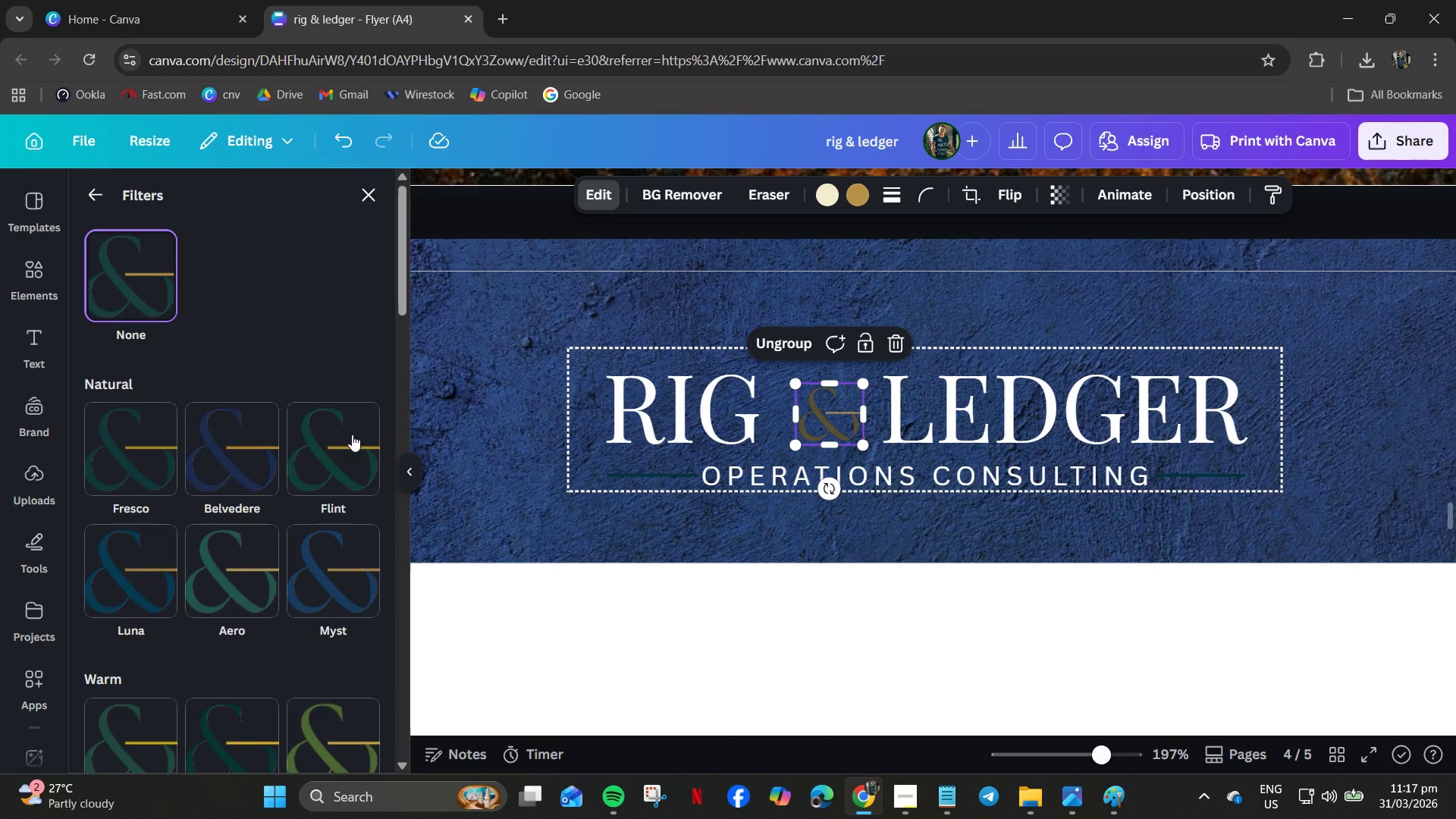 
scroll: coordinate [357, 610], scroll_direction: down, amount: 25.0
 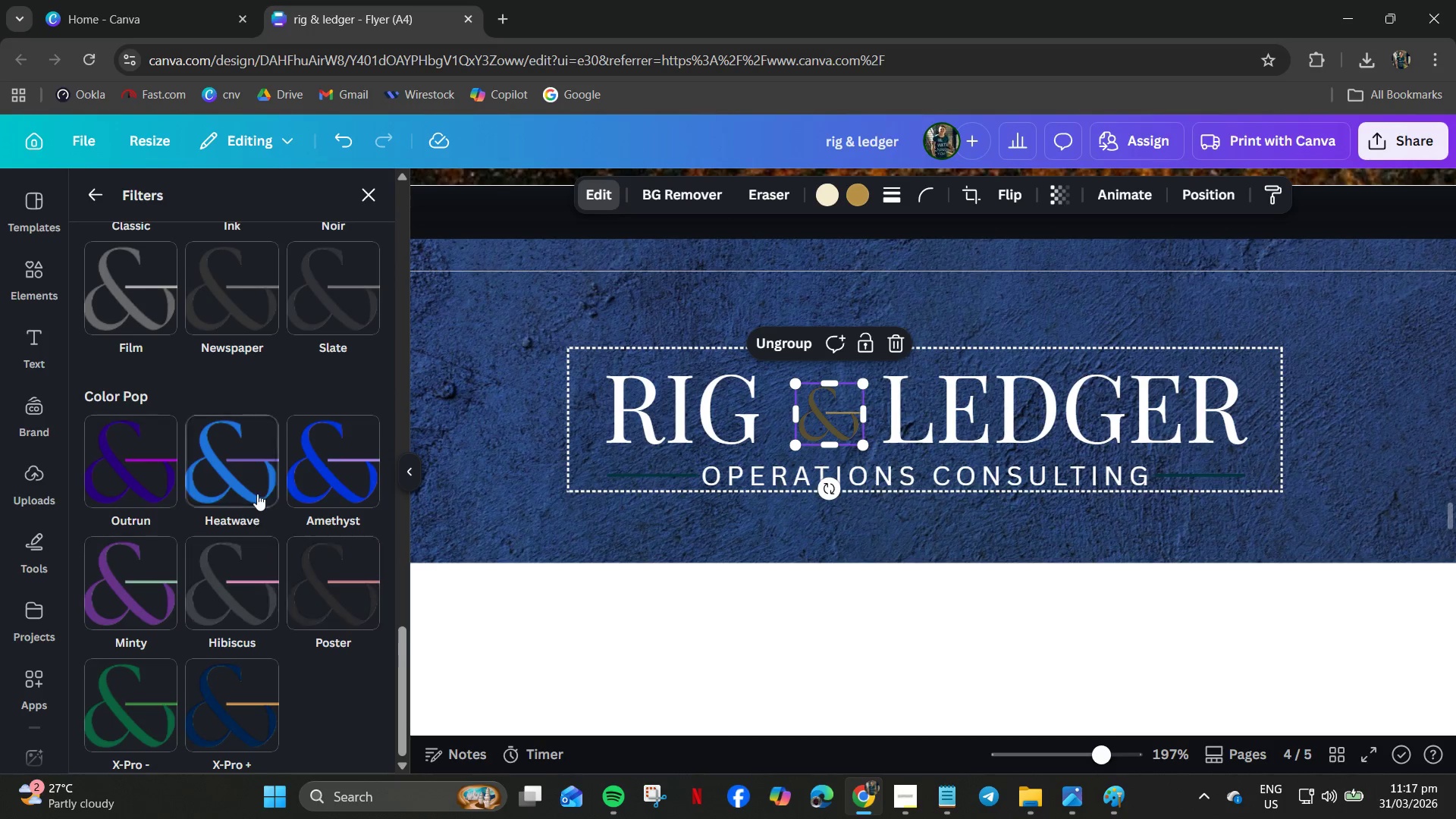 
left_click([253, 485])
 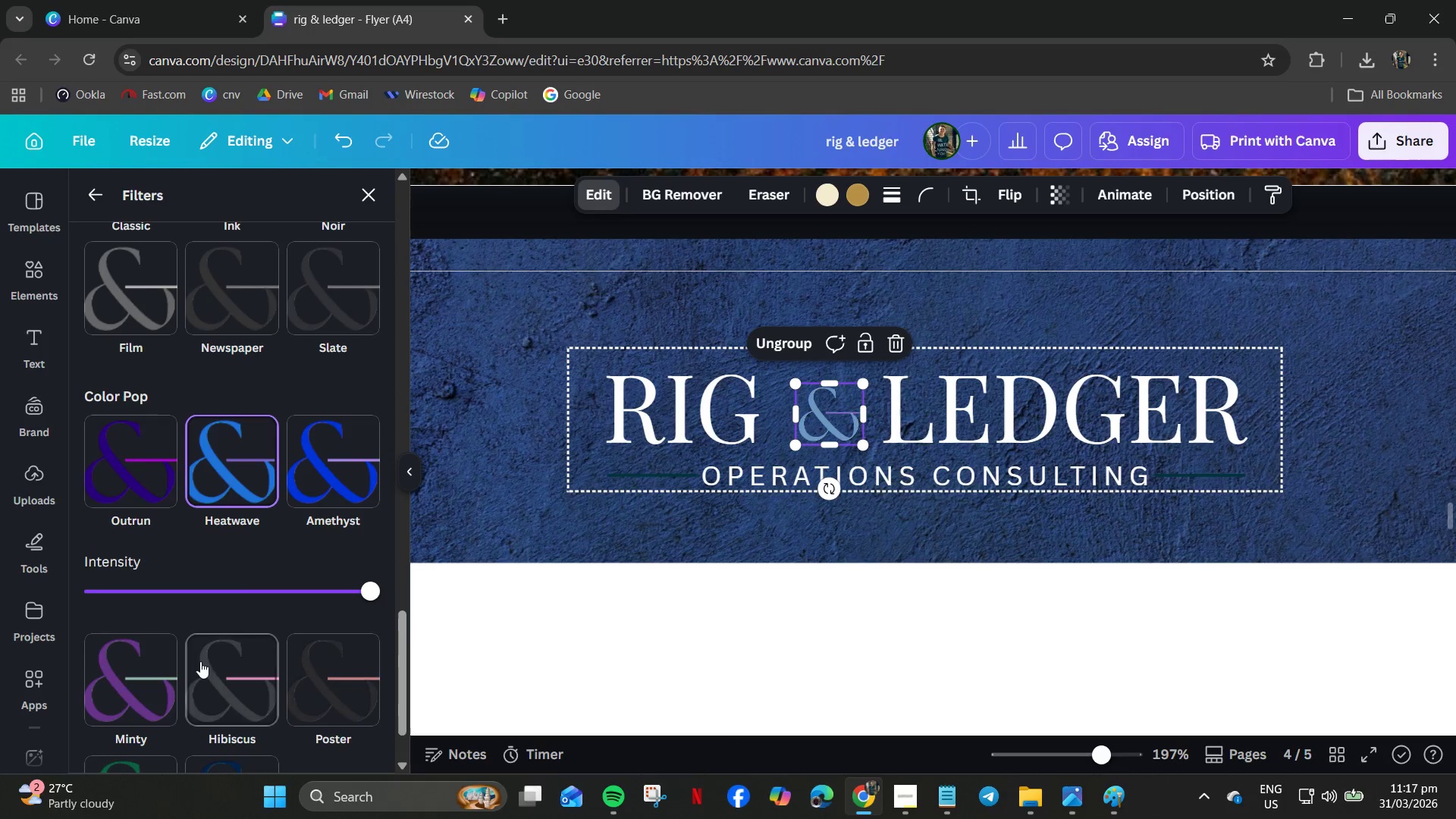 
scroll: coordinate [169, 631], scroll_direction: up, amount: 1.0
 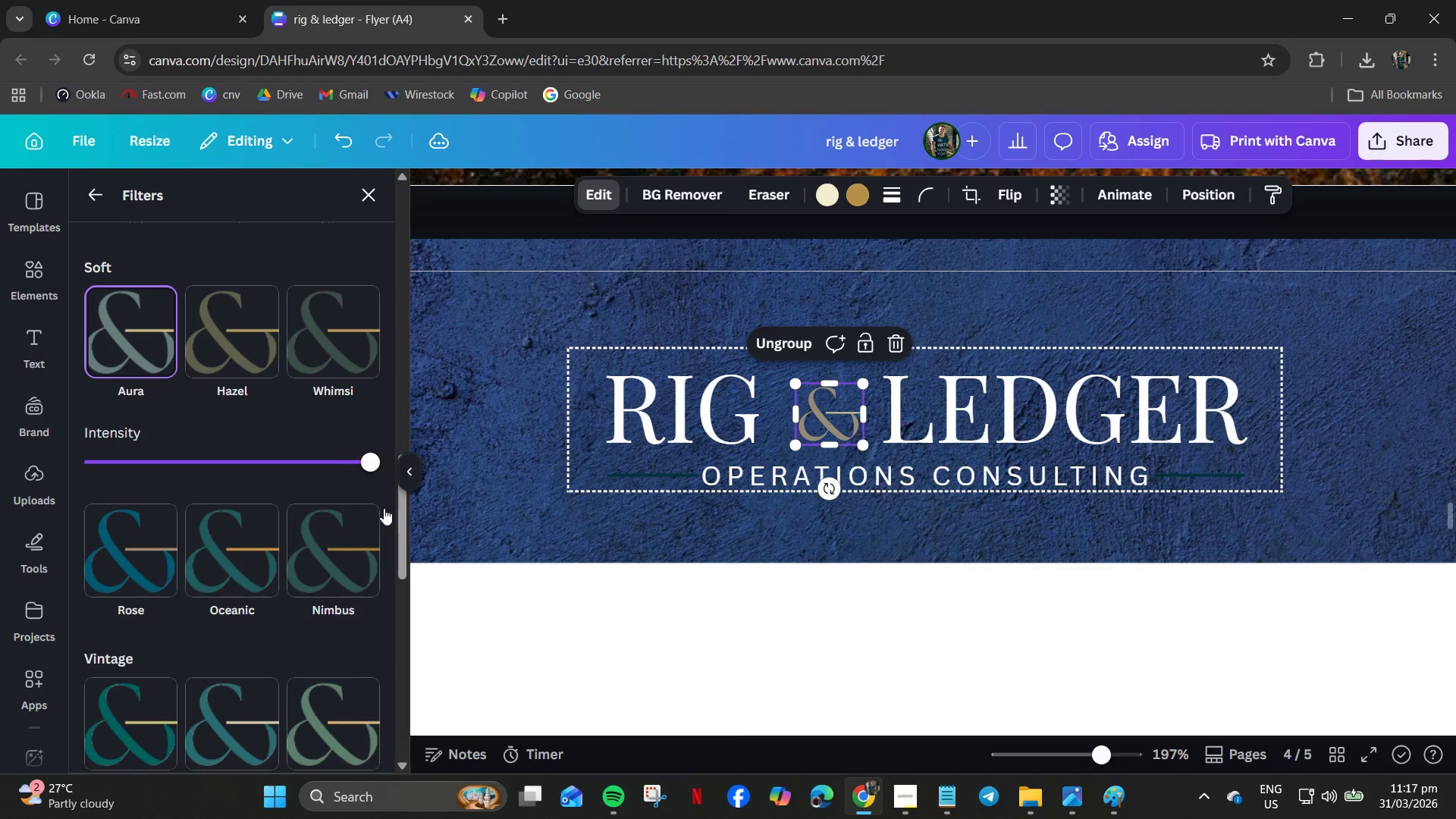 
left_click([766, 627])
 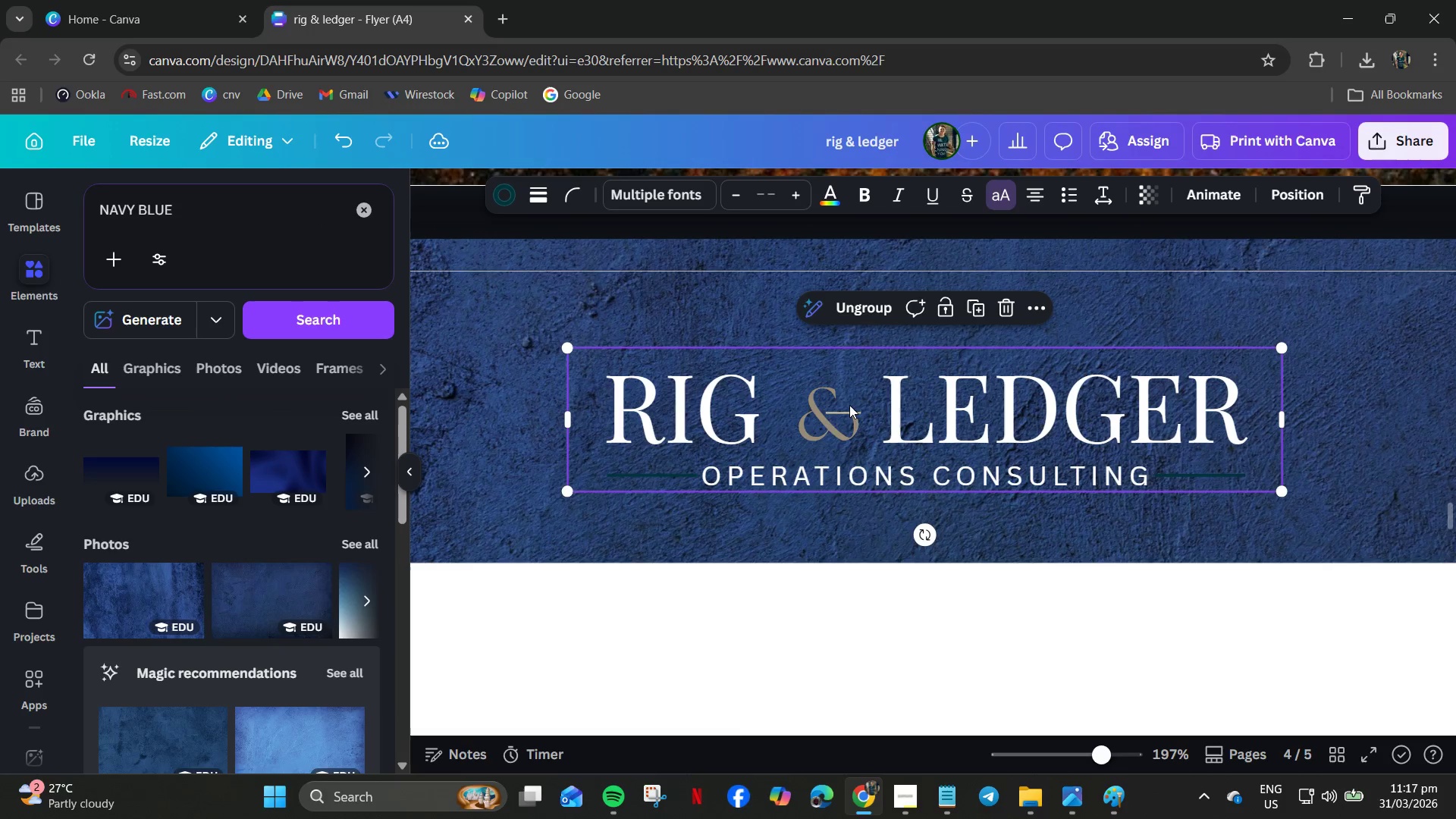 
double_click([824, 422])
 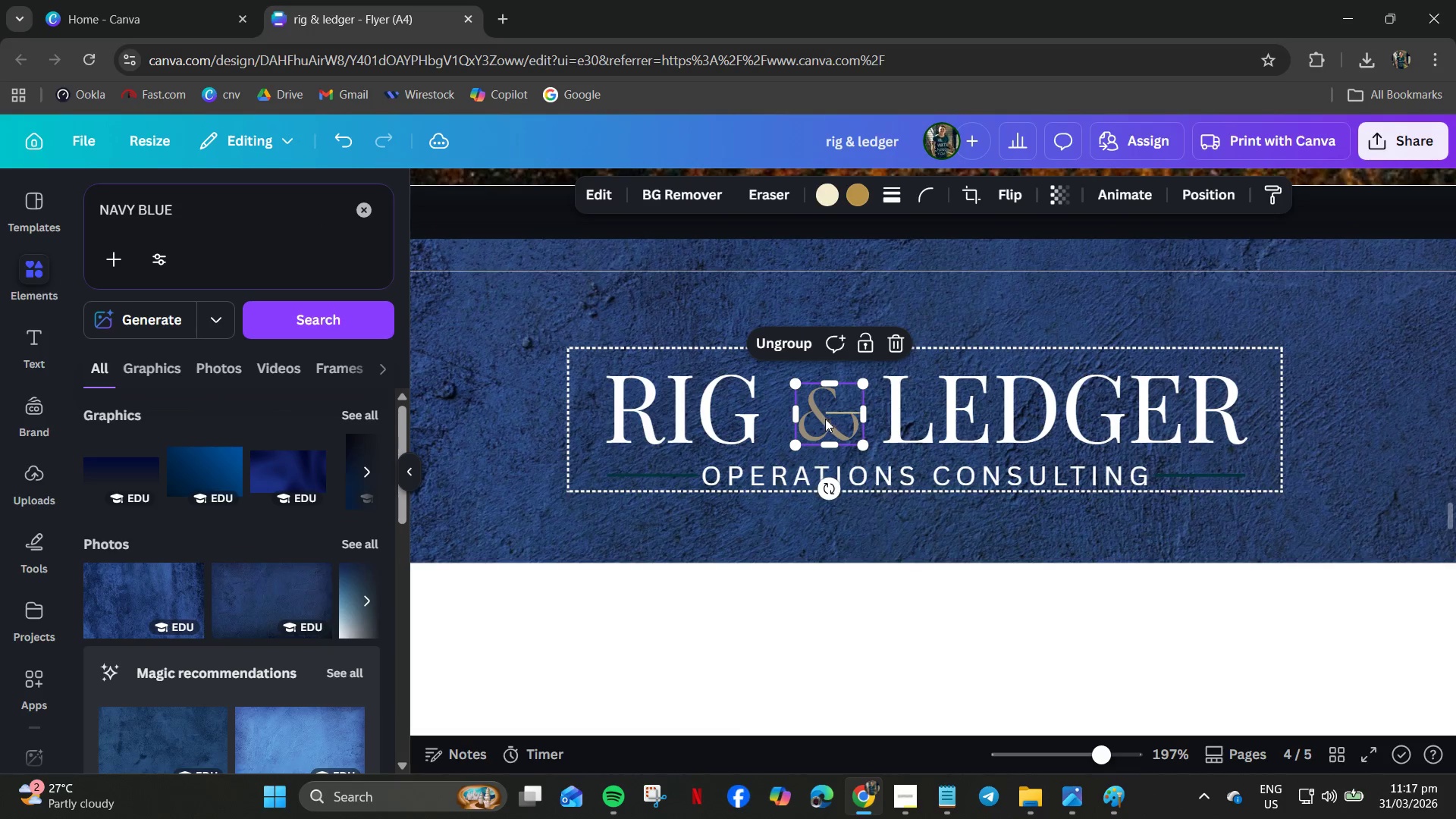 
triple_click([825, 418])
 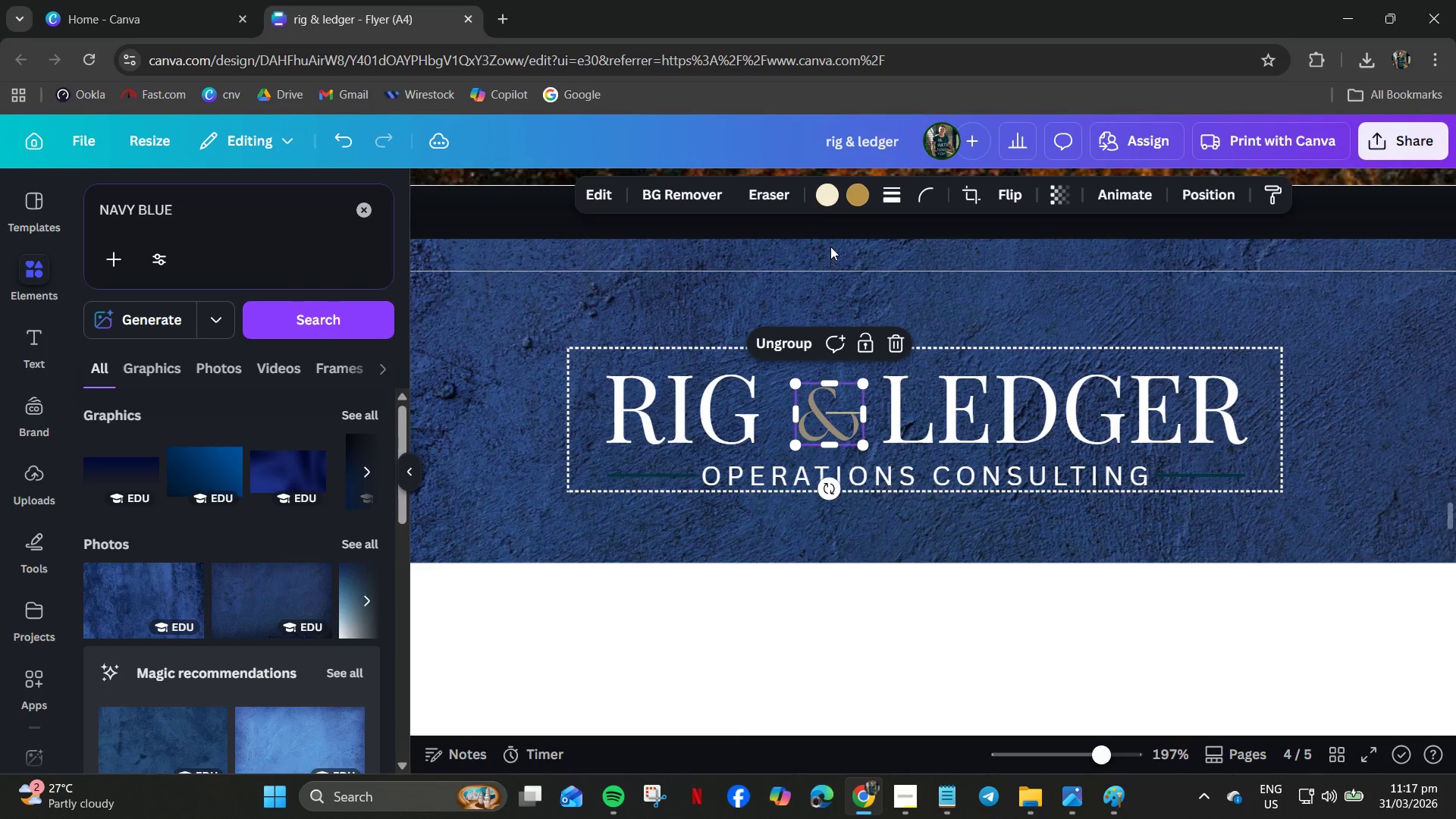 
left_click([827, 189])
 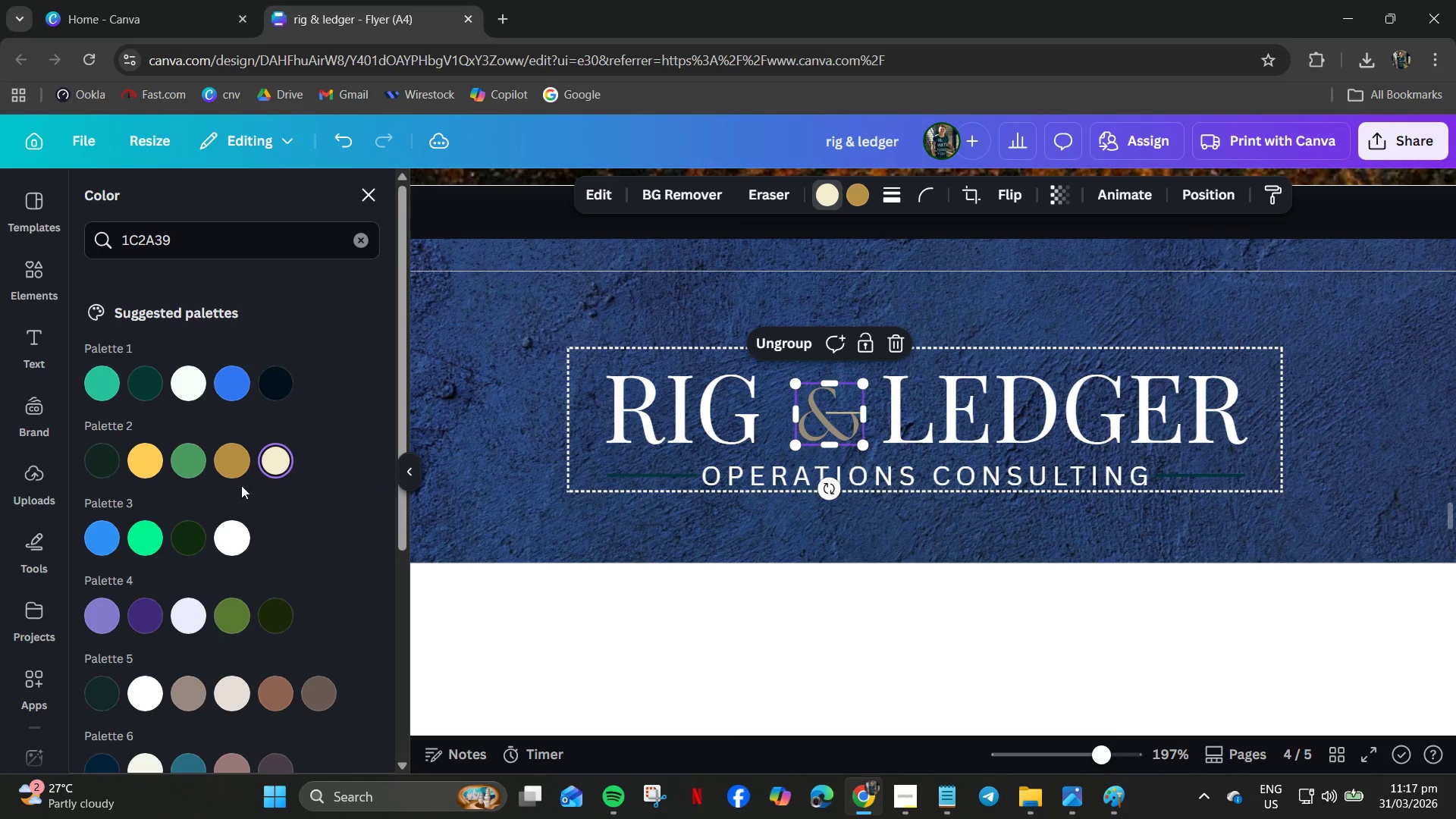 
left_click([237, 466])
 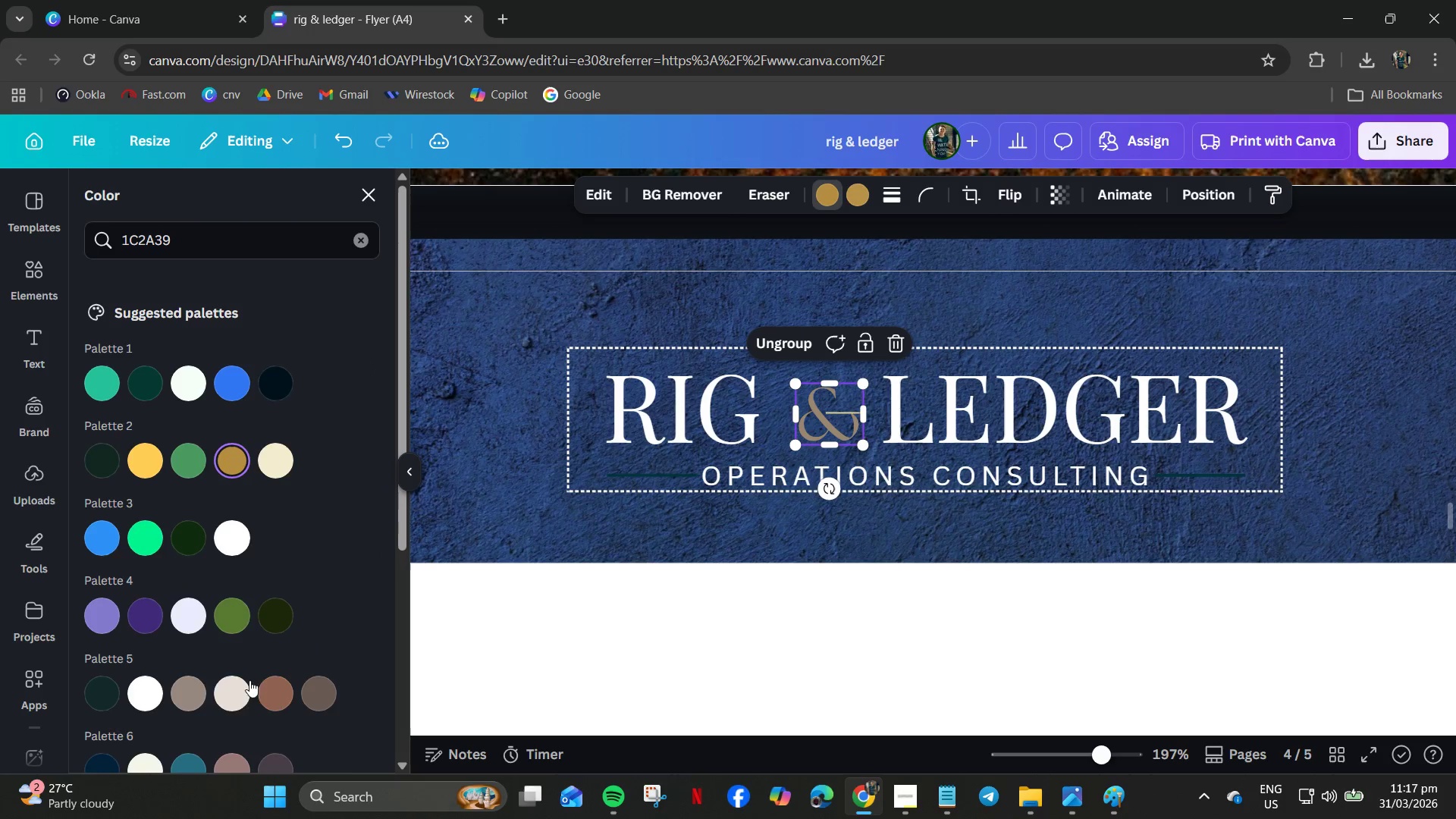 
left_click([240, 698])
 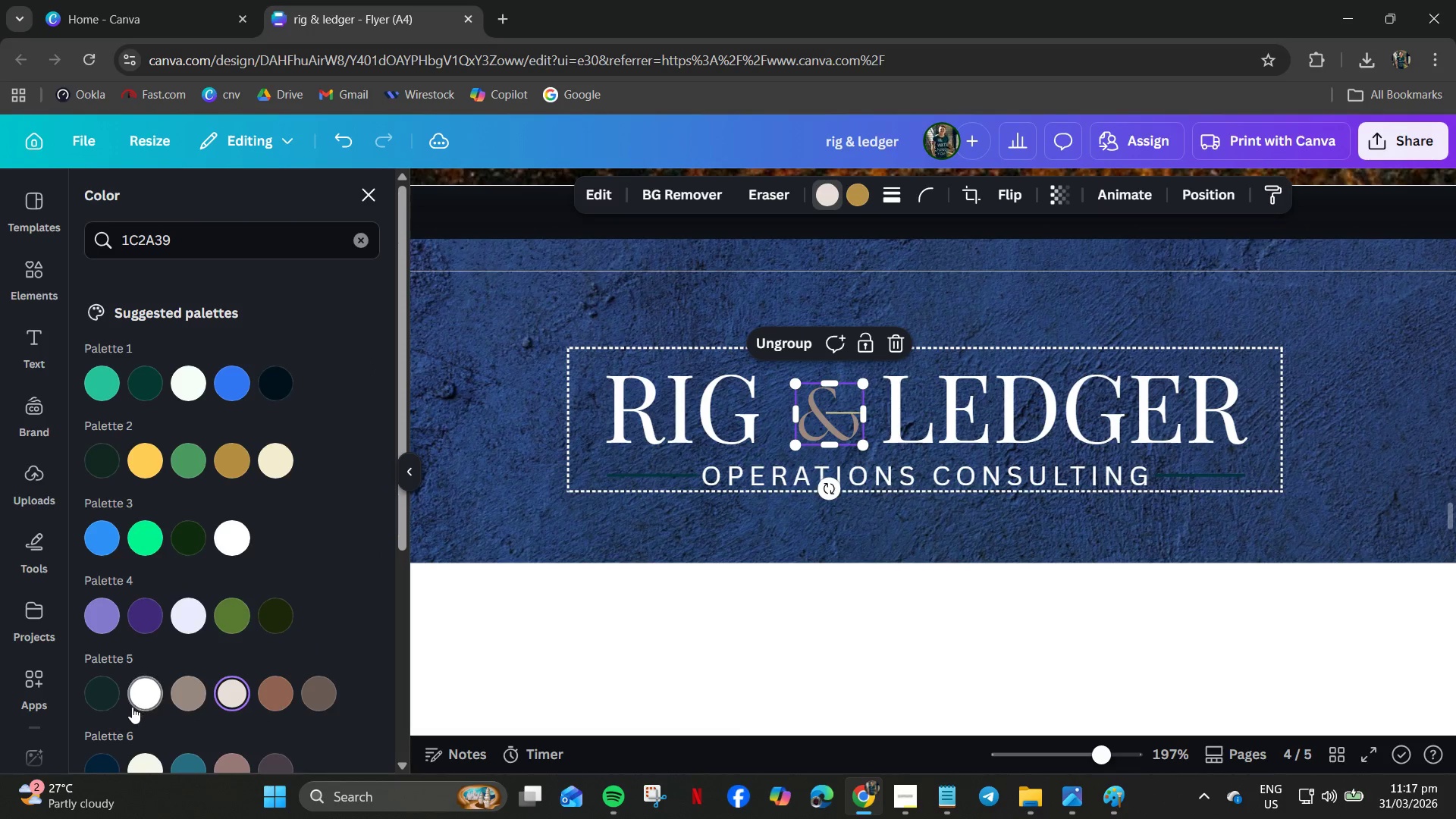 
left_click([145, 695])
 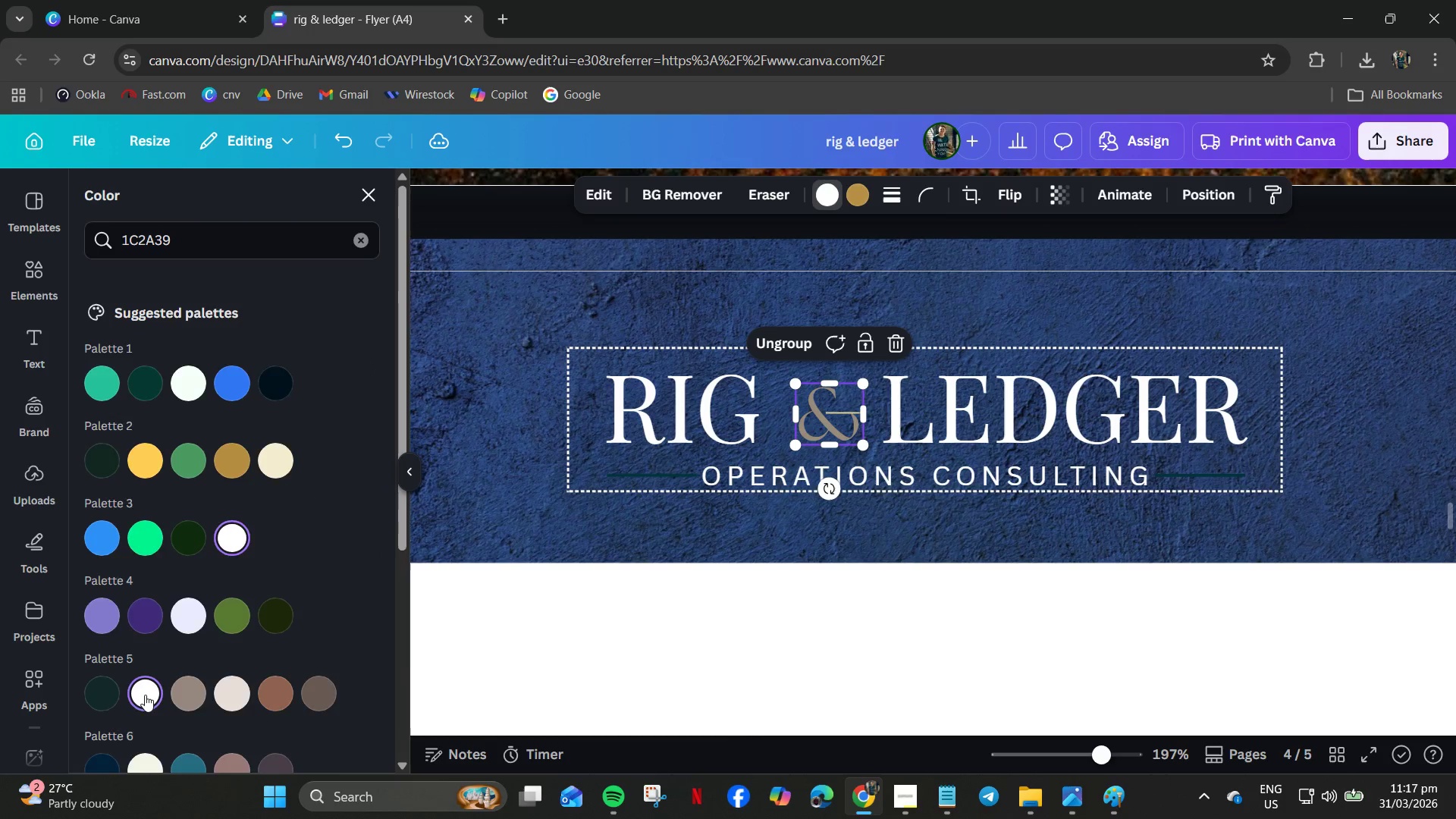 
scroll: coordinate [146, 698], scroll_direction: down, amount: 4.0
 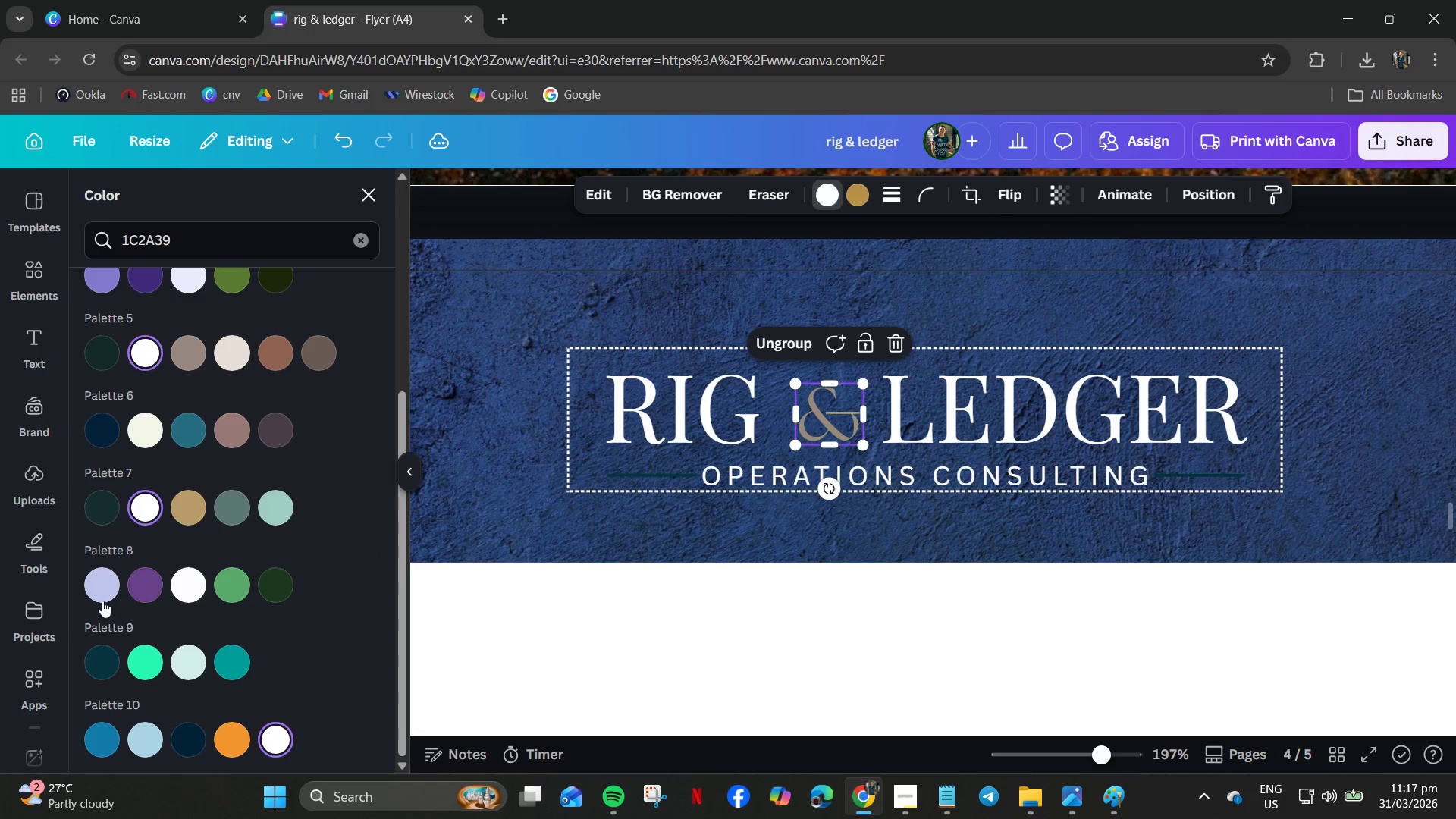 
left_click([99, 588])
 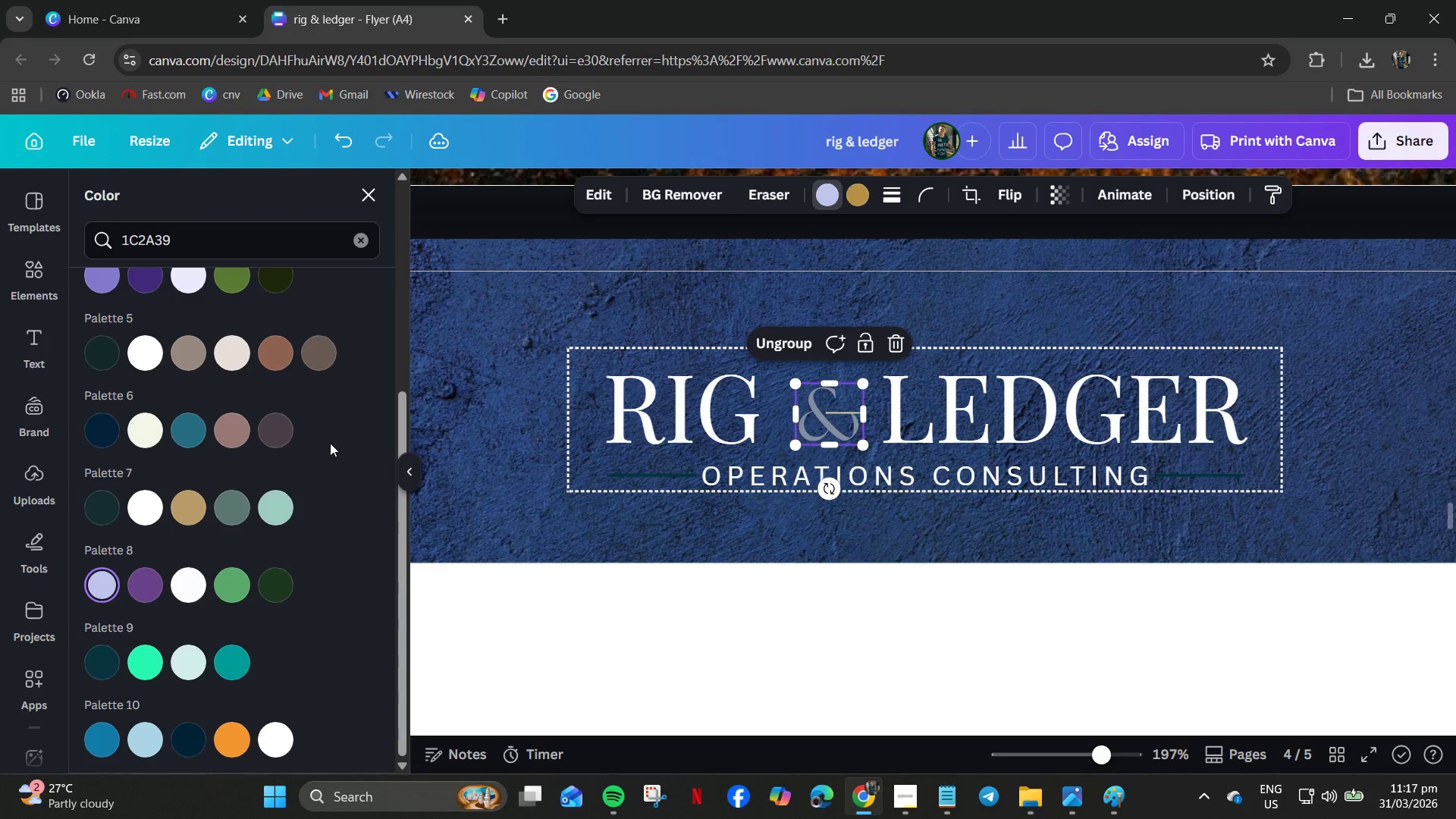 
left_click([282, 510])
 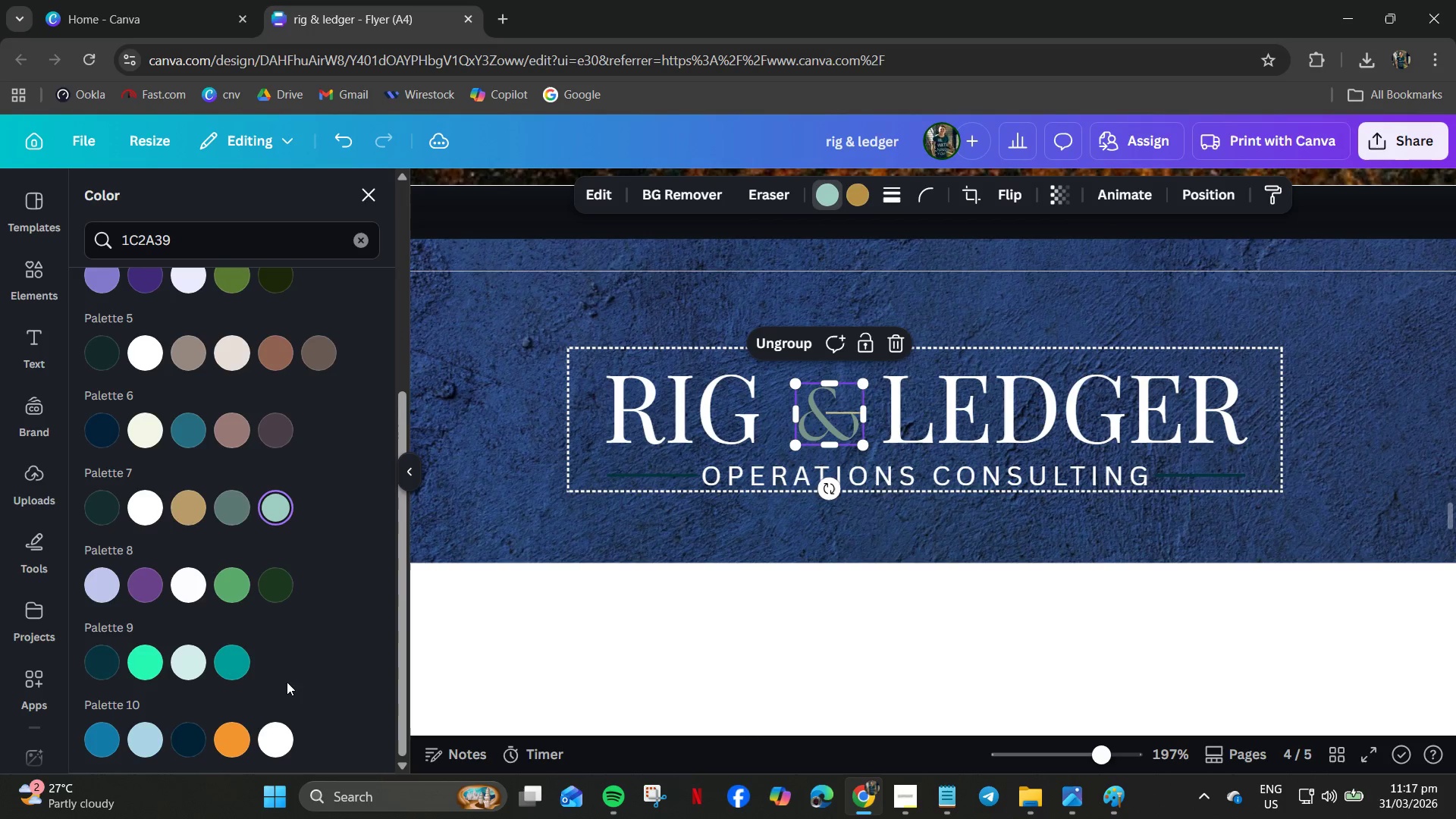 
left_click([278, 741])
 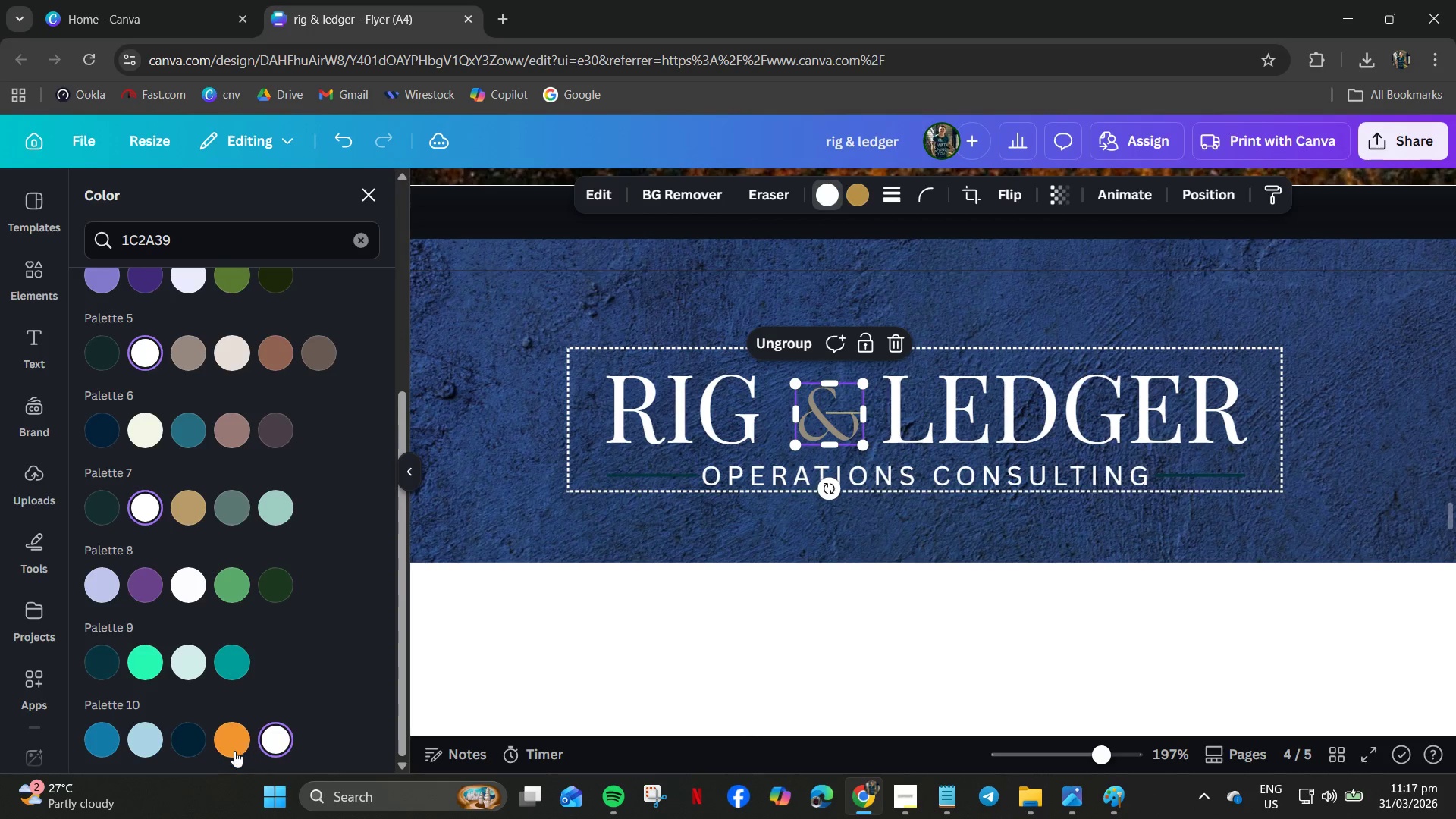 
left_click([229, 749])
 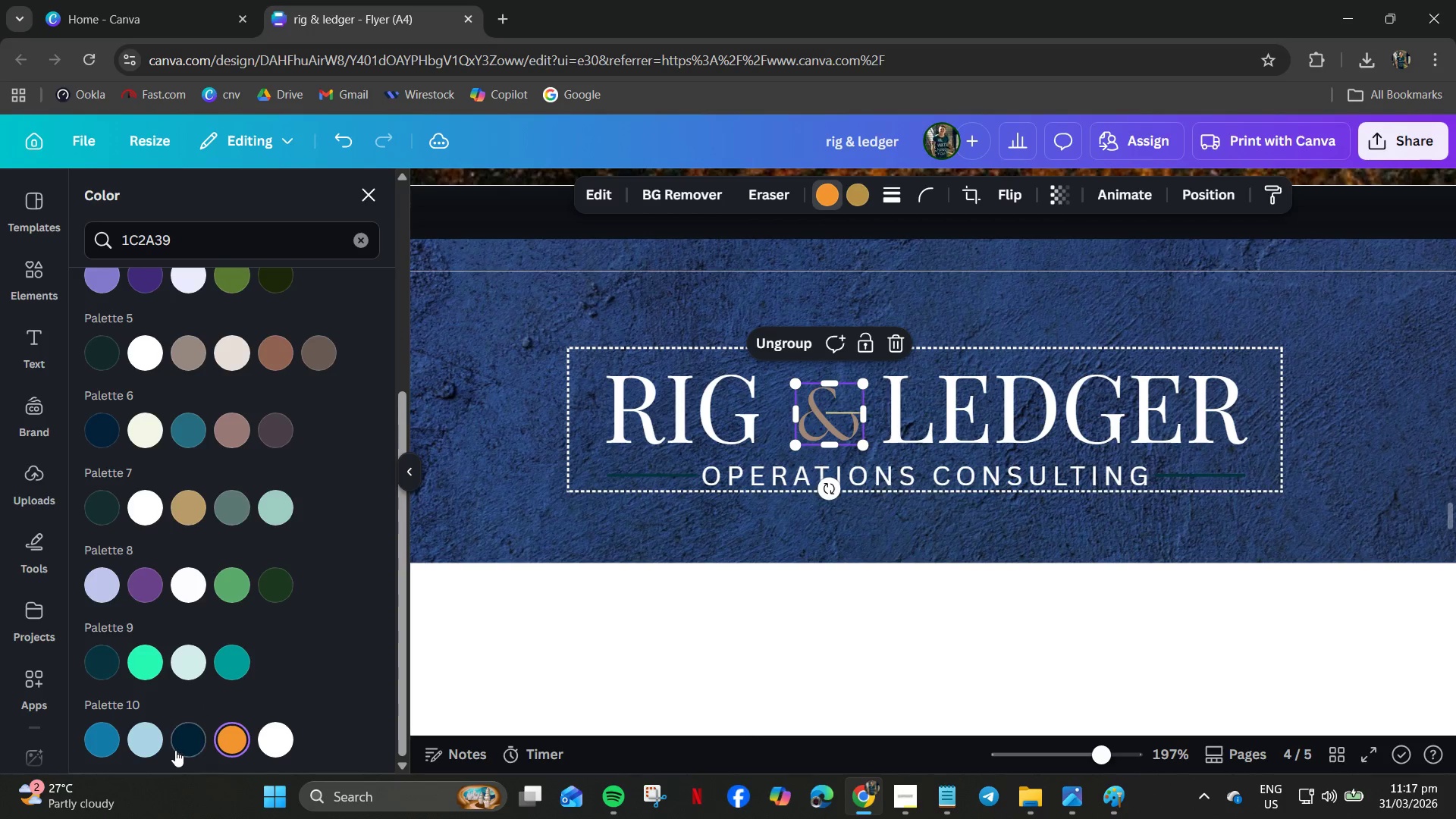 
double_click([179, 749])
 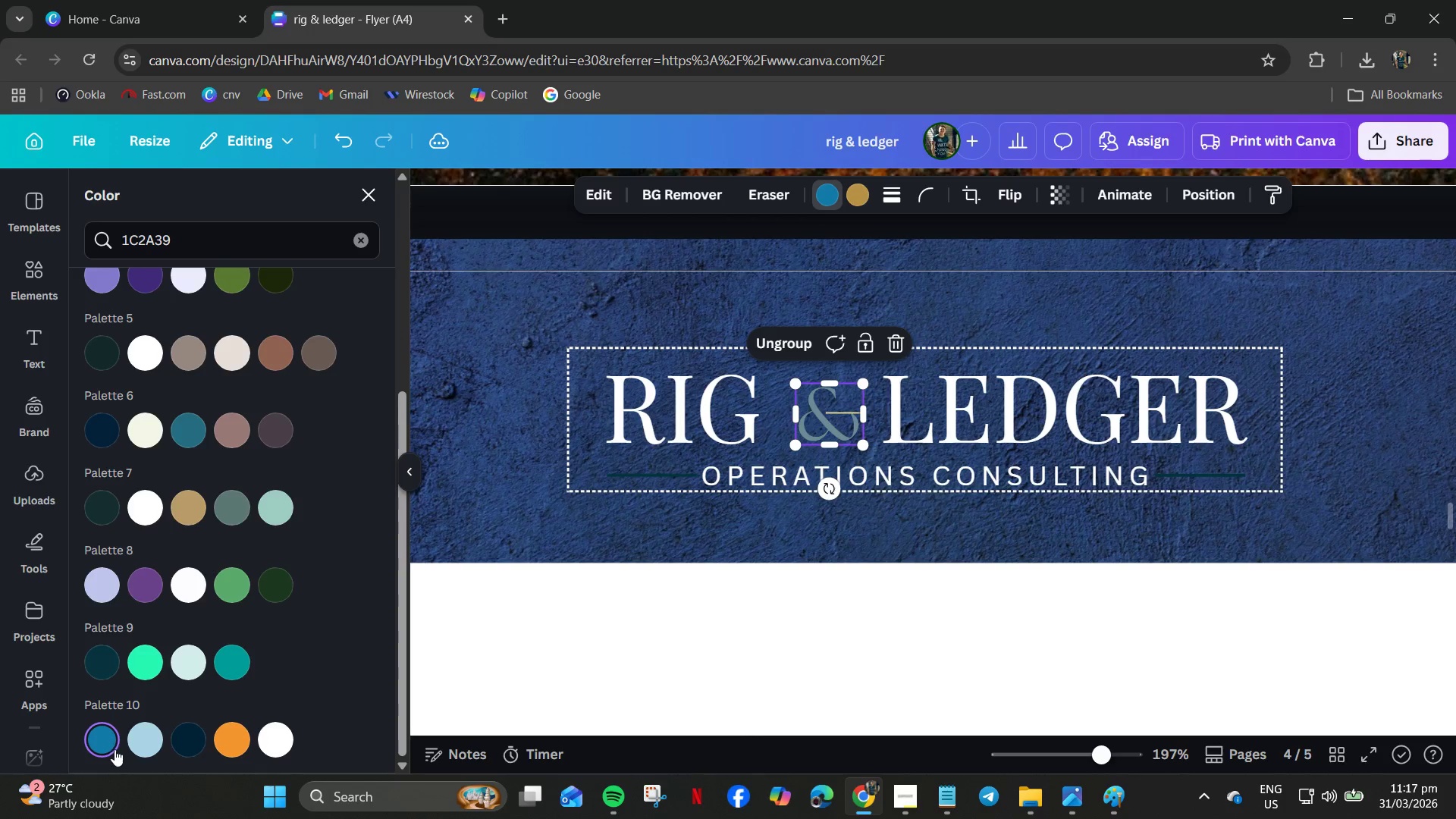 
left_click([140, 745])
 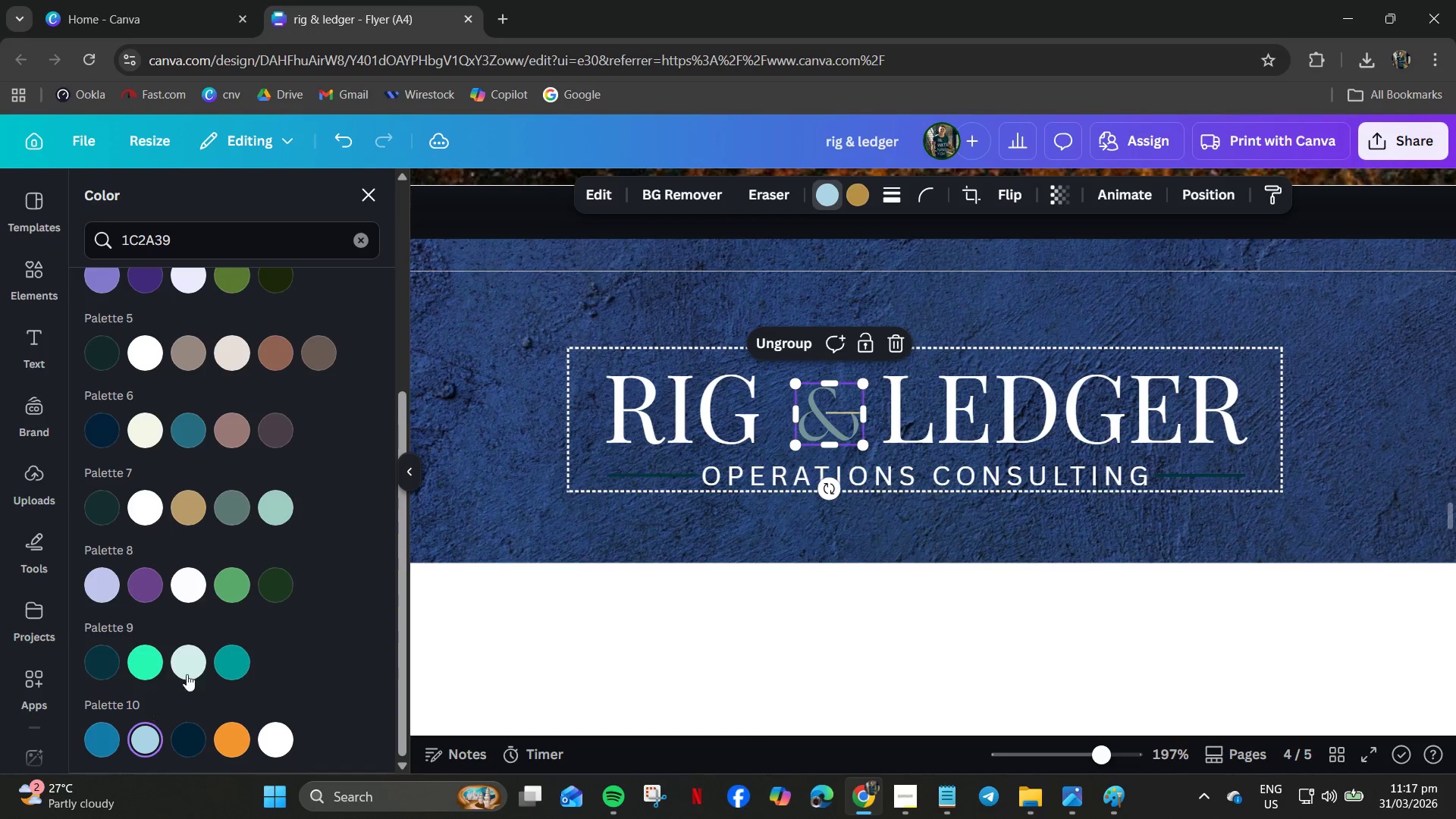 
left_click([225, 666])
 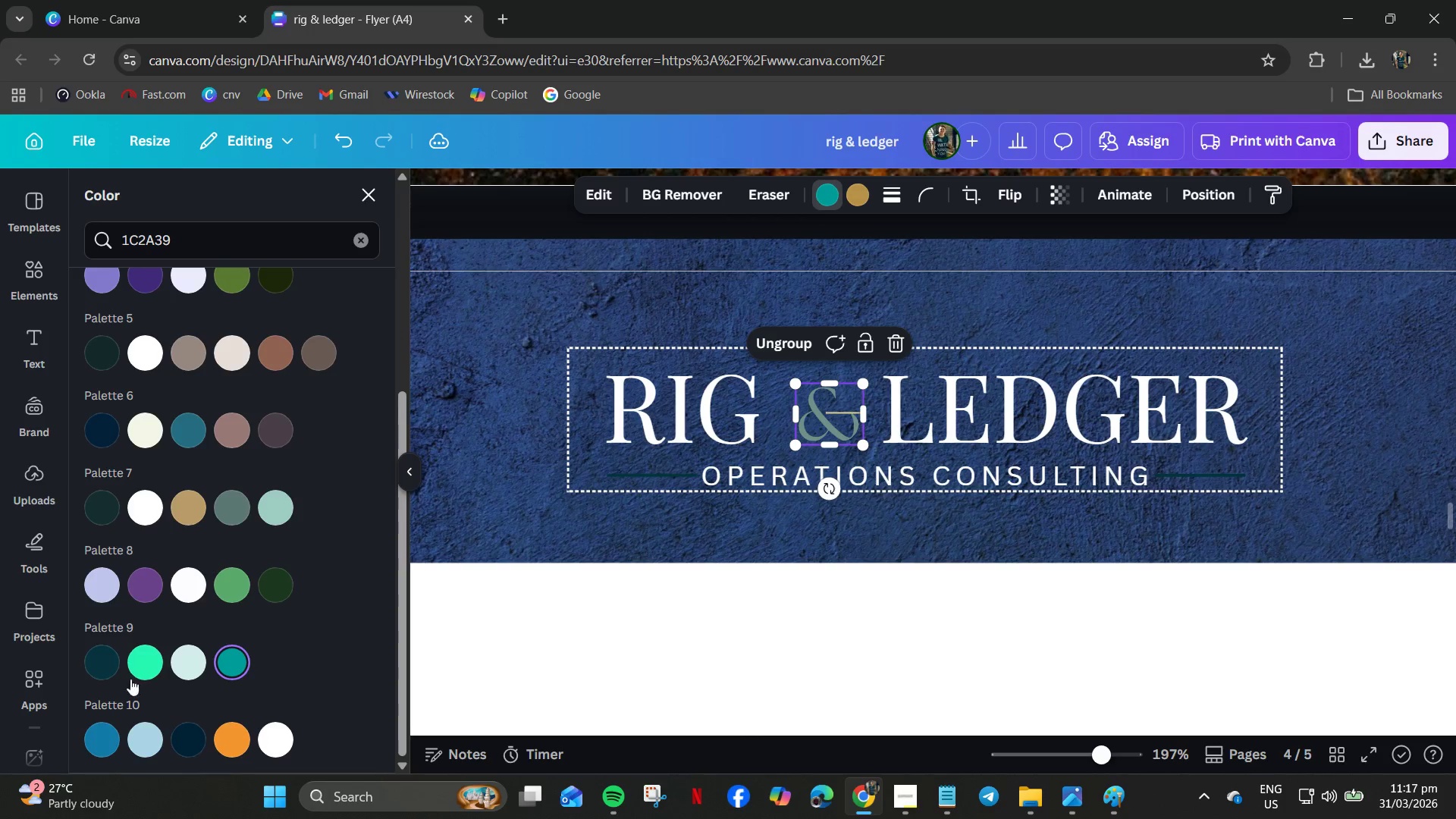 
left_click([136, 667])
 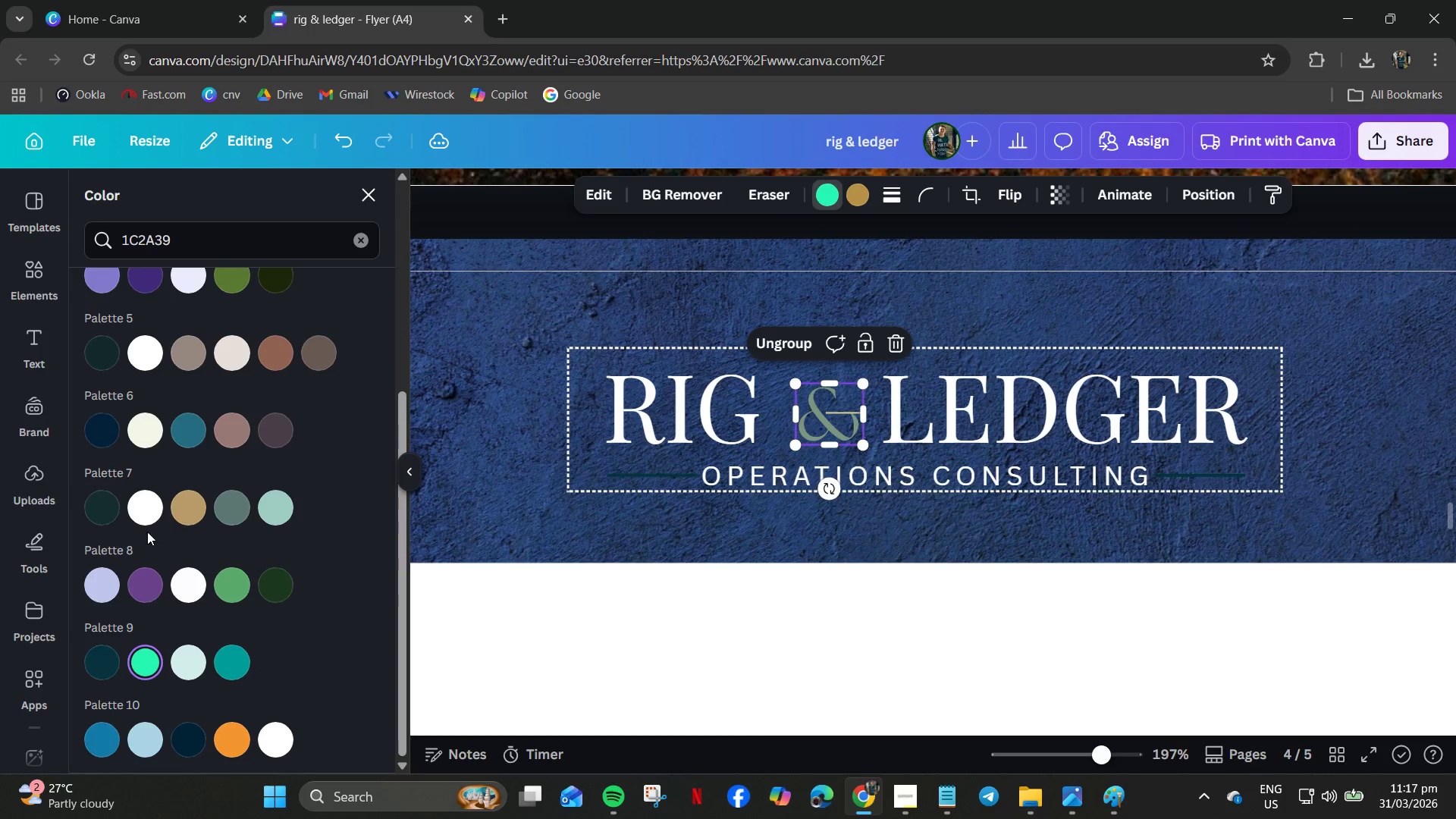 
left_click([137, 441])
 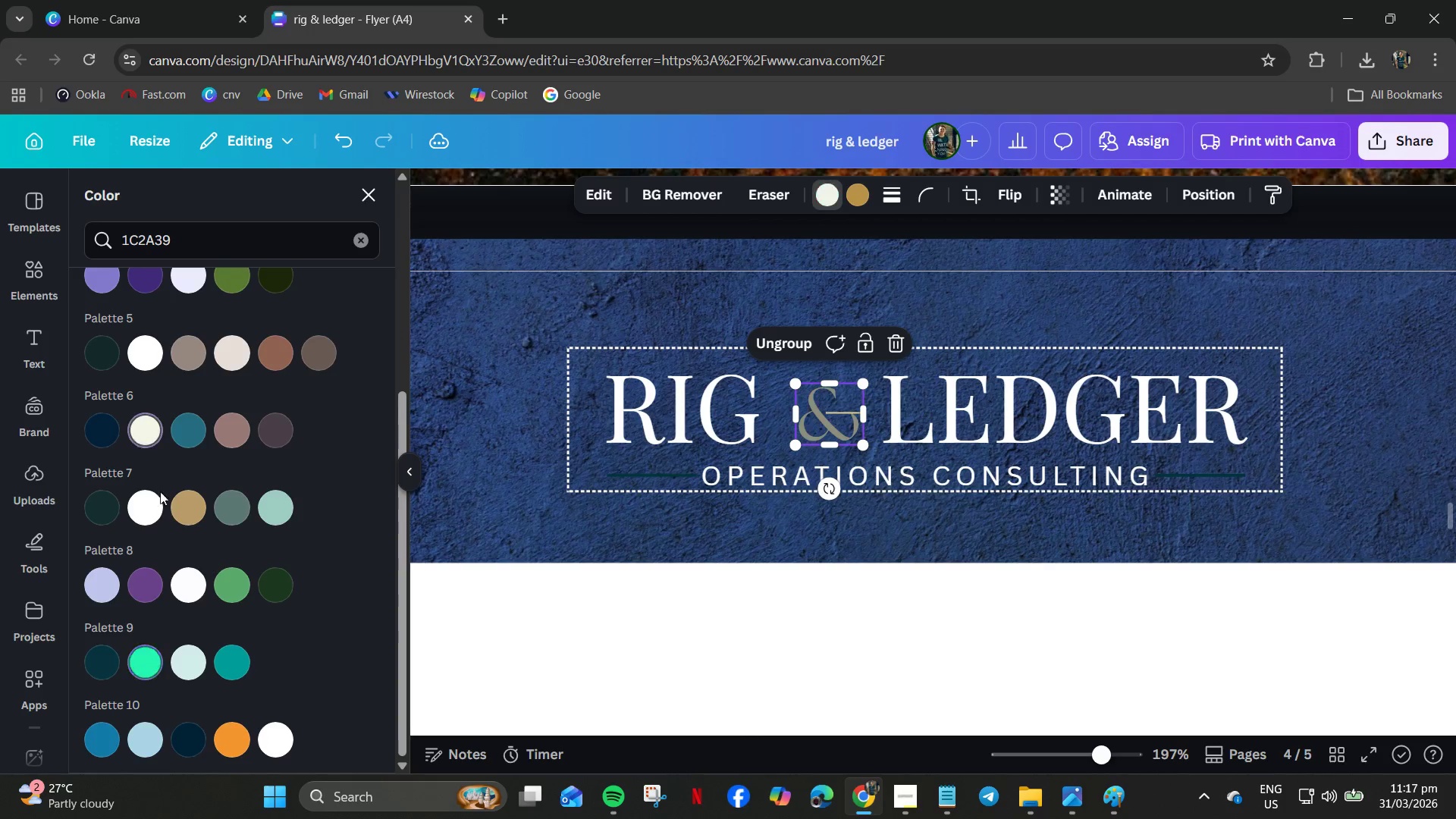 
scroll: coordinate [258, 568], scroll_direction: up, amount: 8.0
 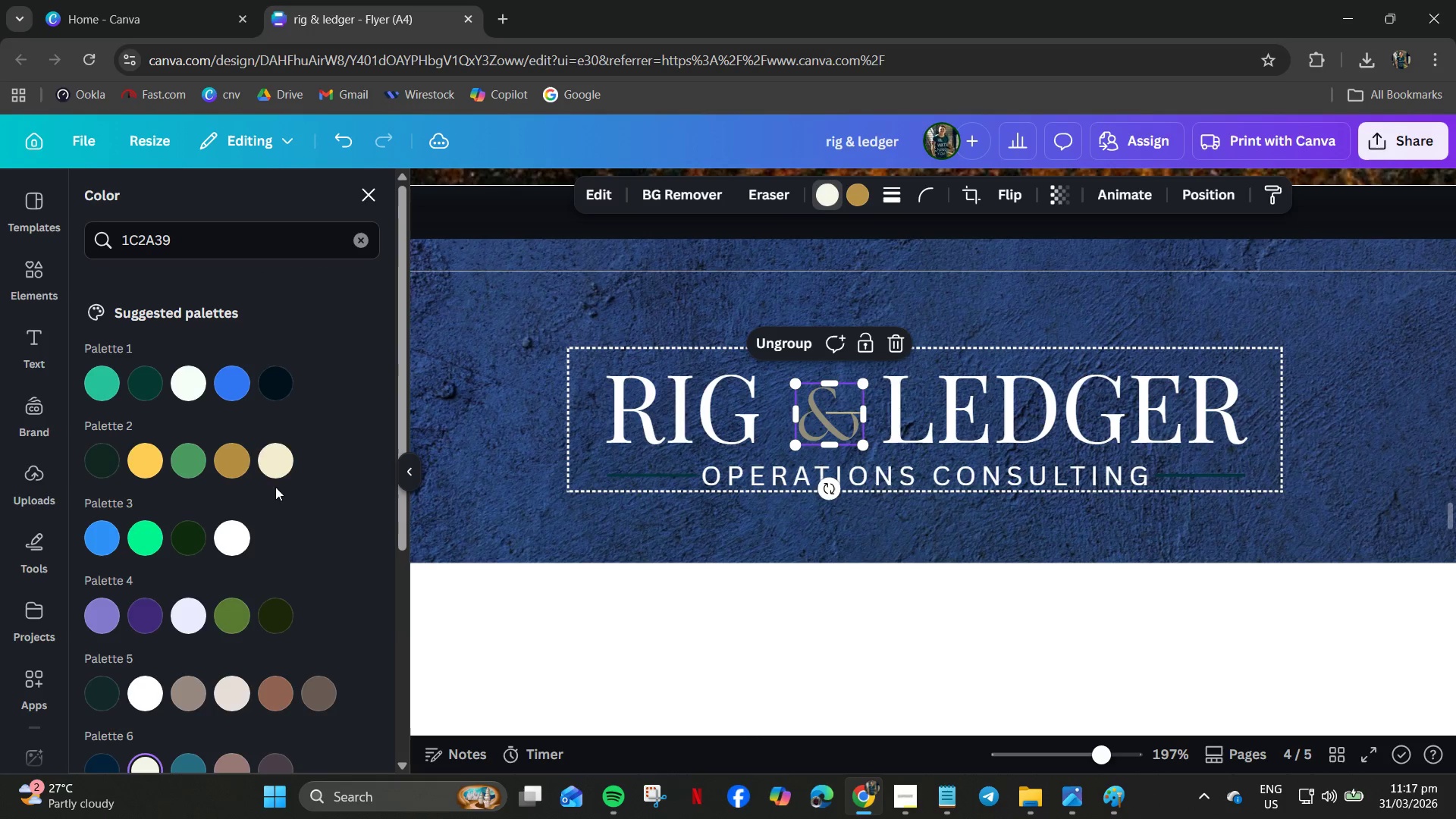 
left_click([284, 471])
 